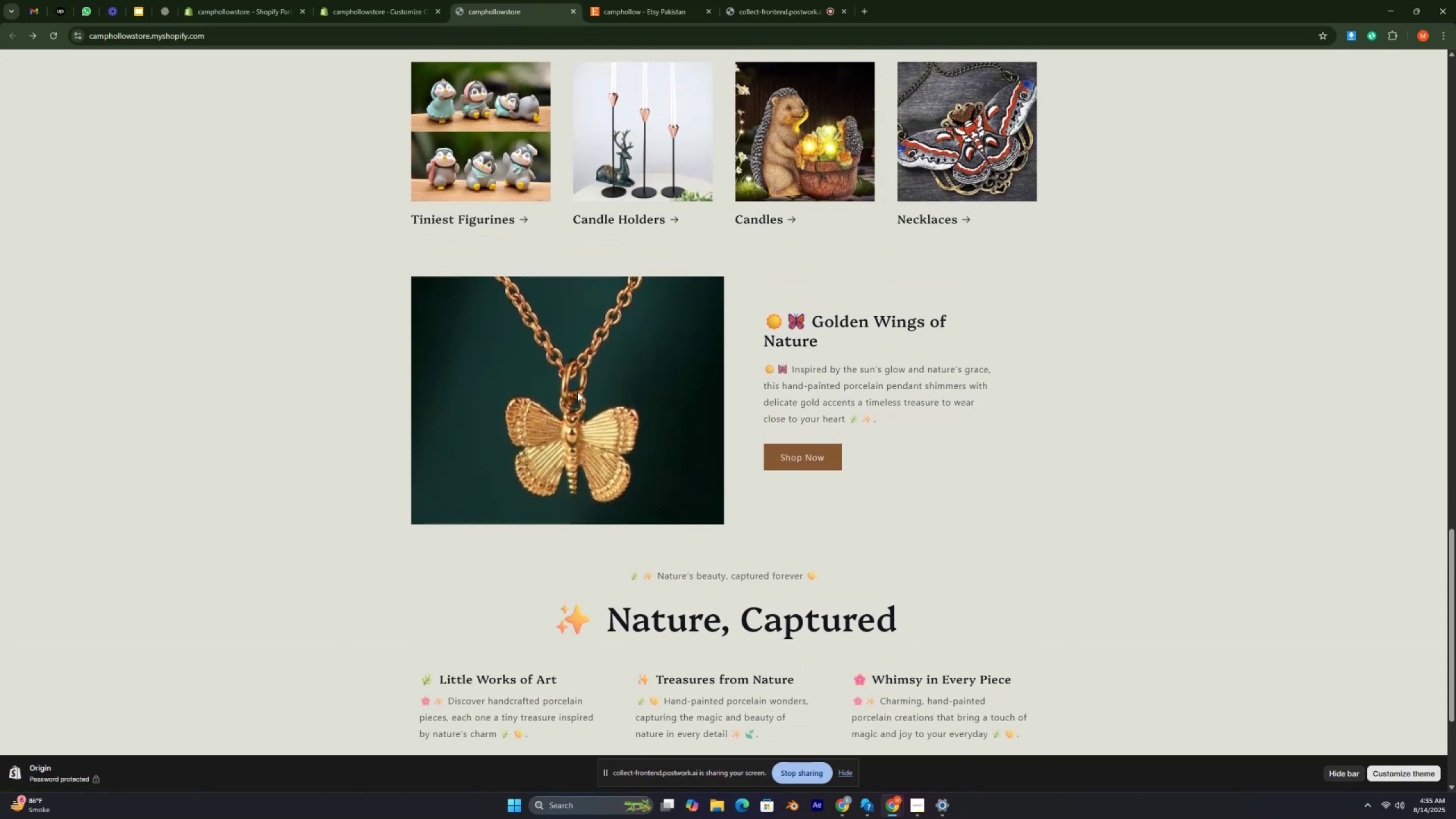 
key(Control+ControlRight)
 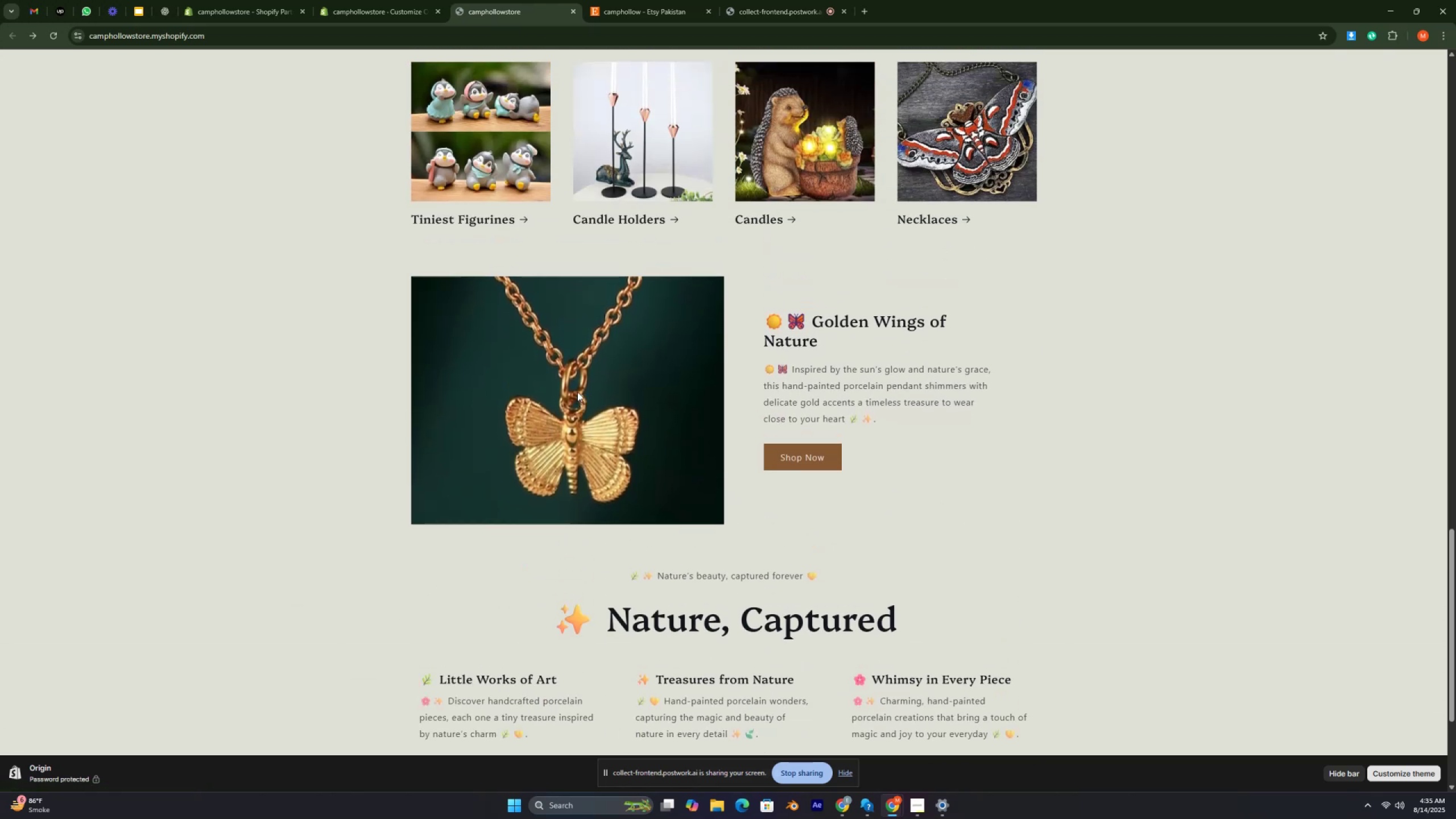 
key(Control+ControlRight)
 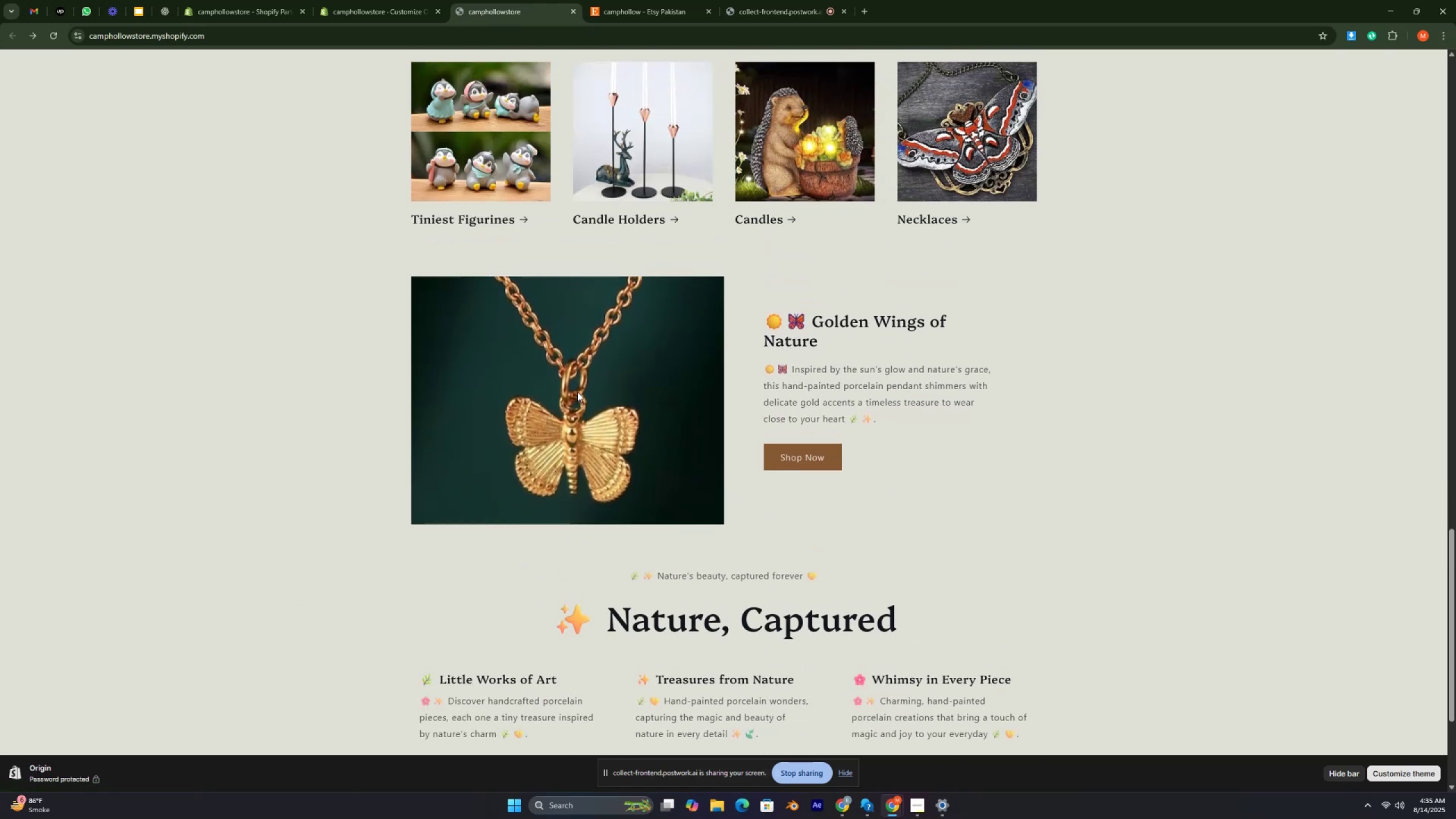 
key(Control+ControlRight)
 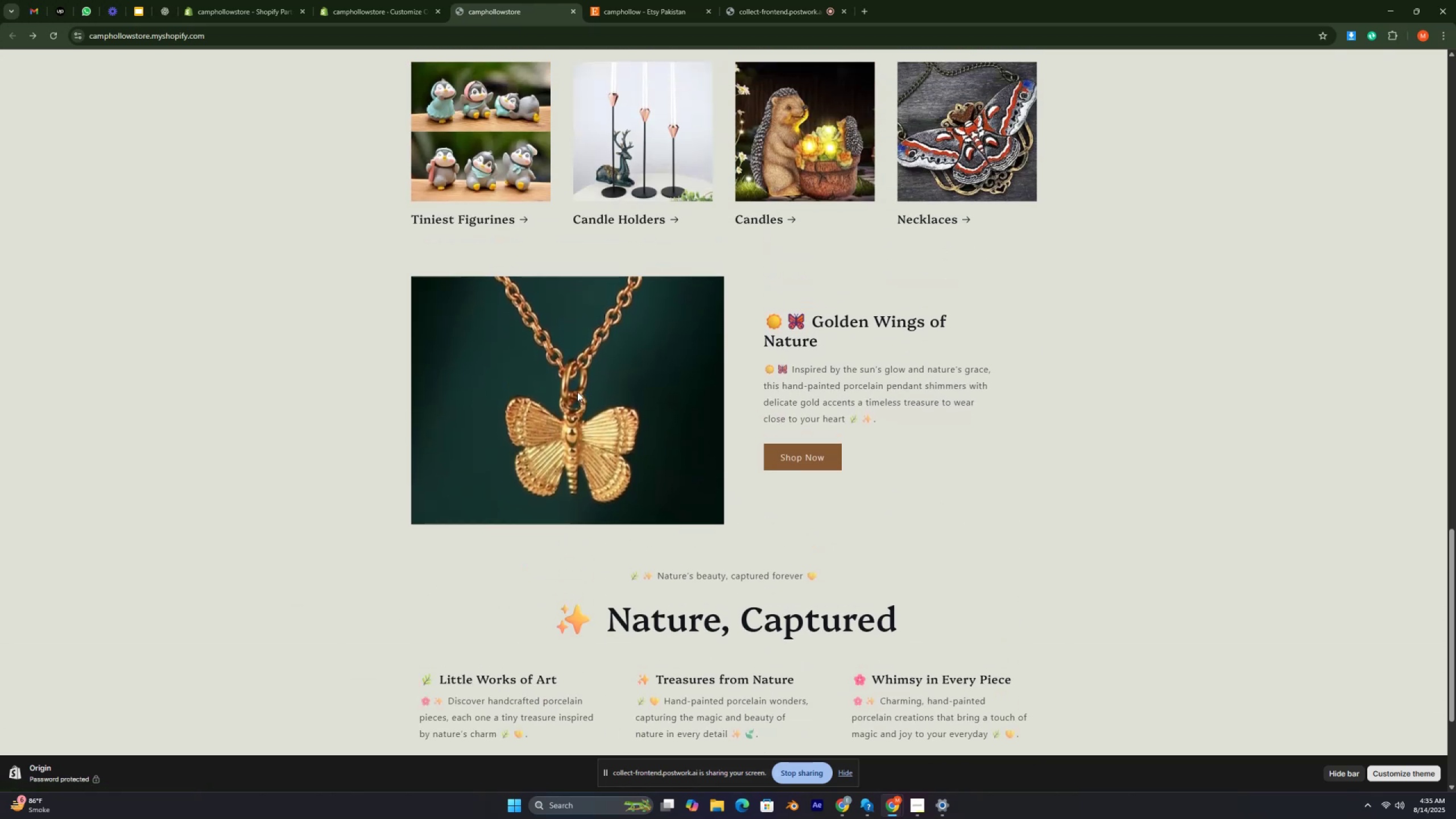 
key(Control+ControlRight)
 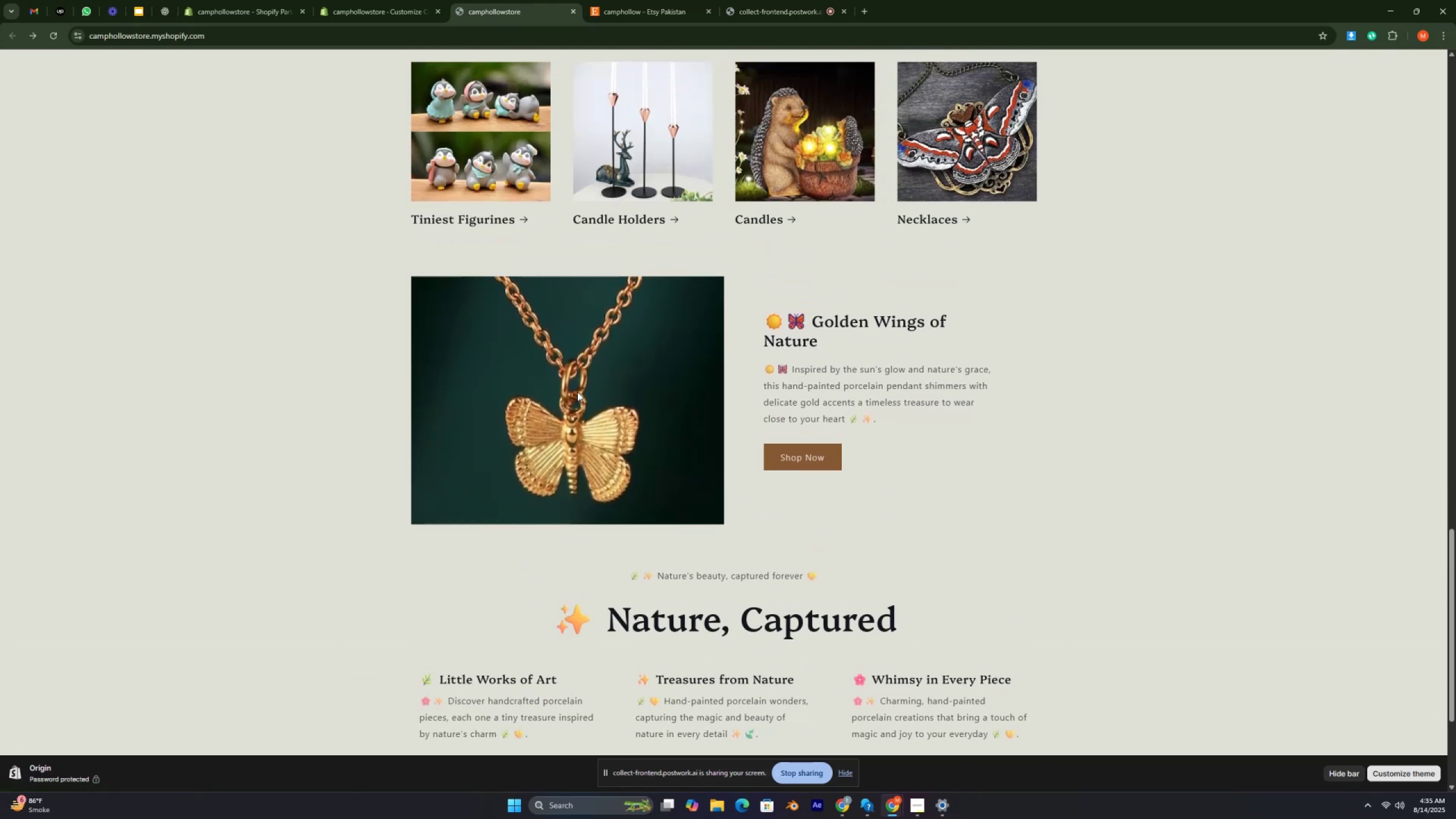 
key(Control+ControlRight)
 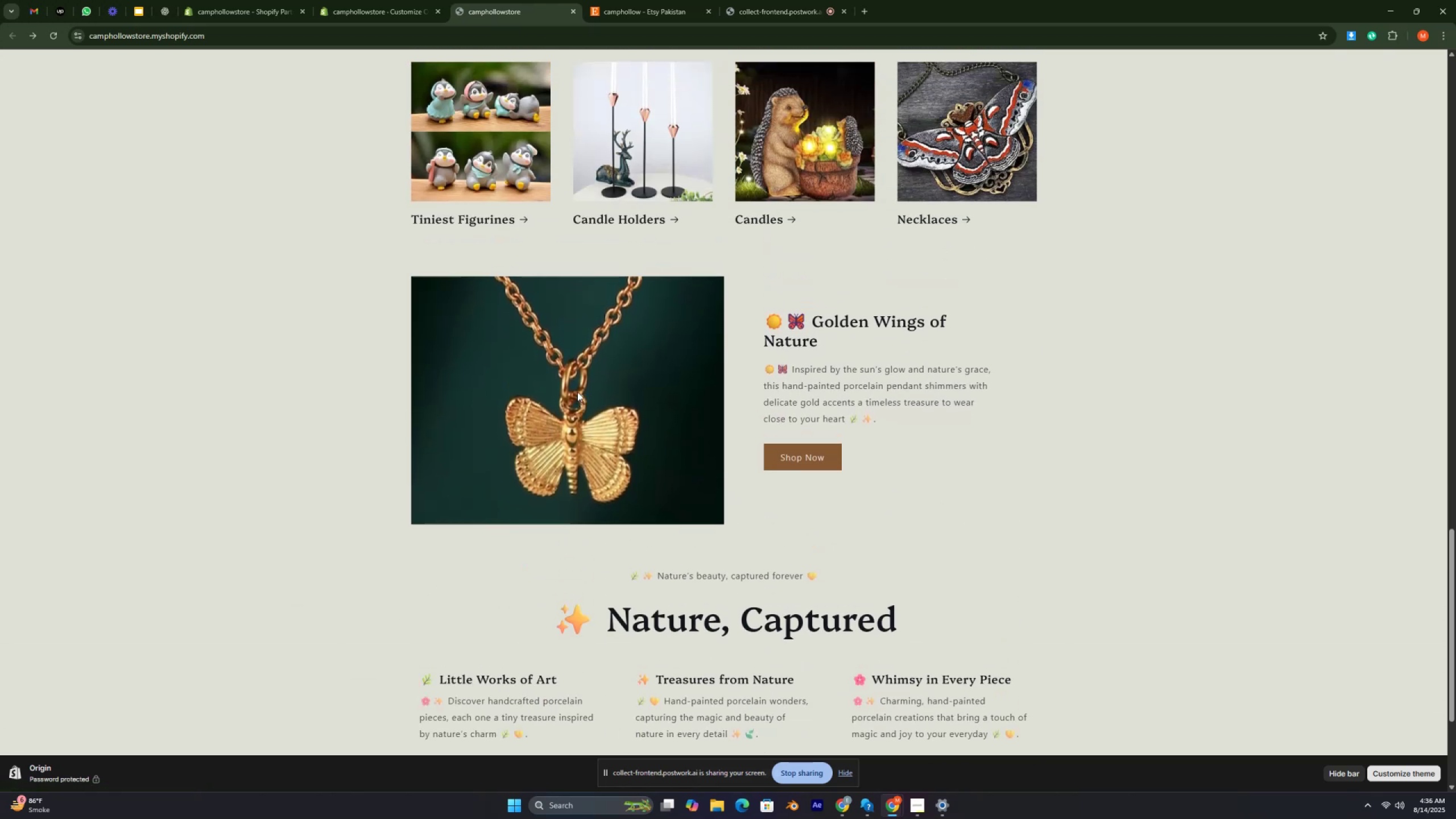 
key(Control+ControlRight)
 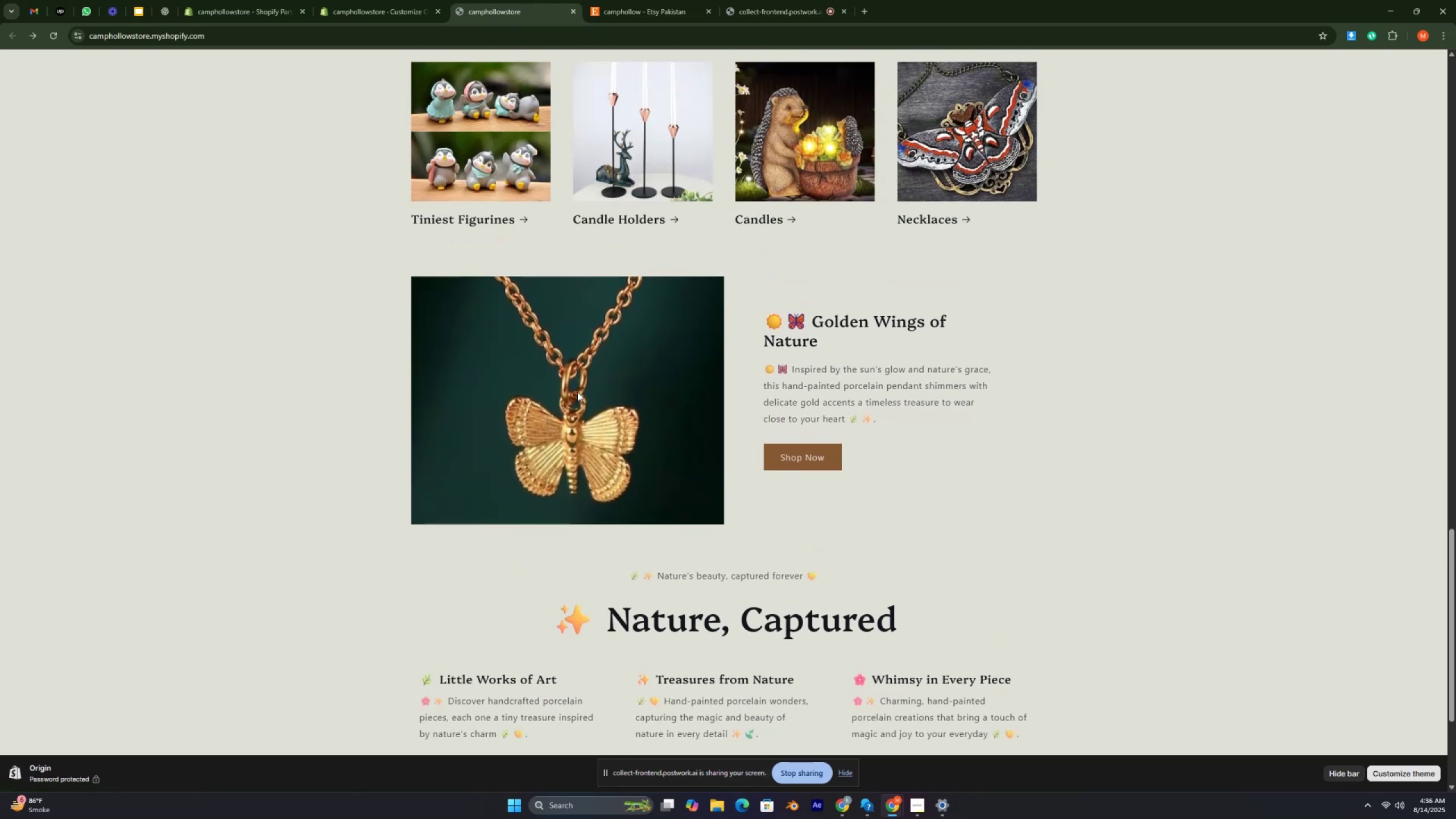 
key(Control+ControlRight)
 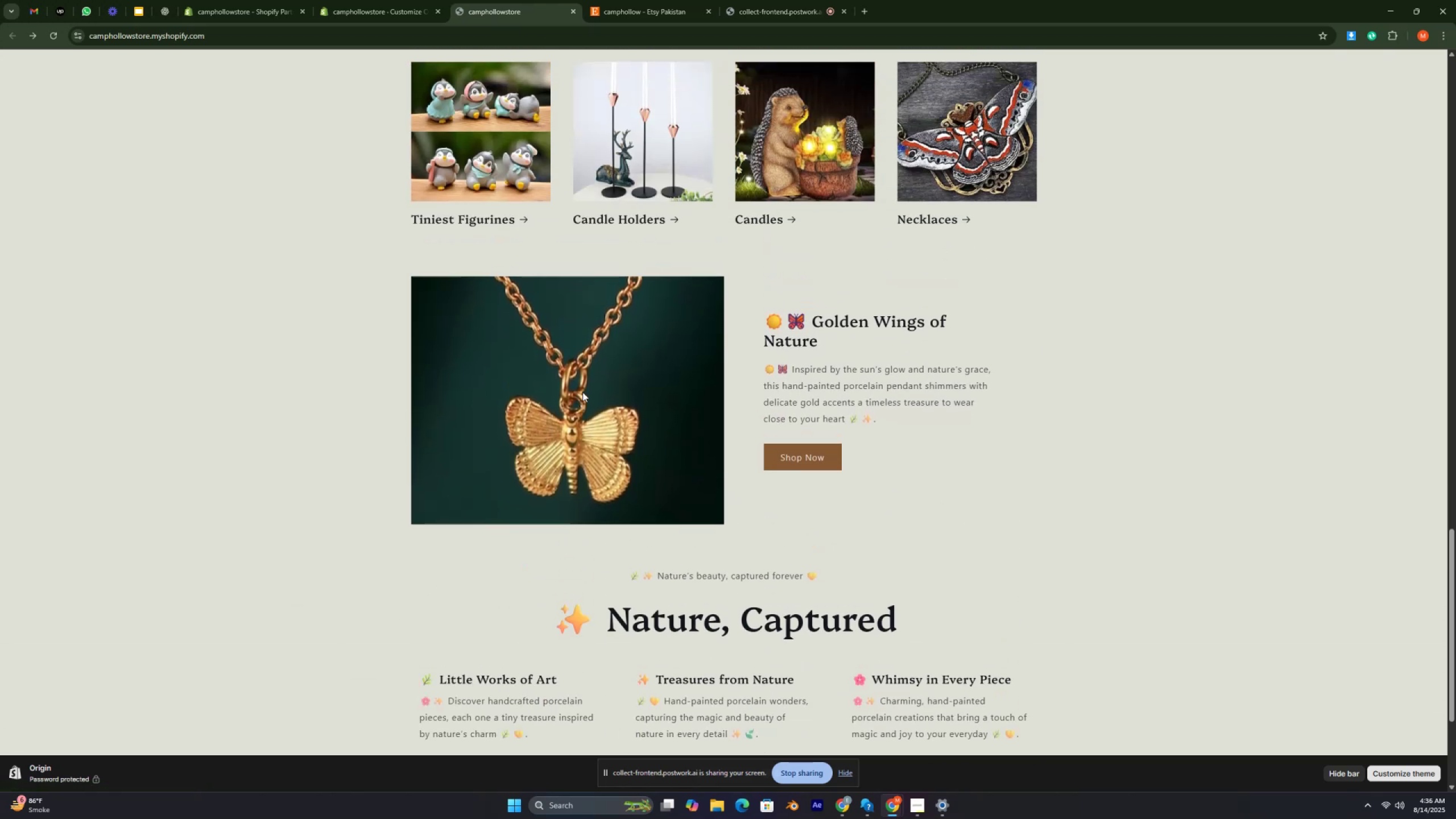 
key(Control+ControlRight)
 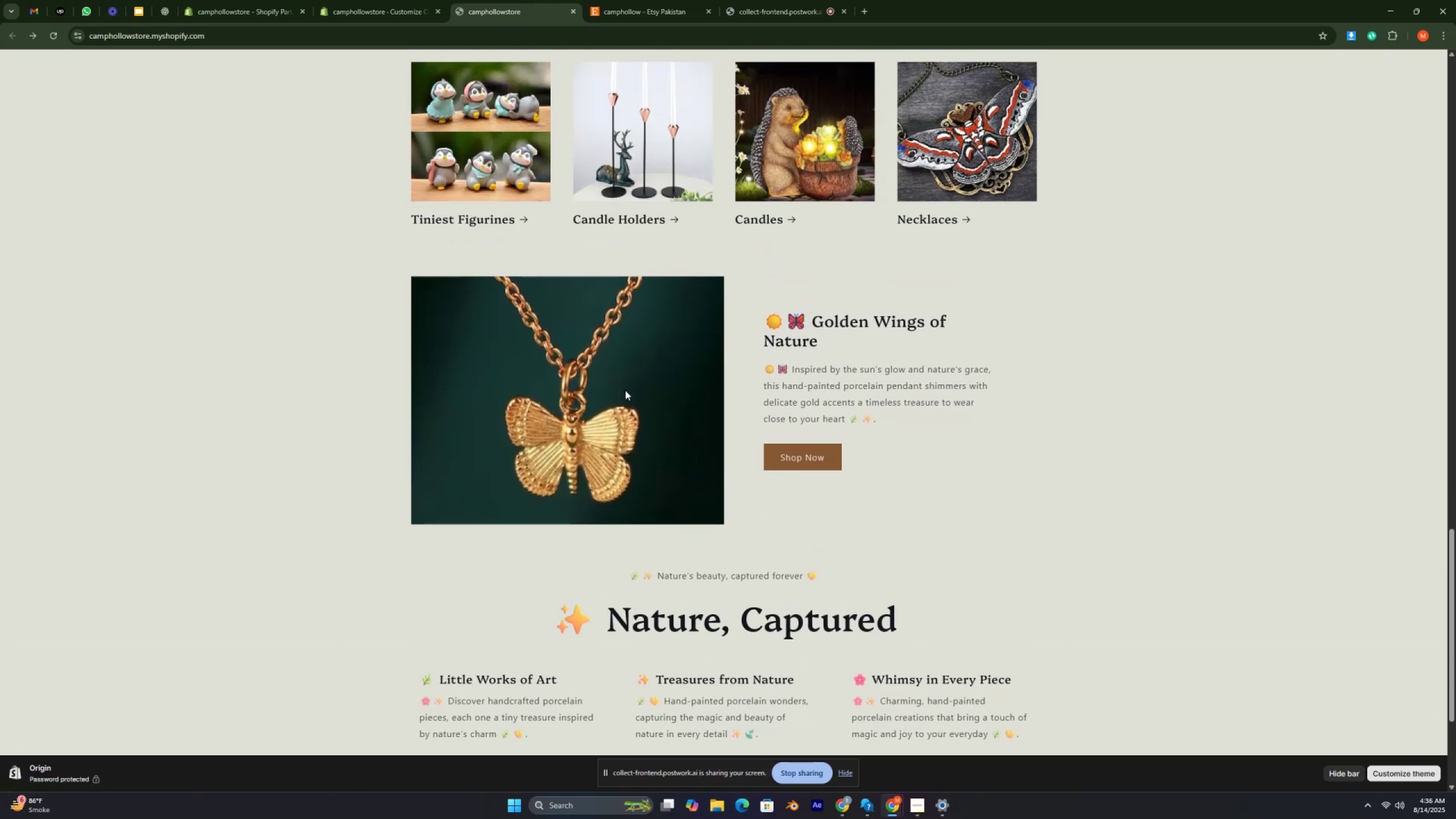 
scroll: coordinate [625, 390], scroll_direction: up, amount: 2.0
 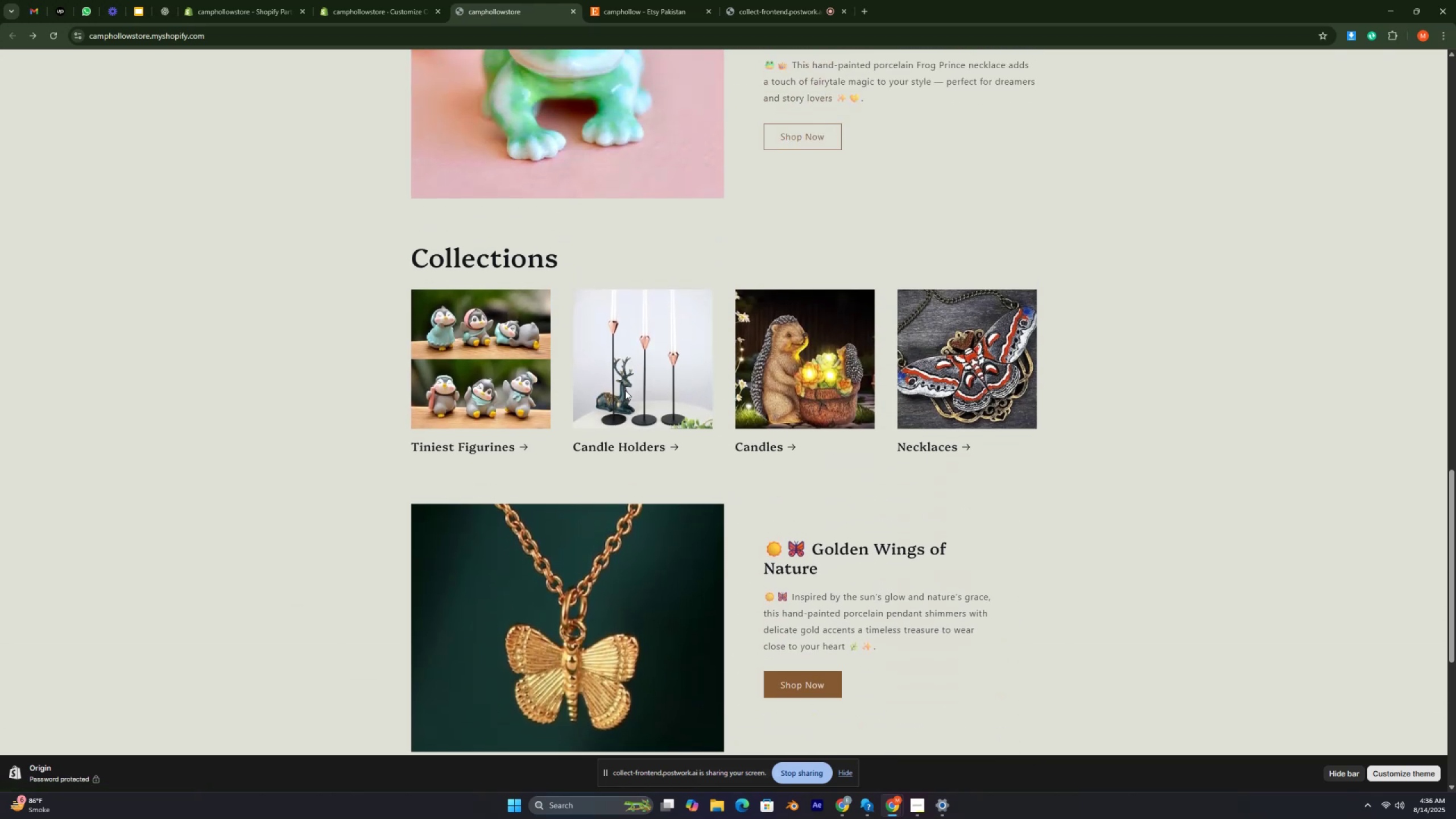 
key(Control+ControlRight)
 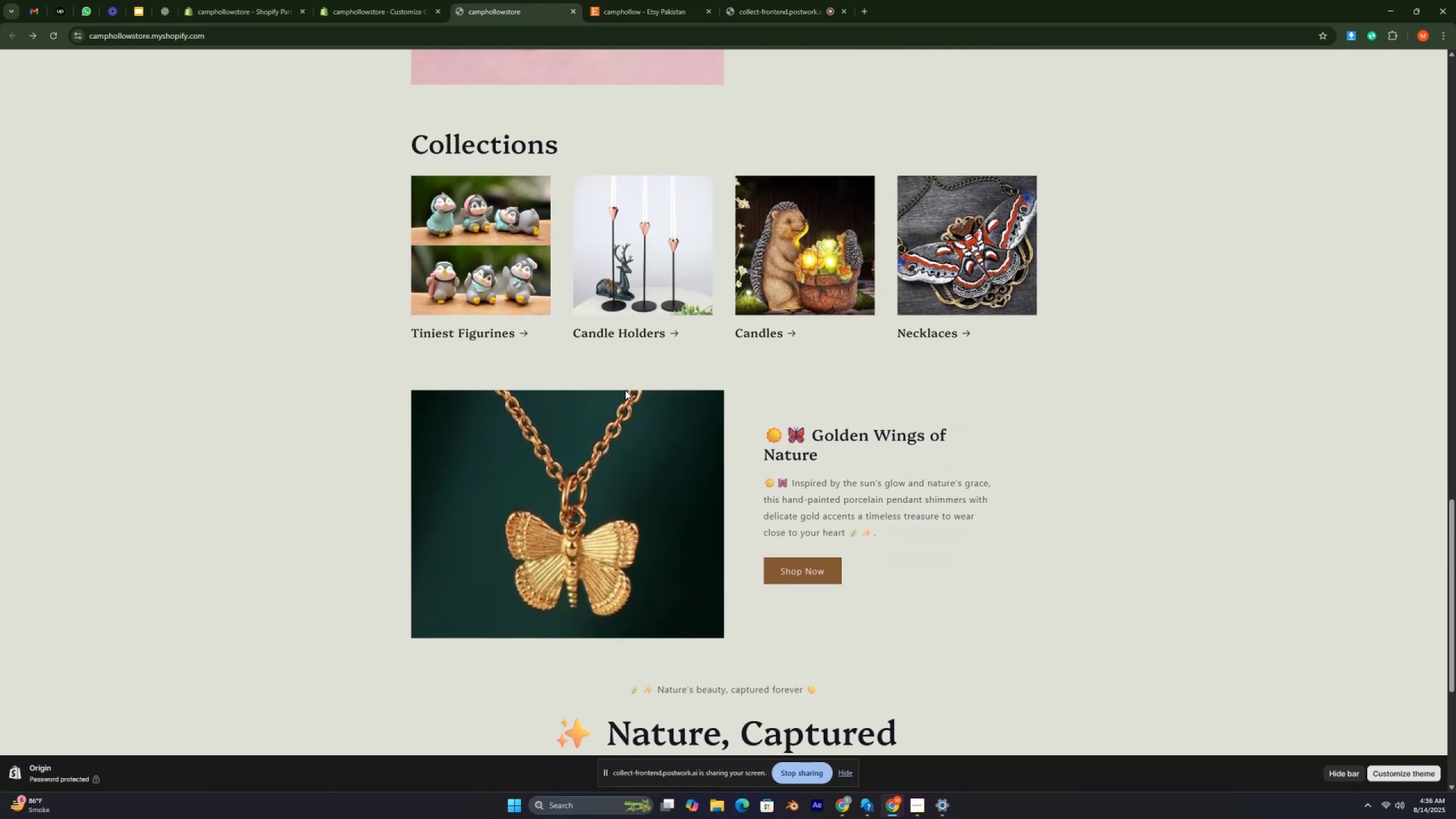 
key(Control+ControlRight)
 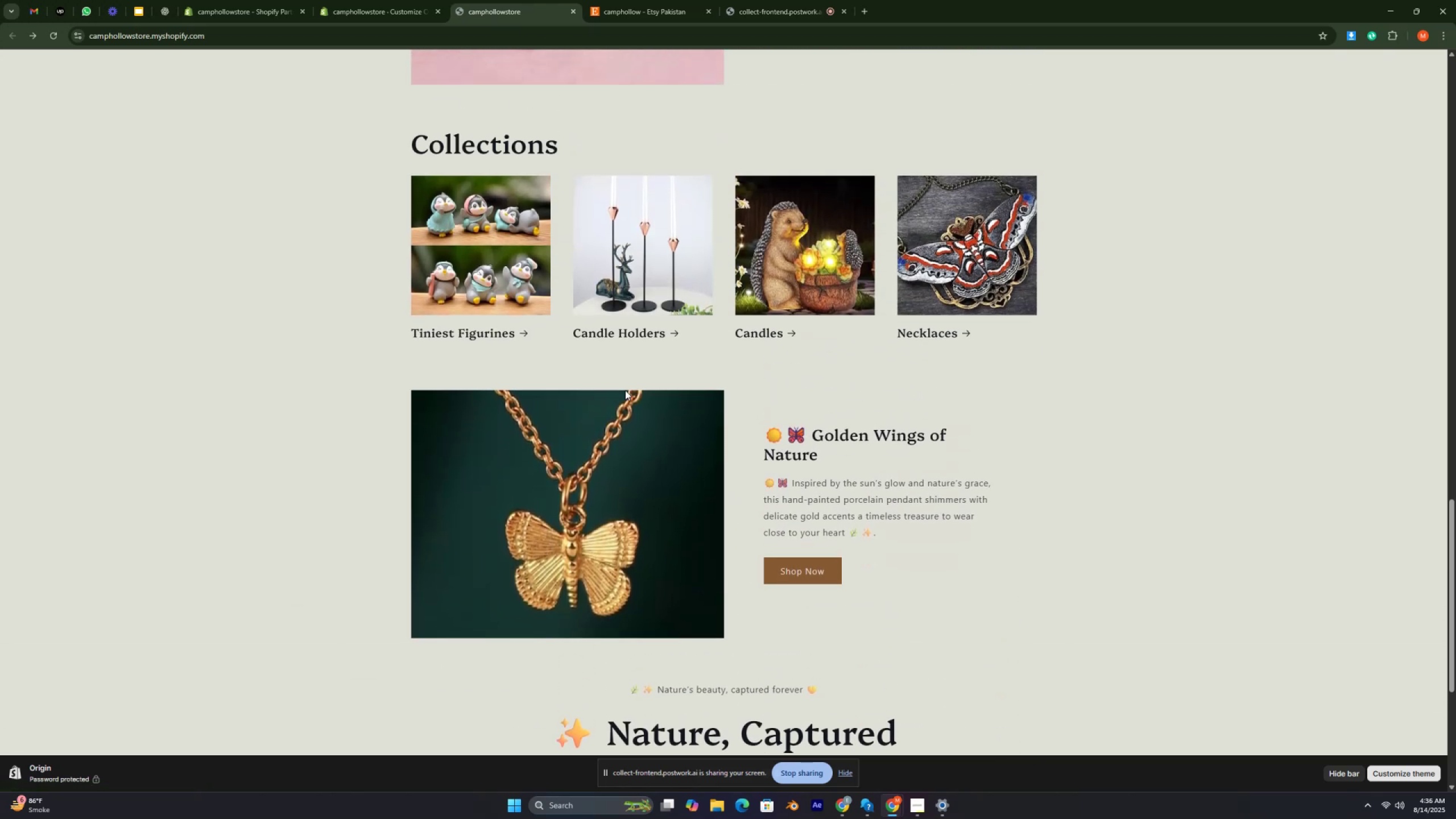 
key(Control+ControlRight)
 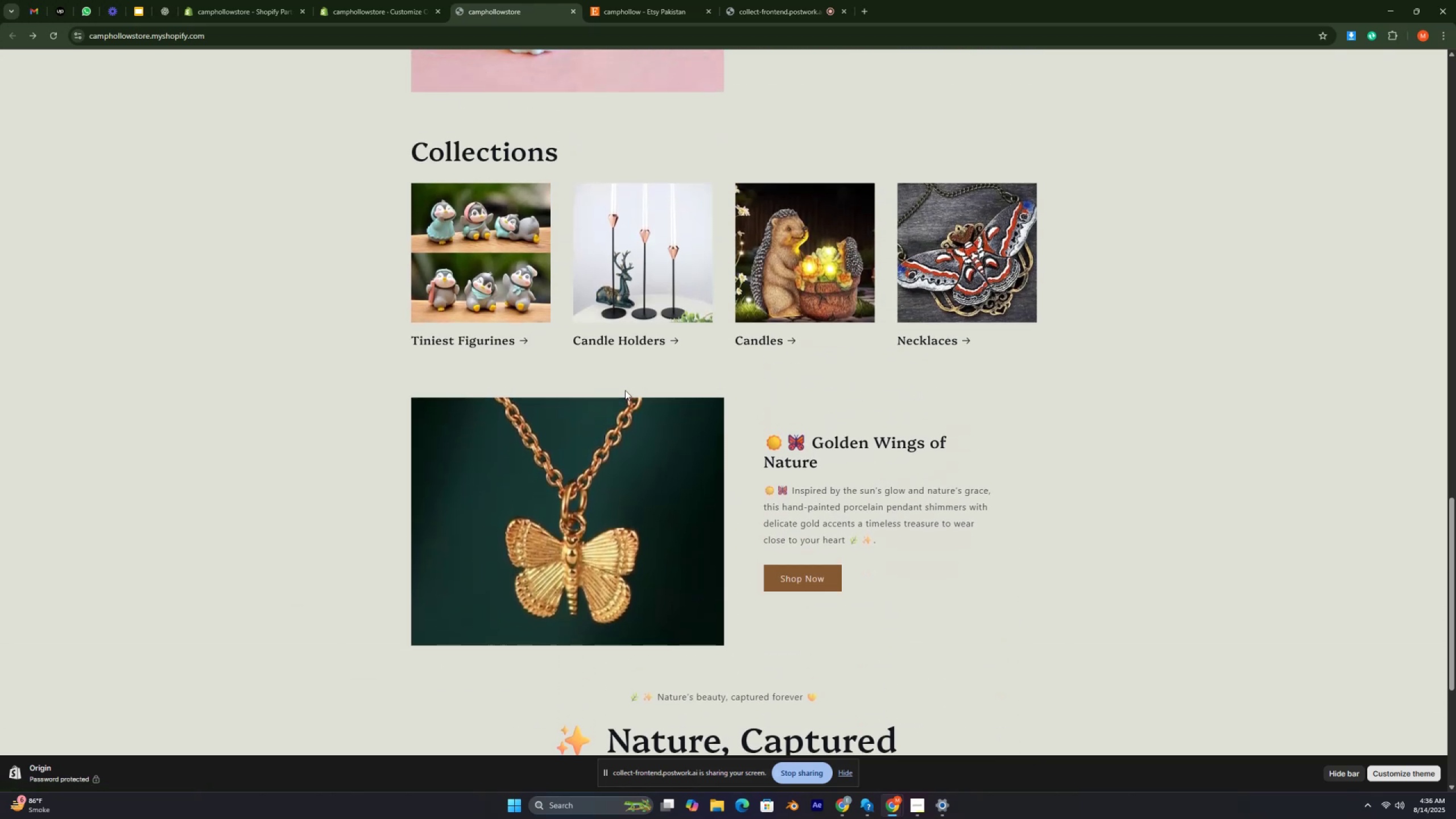 
key(Control+ControlRight)
 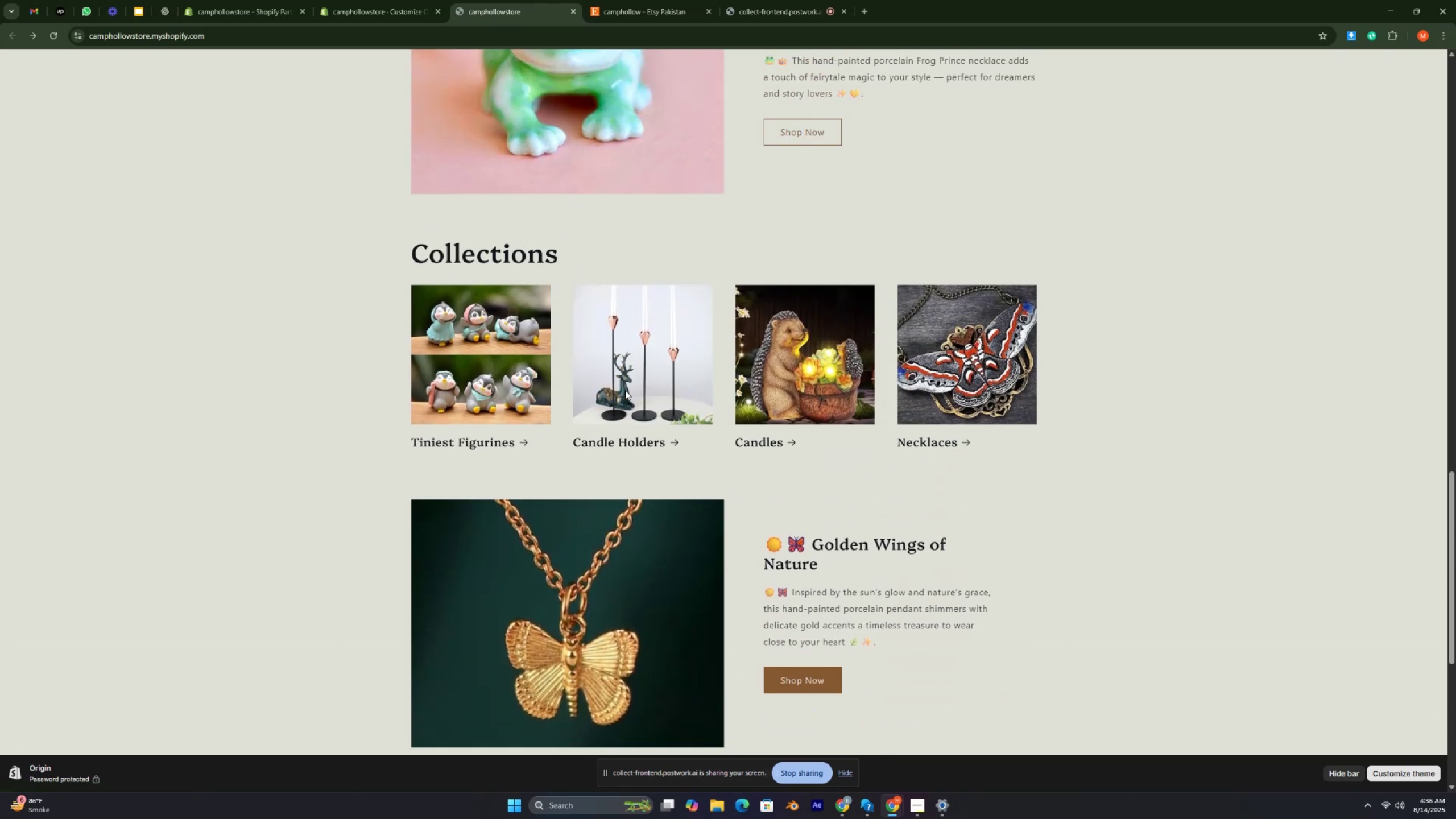 
key(Control+ControlRight)
 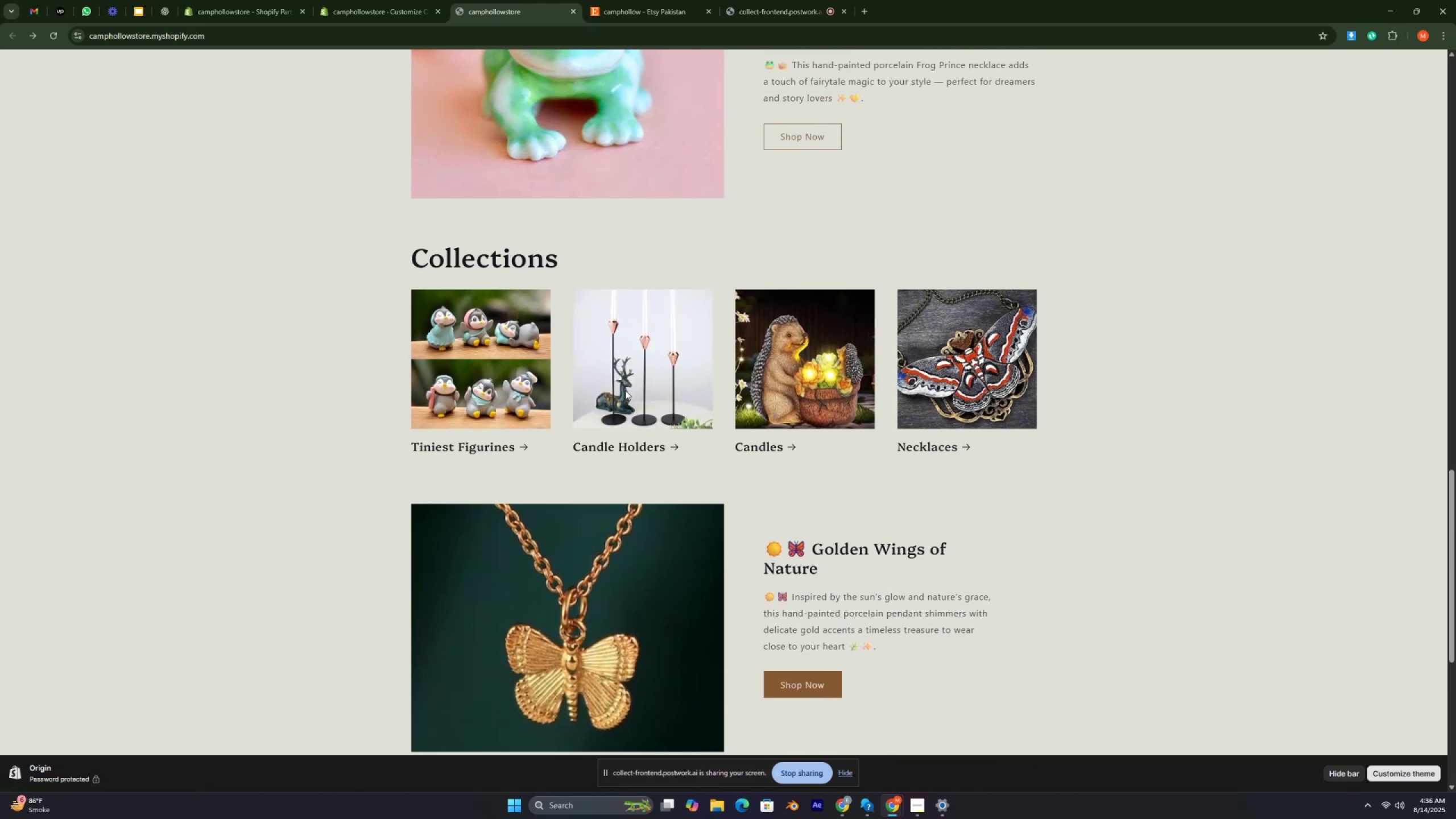 
key(Control+ControlRight)
 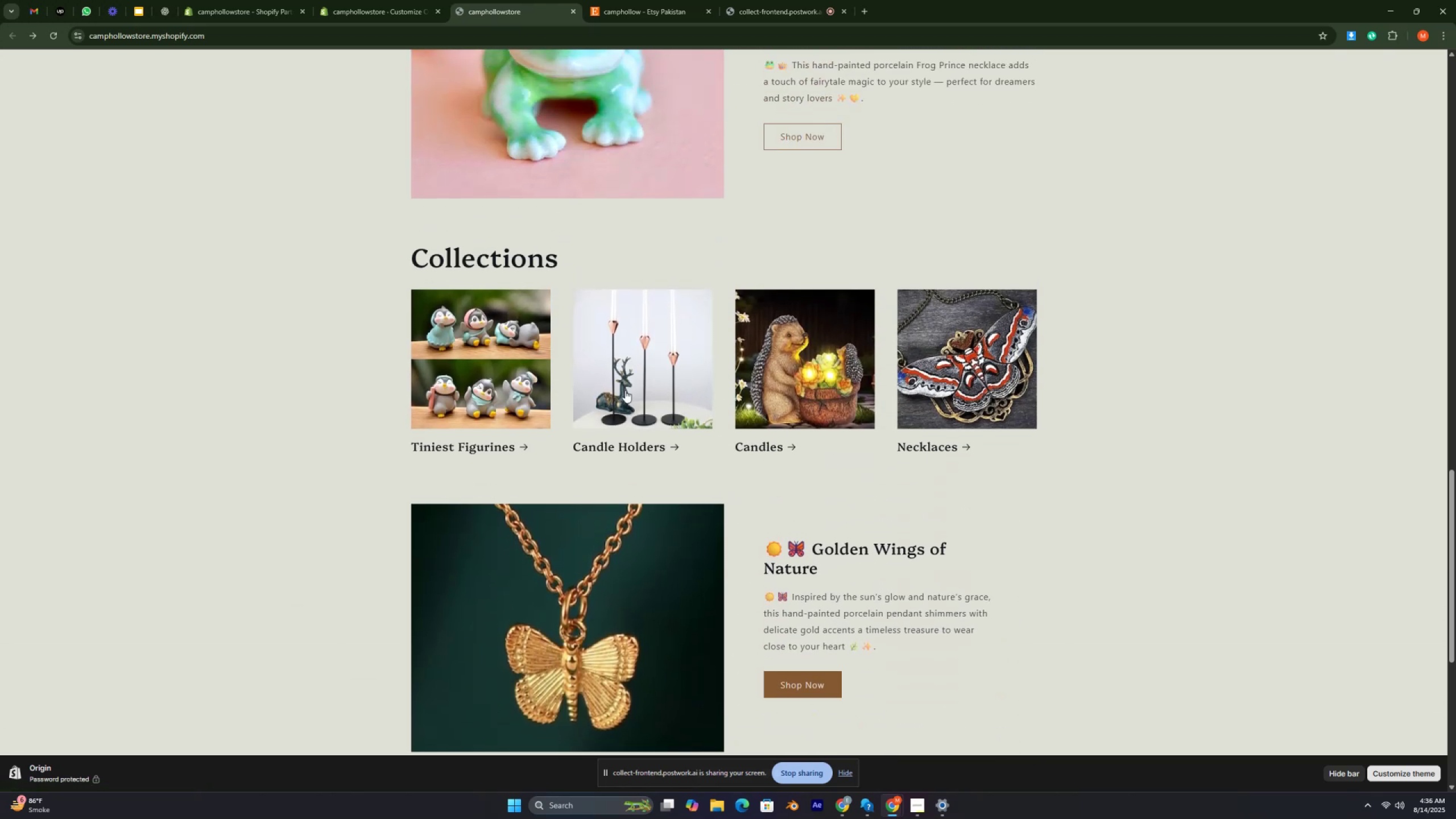 
key(Control+ControlRight)
 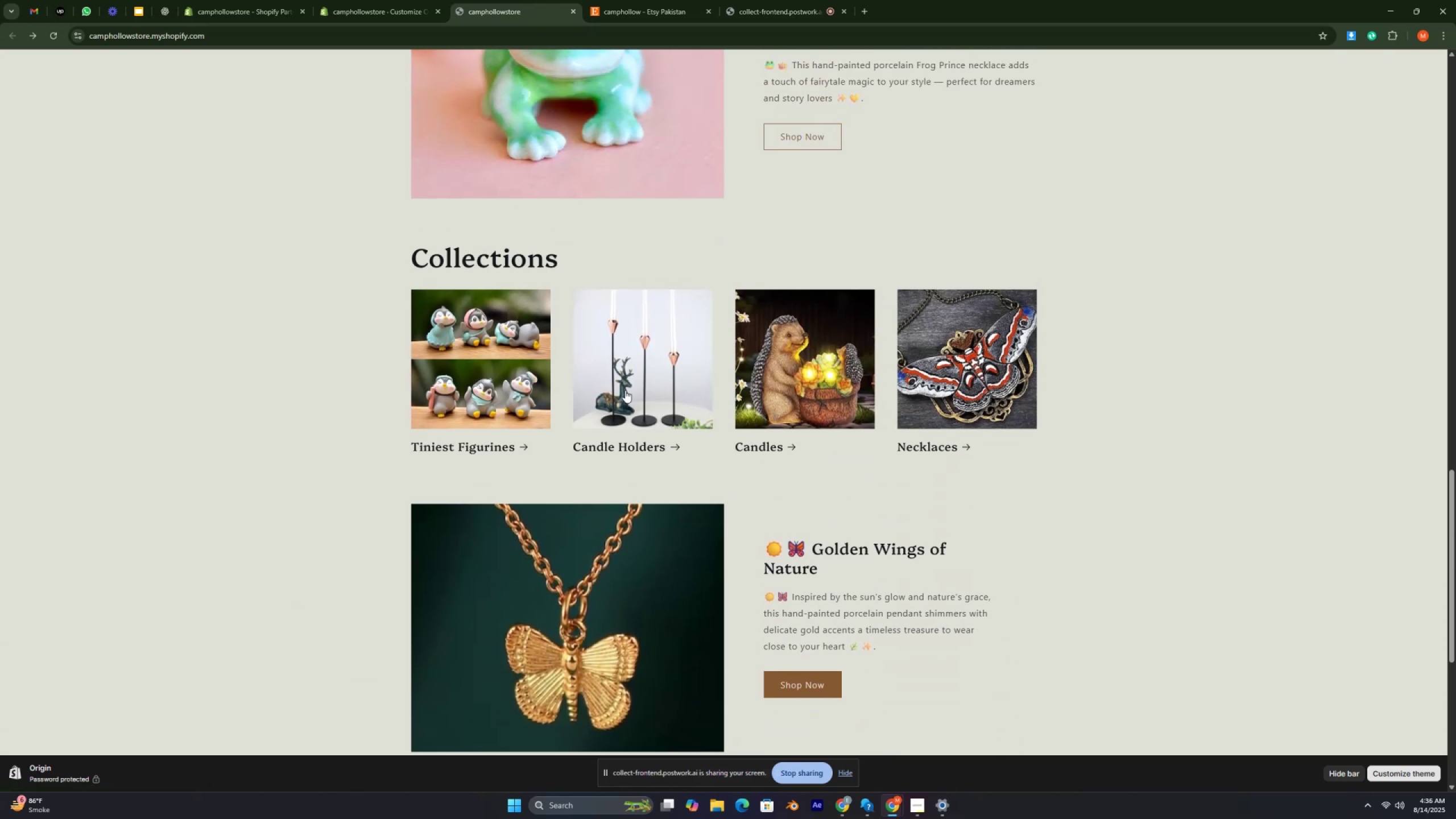 
key(Control+ControlRight)
 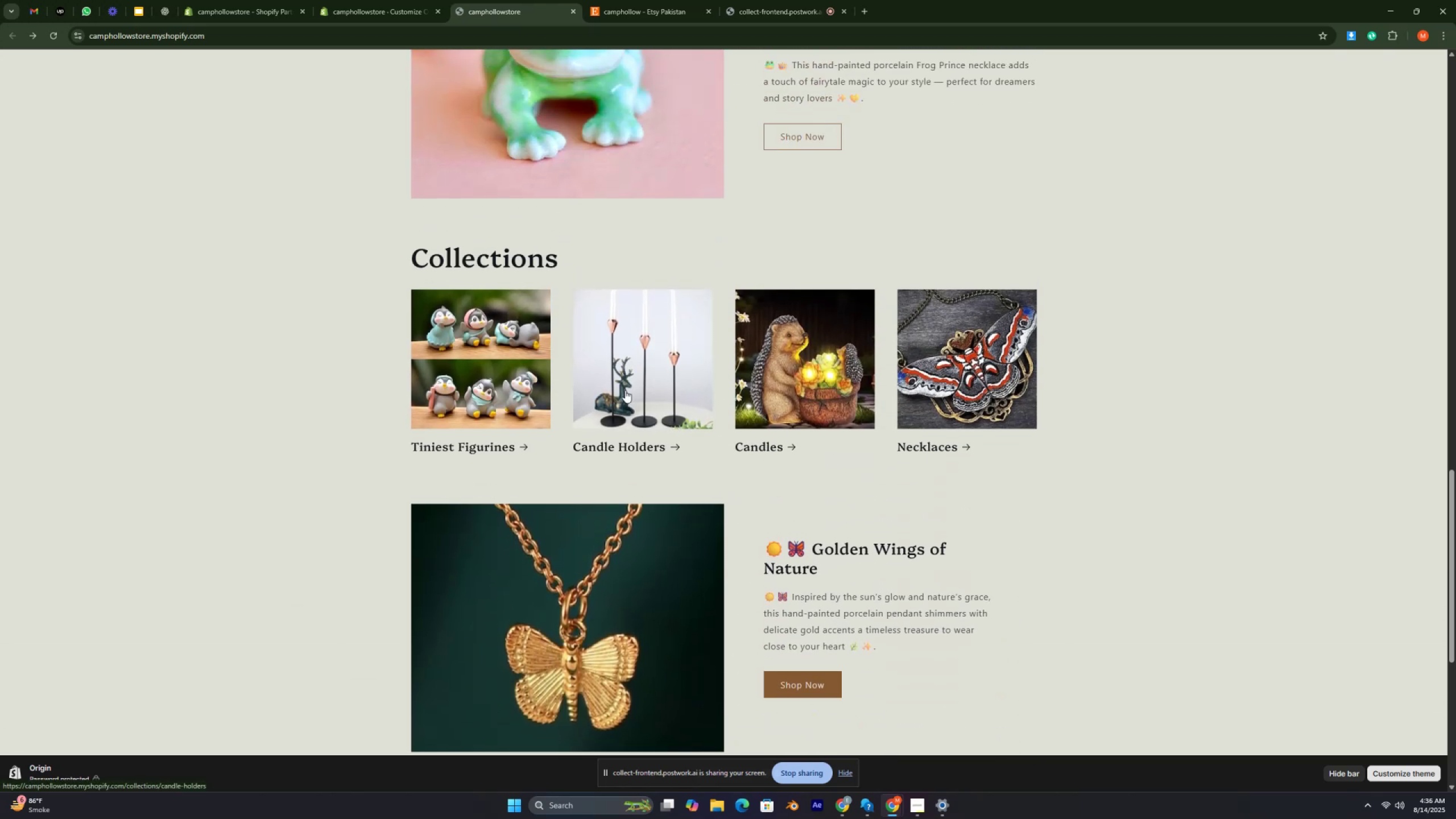 
key(Control+ControlRight)
 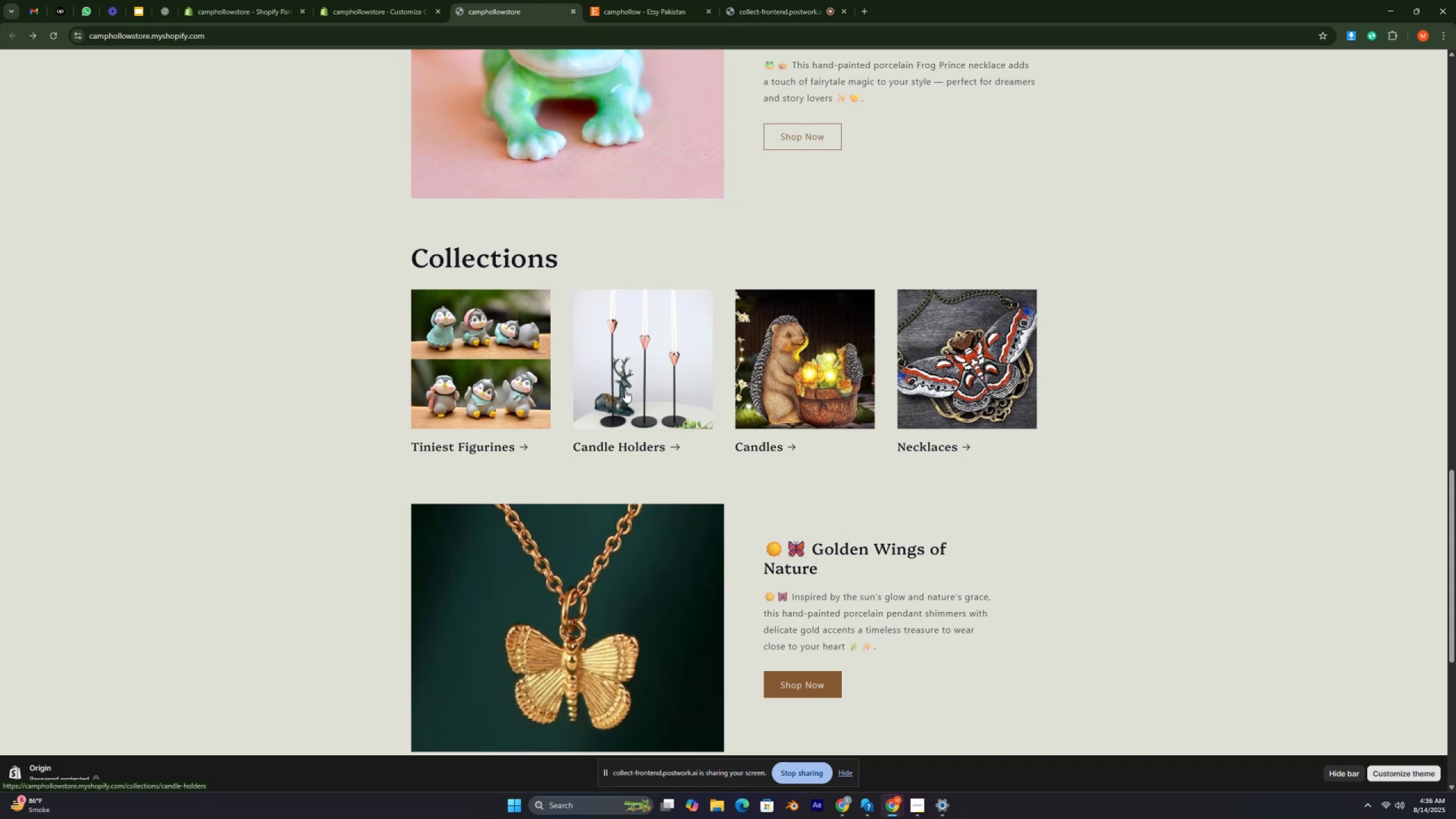 
key(Control+ControlRight)
 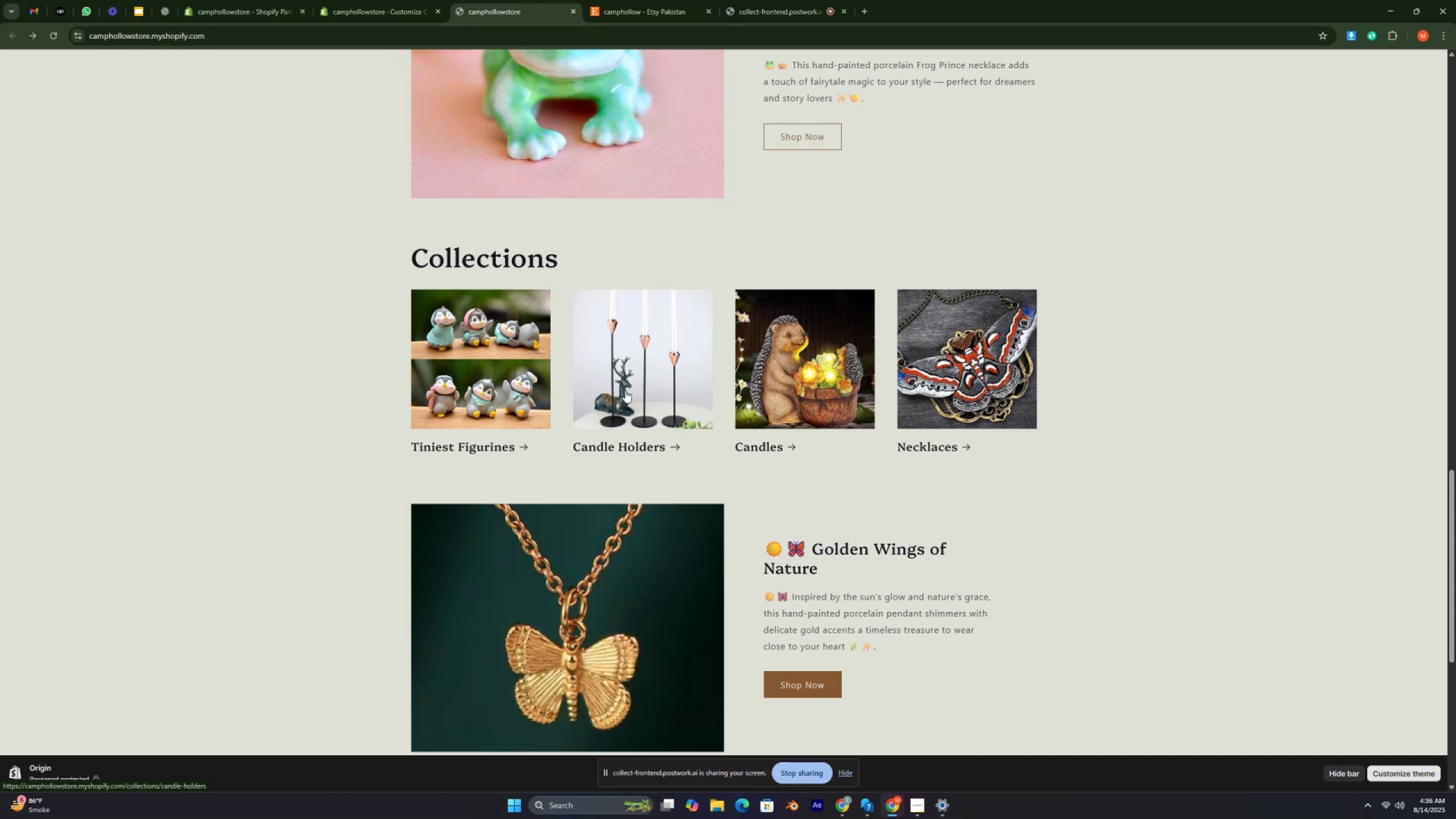 
key(Control+ControlRight)
 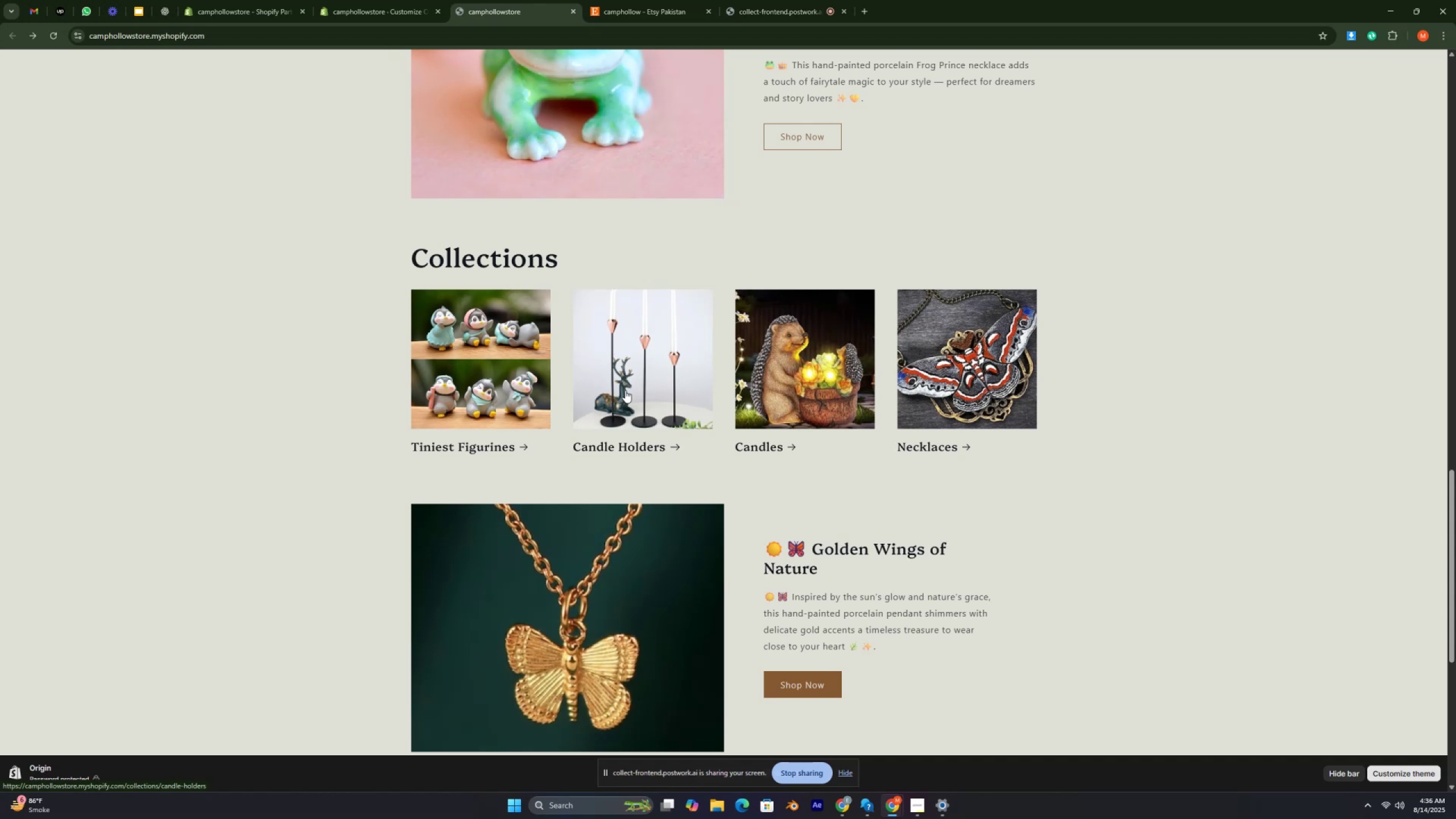 
key(Control+ControlRight)
 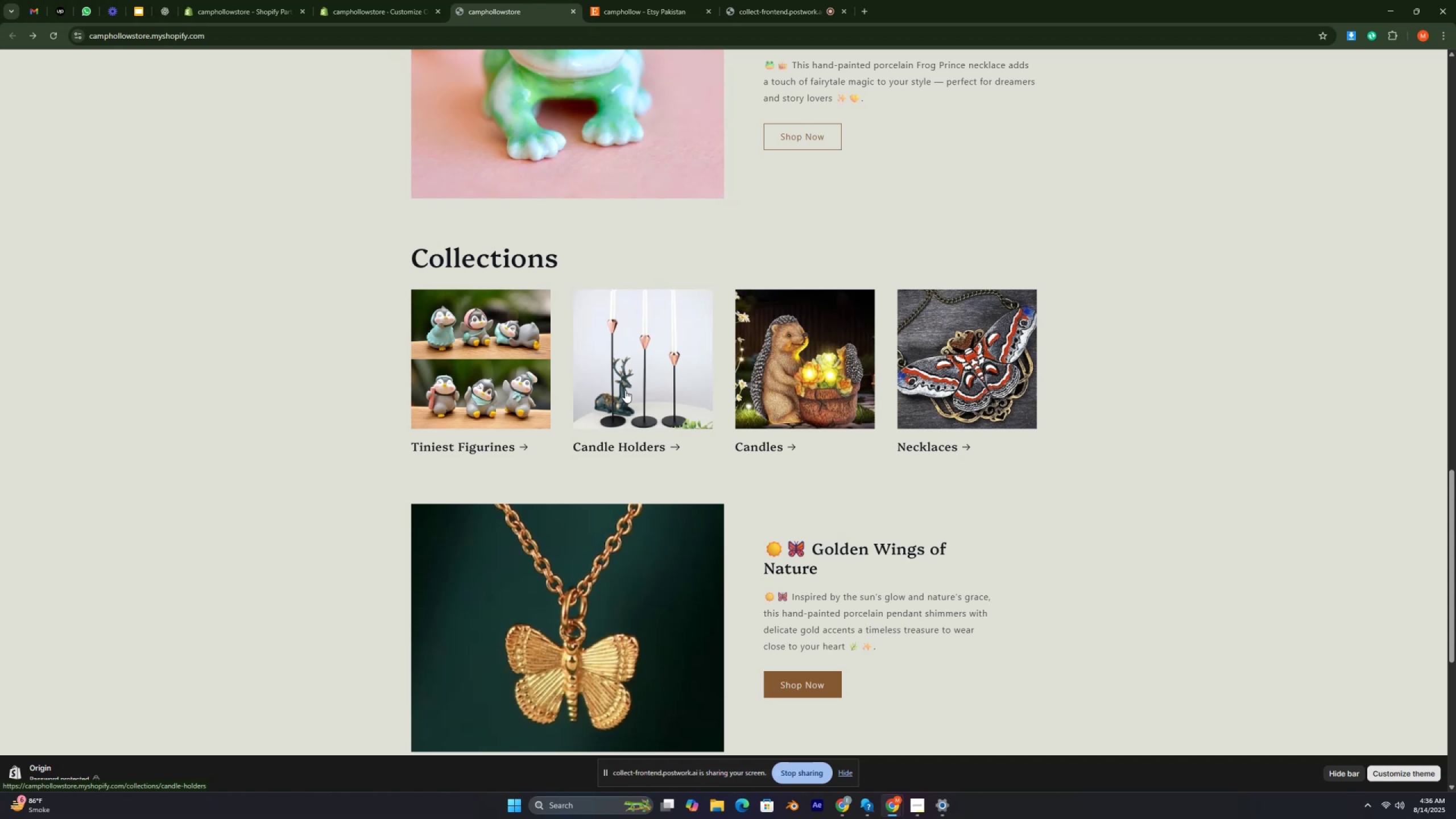 
key(Control+ControlRight)
 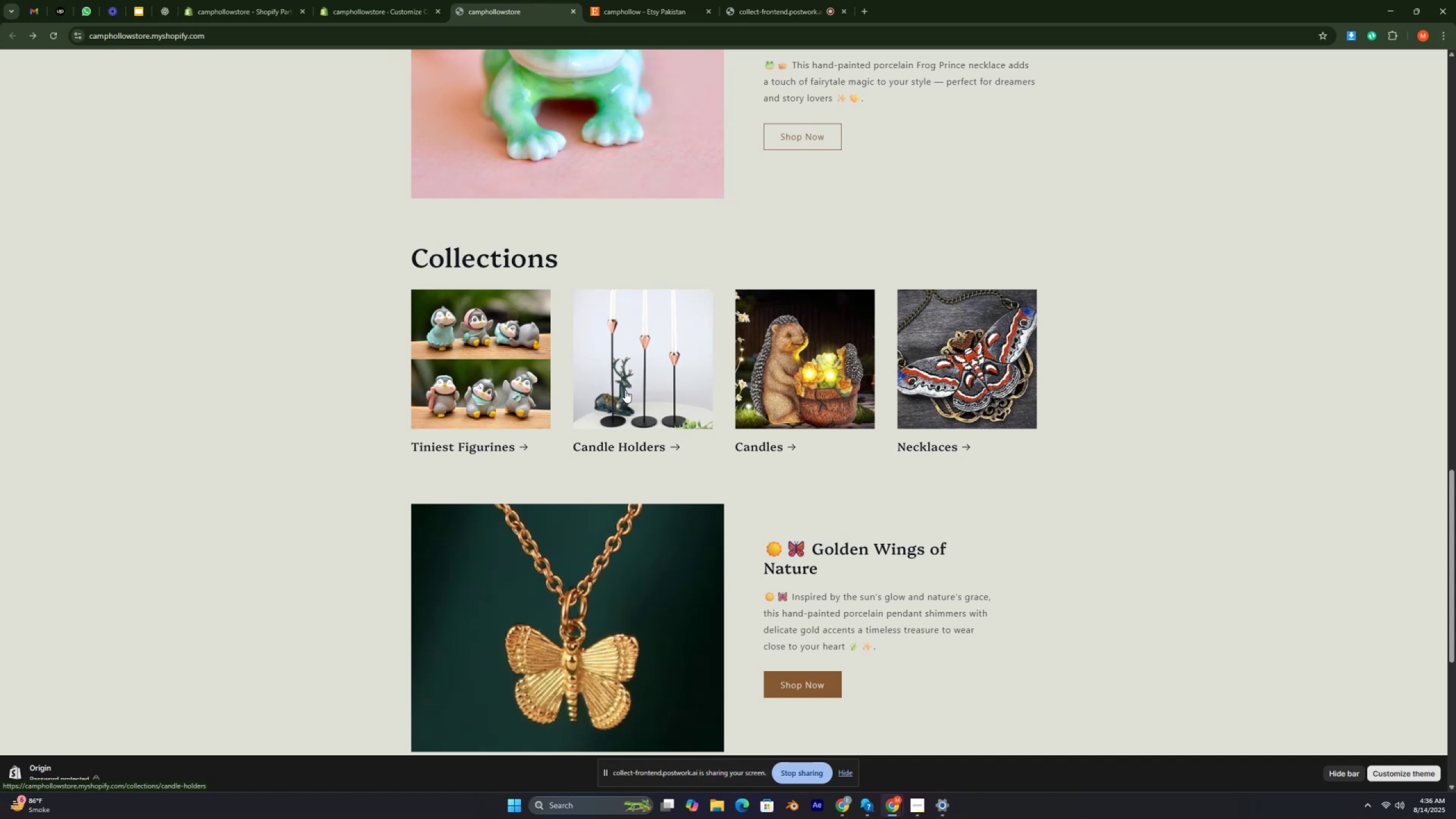 
key(Control+ControlRight)
 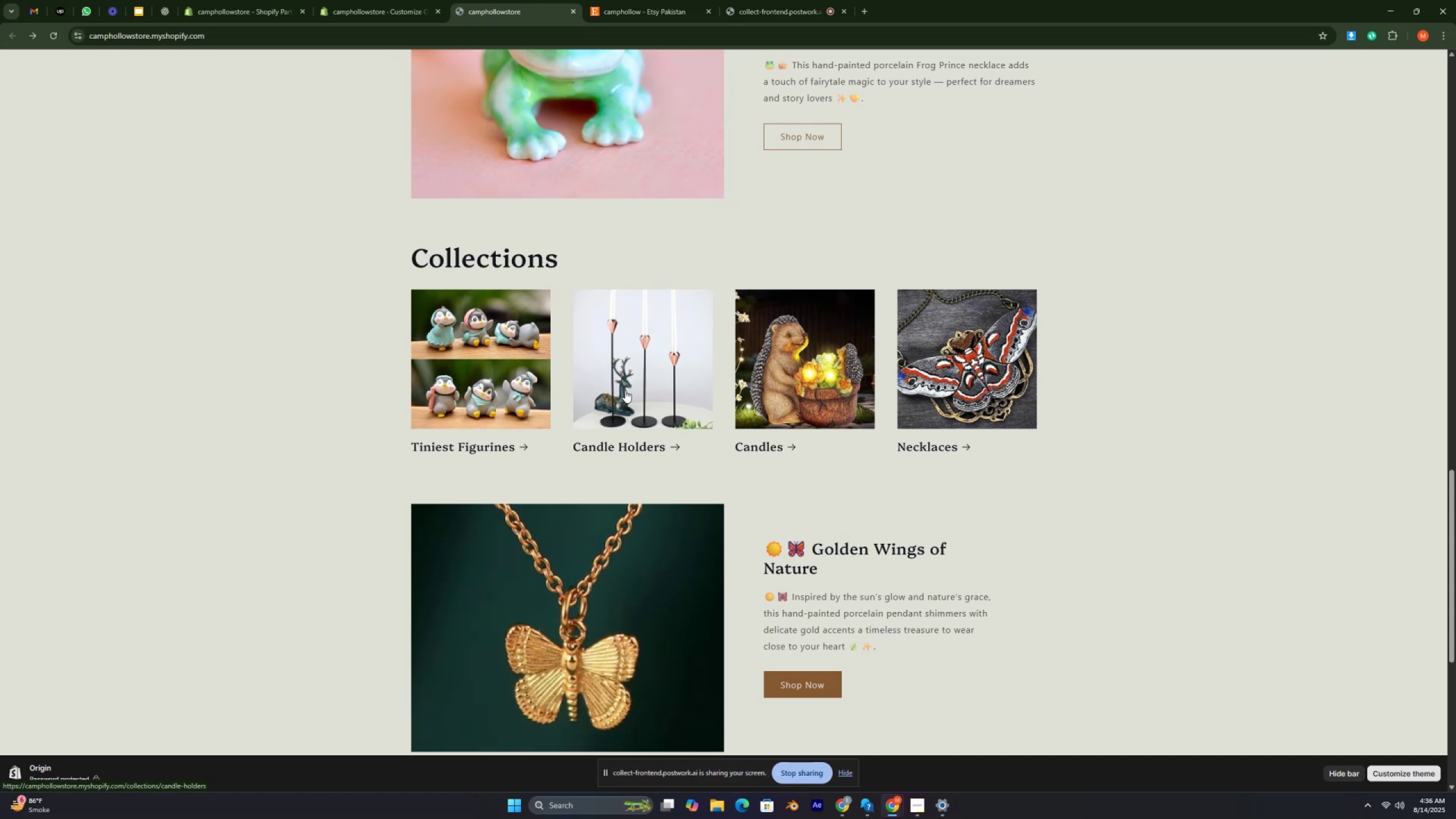 
scroll: coordinate [625, 390], scroll_direction: up, amount: 20.0
 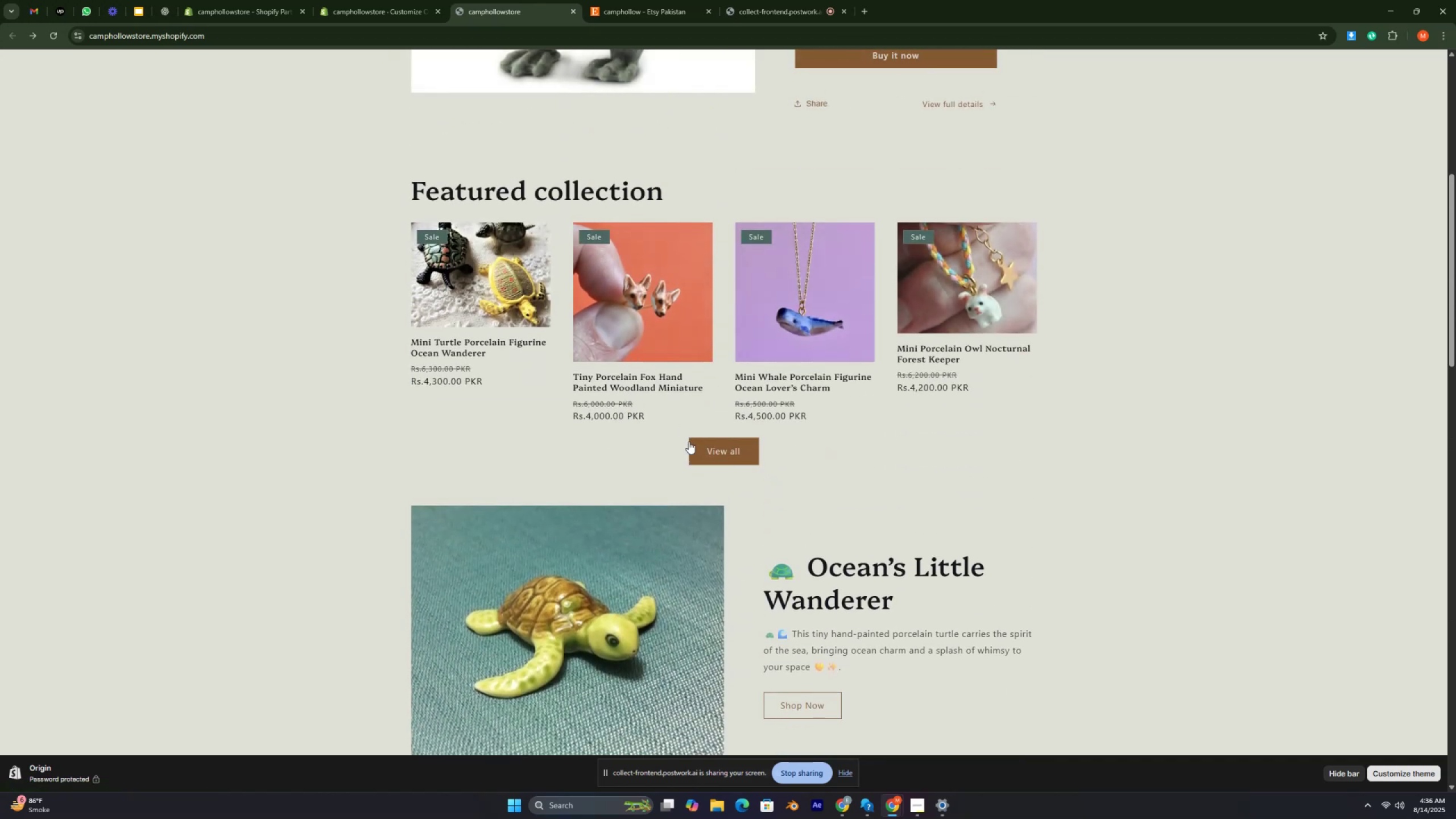 
left_click([700, 448])
 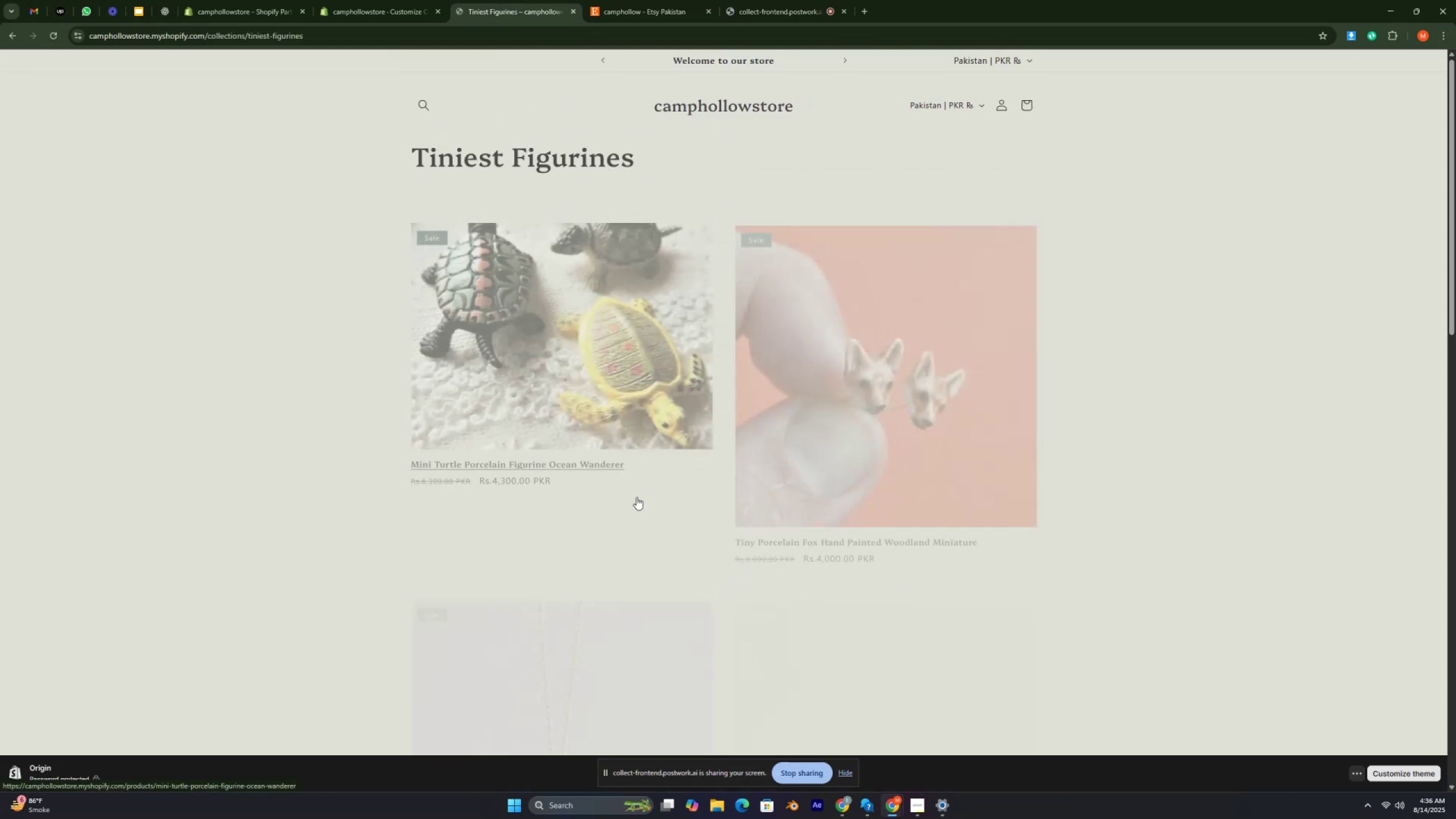 
scroll: coordinate [611, 453], scroll_direction: up, amount: 2.0
 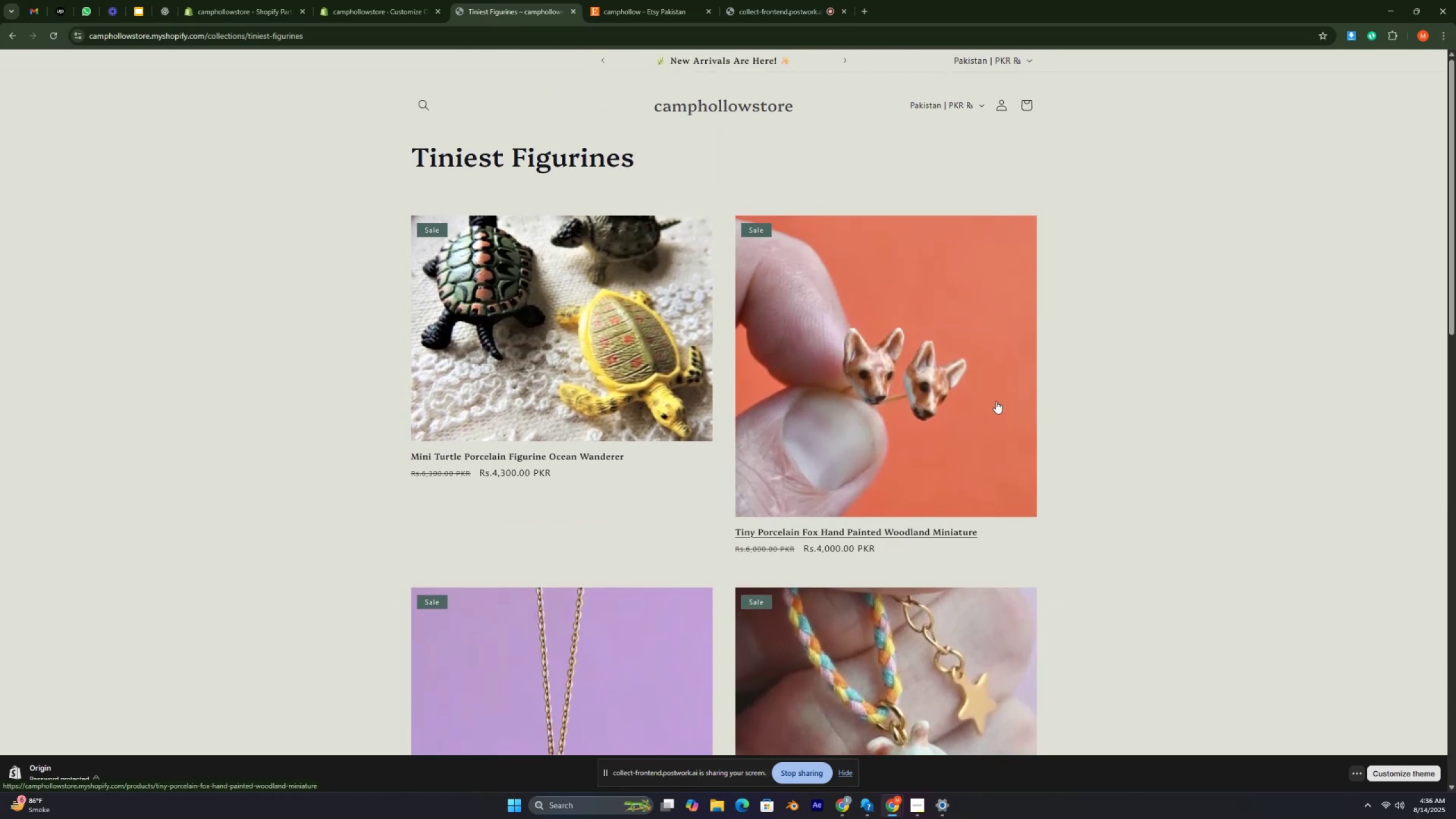 
scroll: coordinate [794, 440], scroll_direction: down, amount: 24.0
 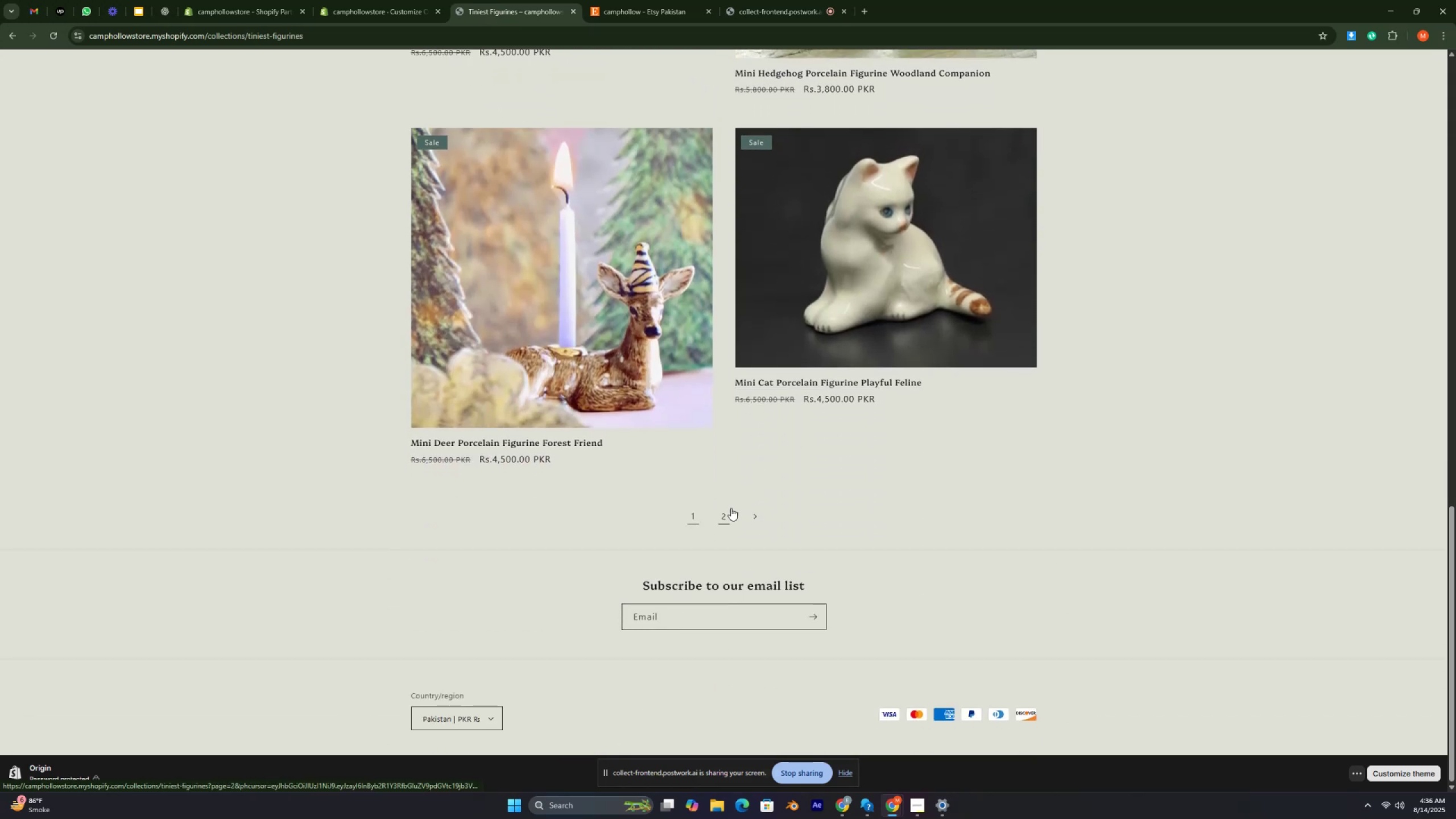 
left_click([727, 517])
 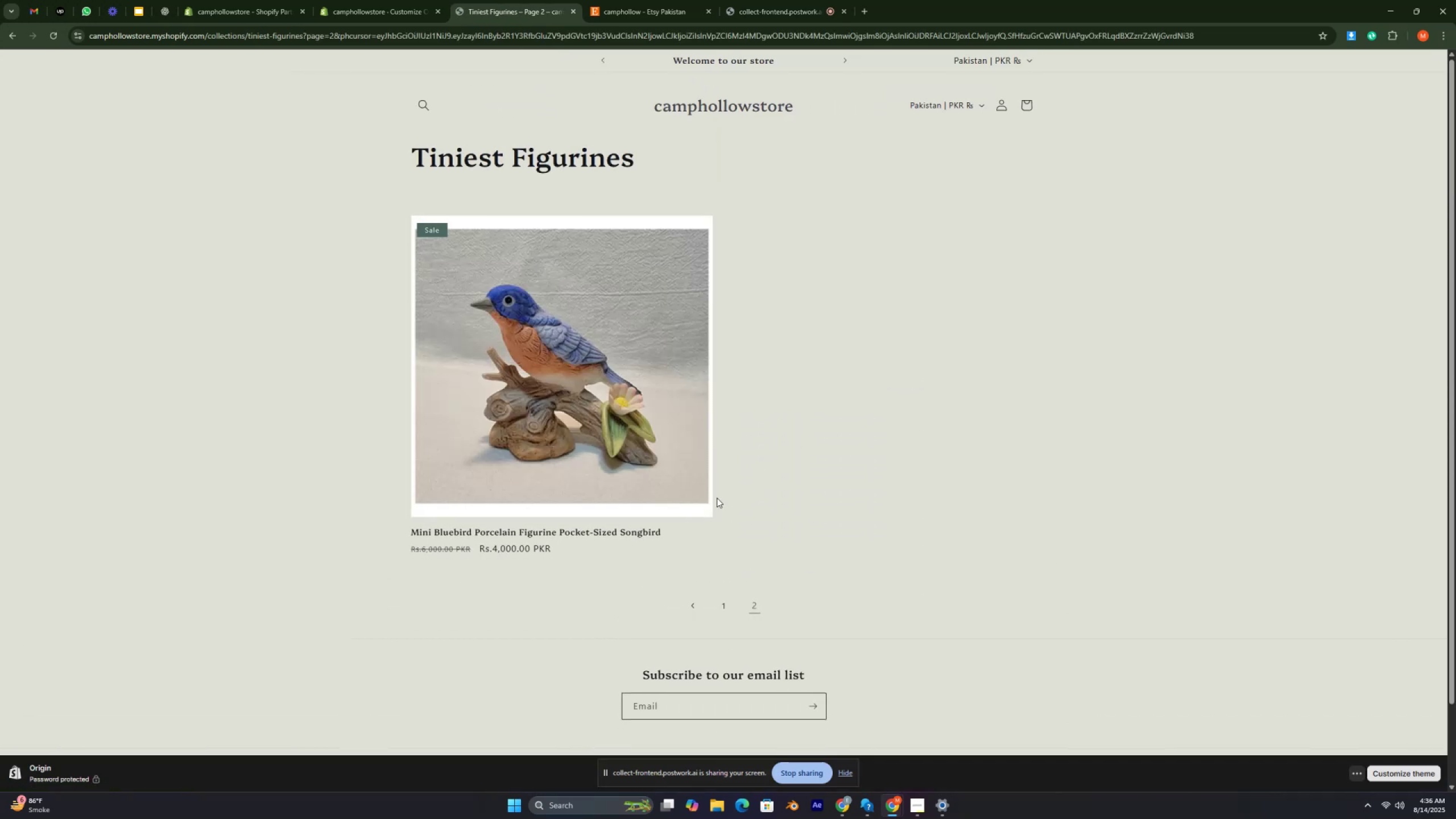 
scroll: coordinate [657, 410], scroll_direction: down, amount: 3.0
 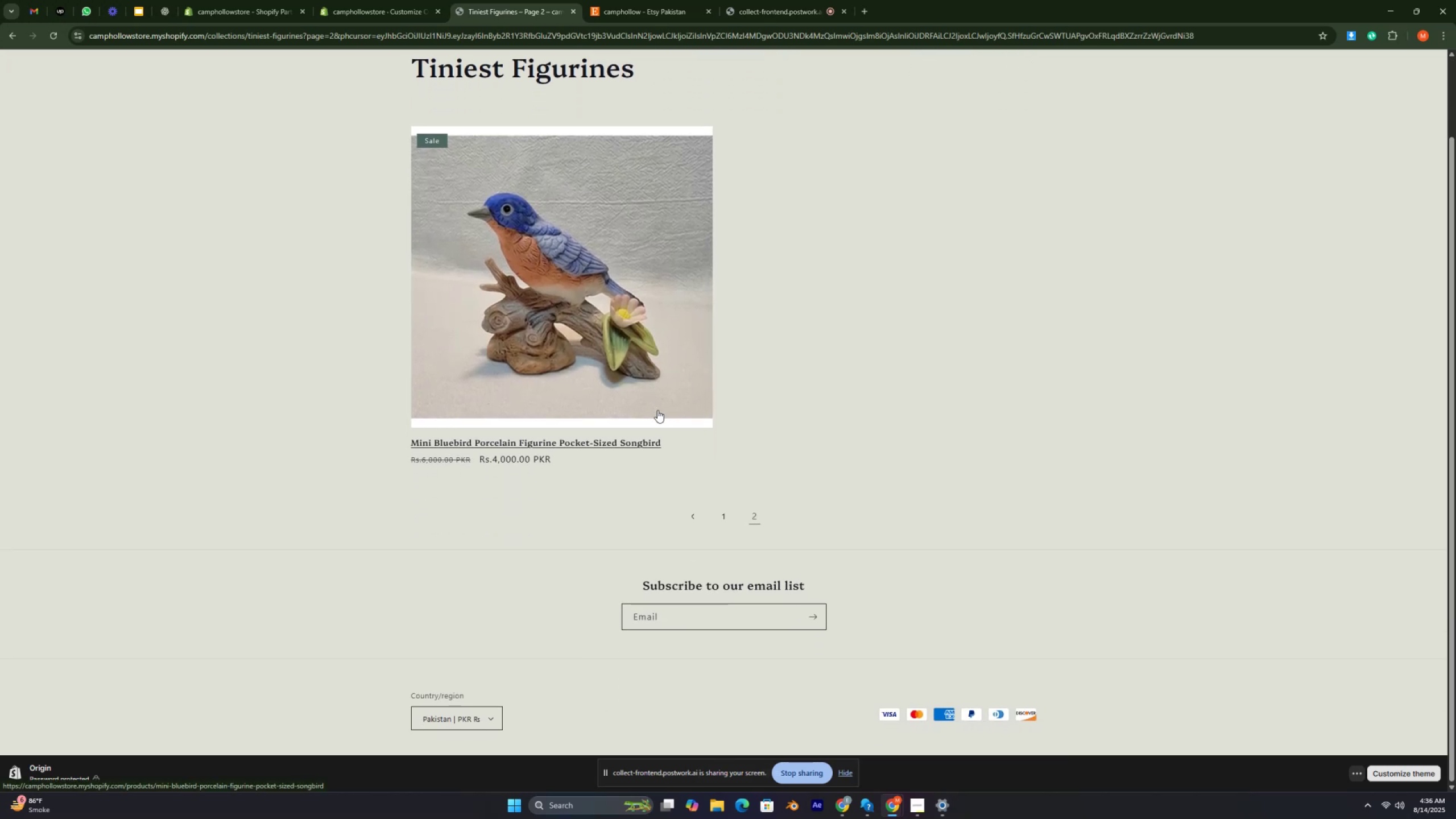 
scroll: coordinate [657, 410], scroll_direction: up, amount: 1.0
 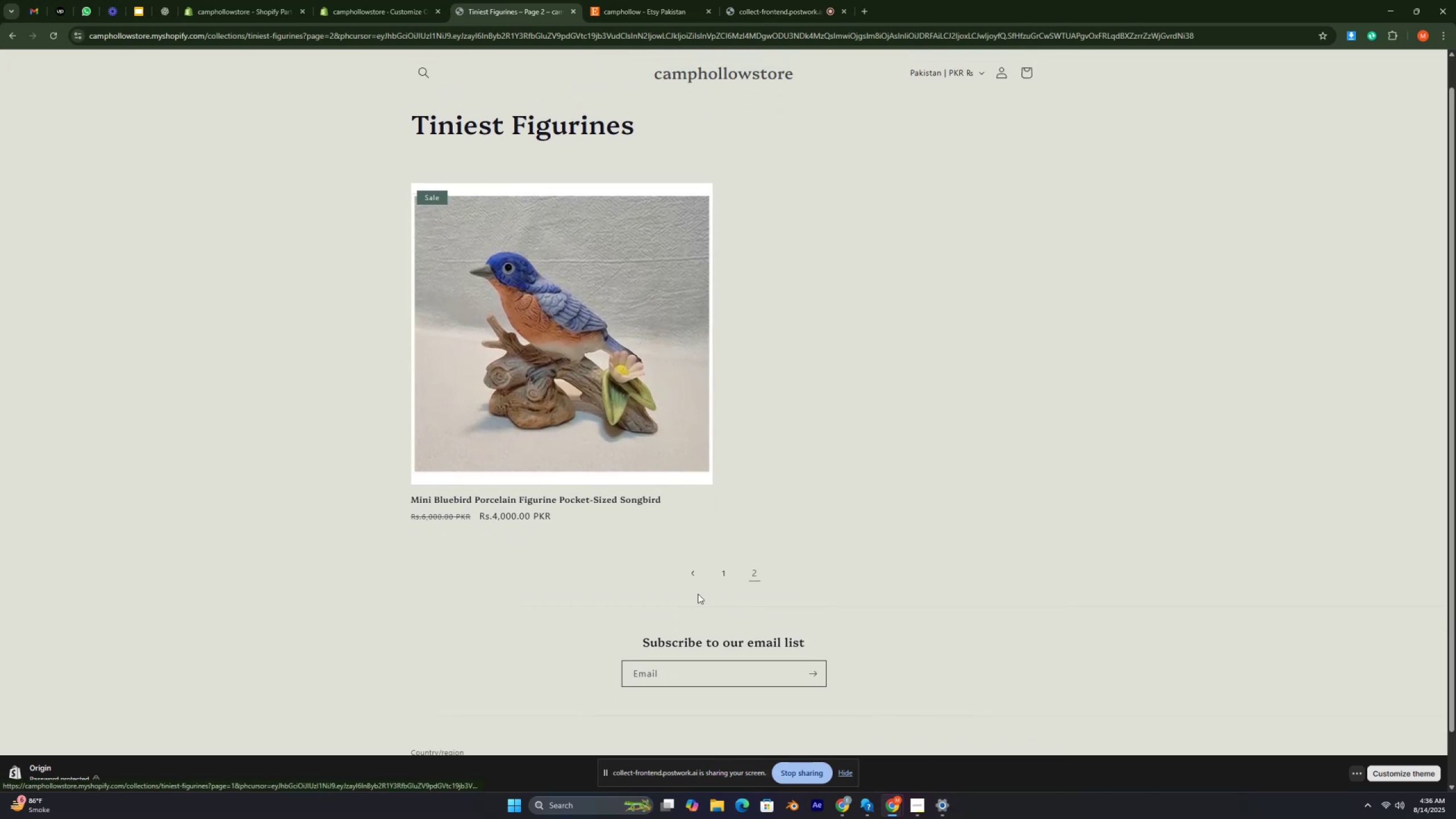 
left_click([689, 561])
 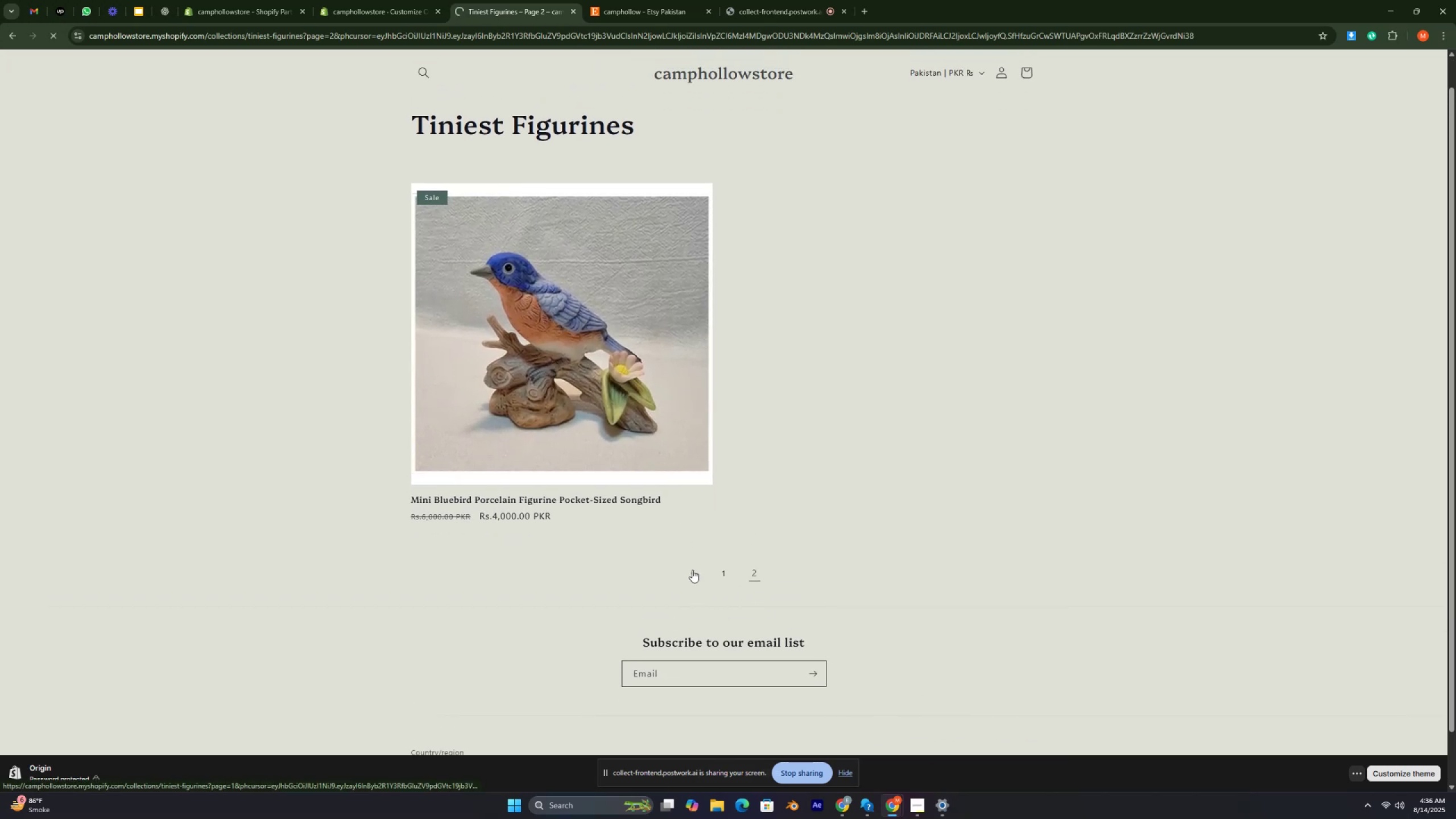 
left_click([692, 570])
 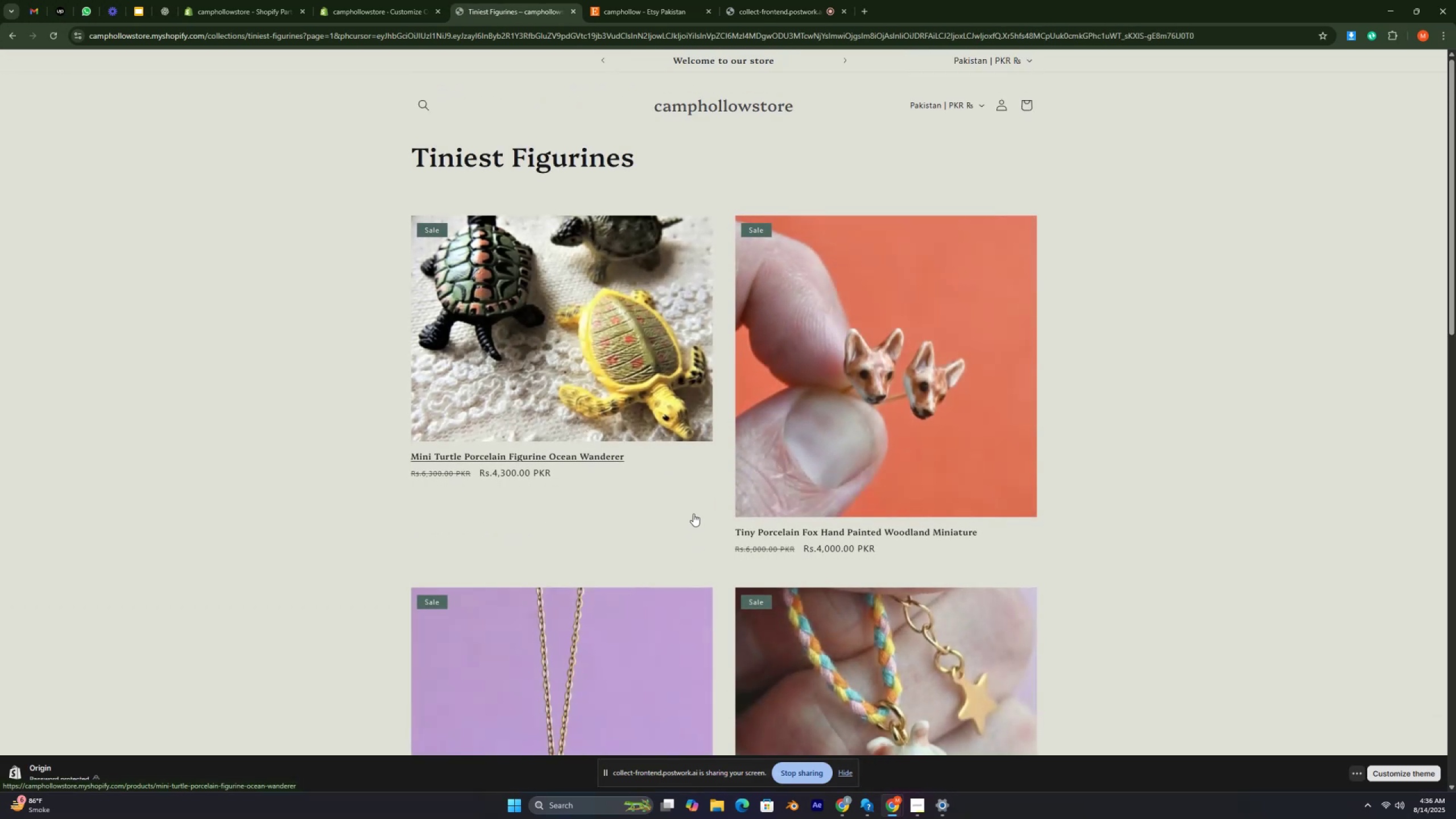 
scroll: coordinate [693, 514], scroll_direction: down, amount: 5.0
 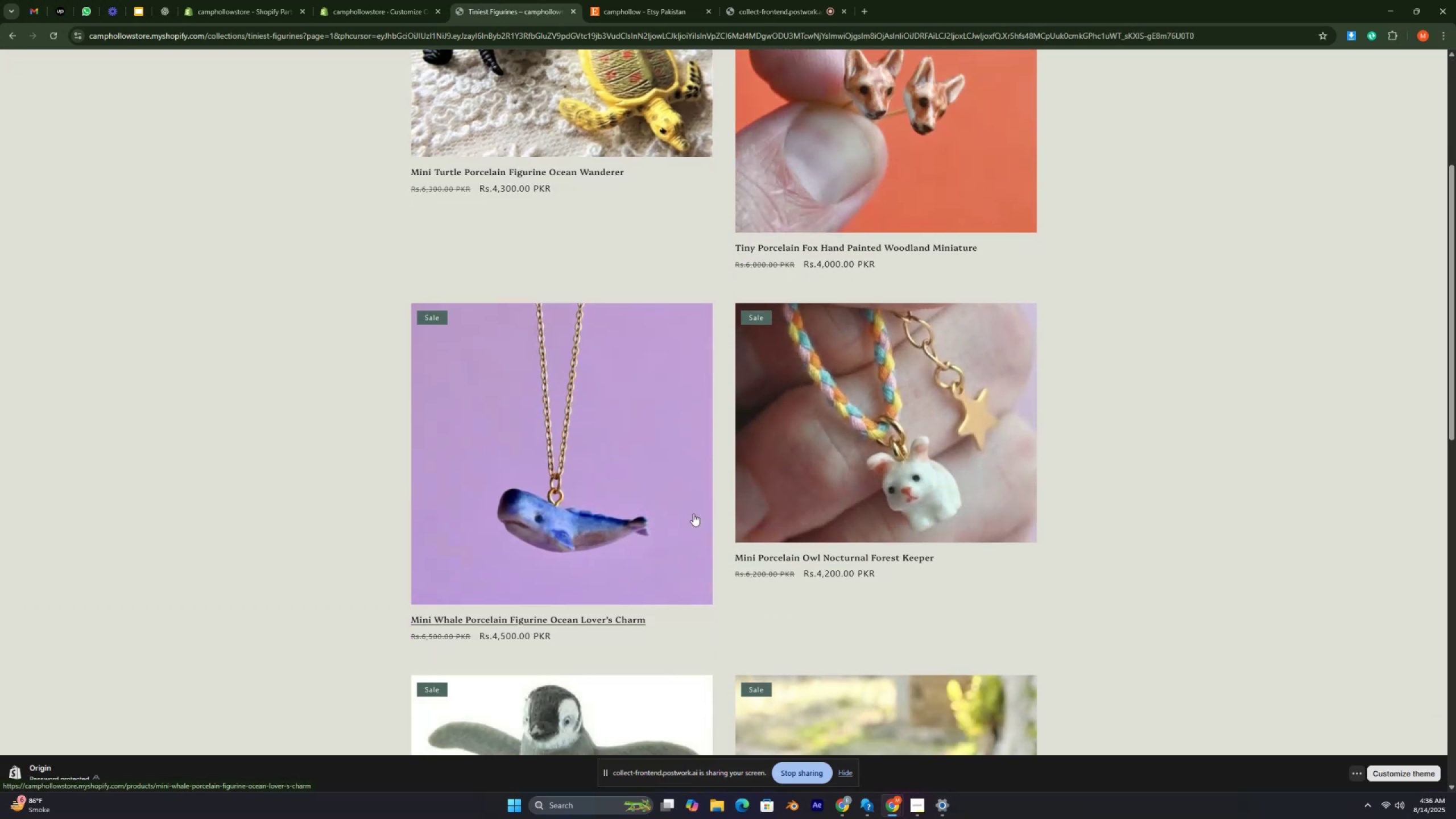 
scroll: coordinate [693, 514], scroll_direction: up, amount: 9.0
 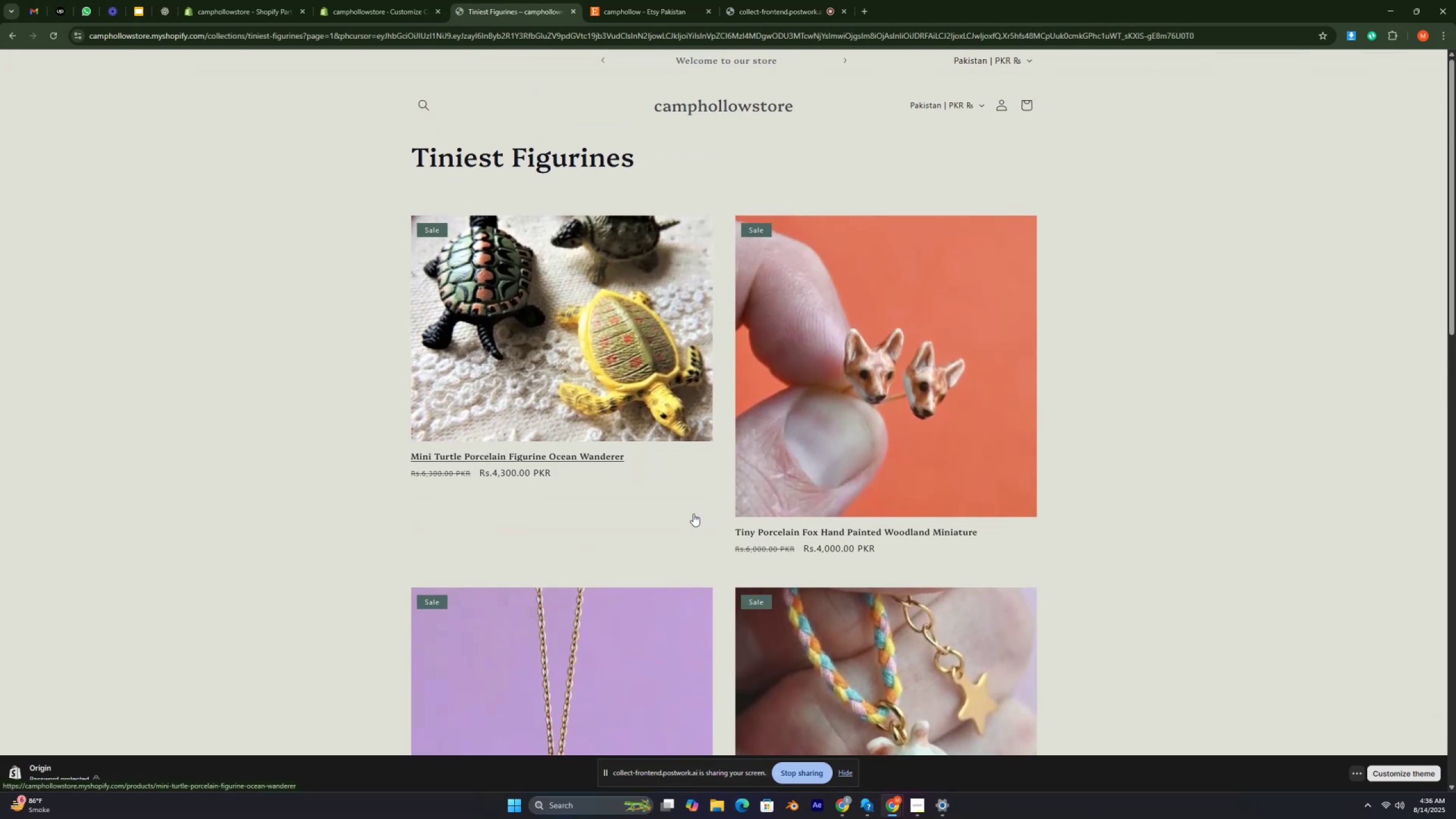 
scroll: coordinate [693, 514], scroll_direction: down, amount: 19.0
 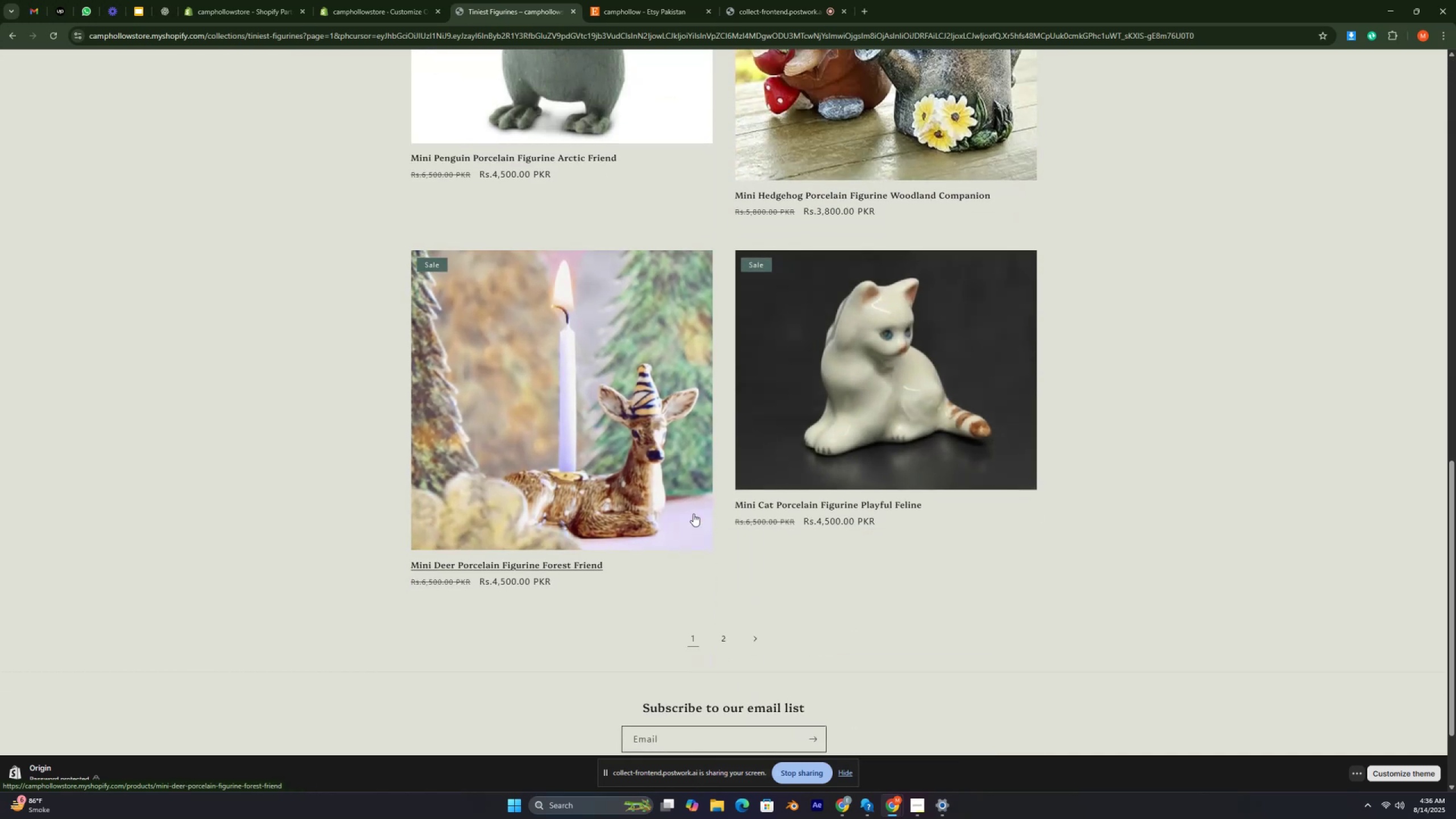 
wait(9.32)
 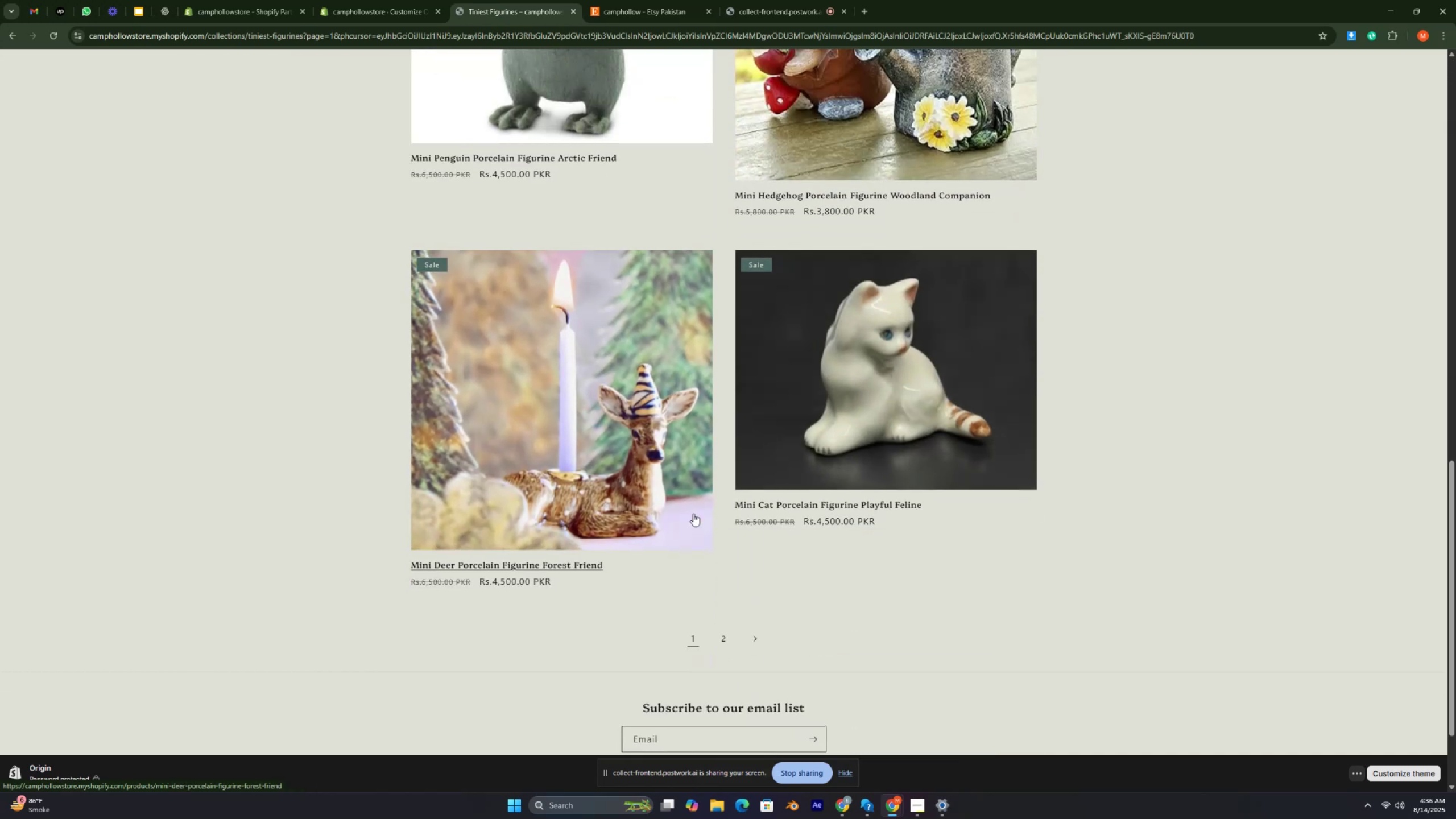 
left_click([387, 7])
 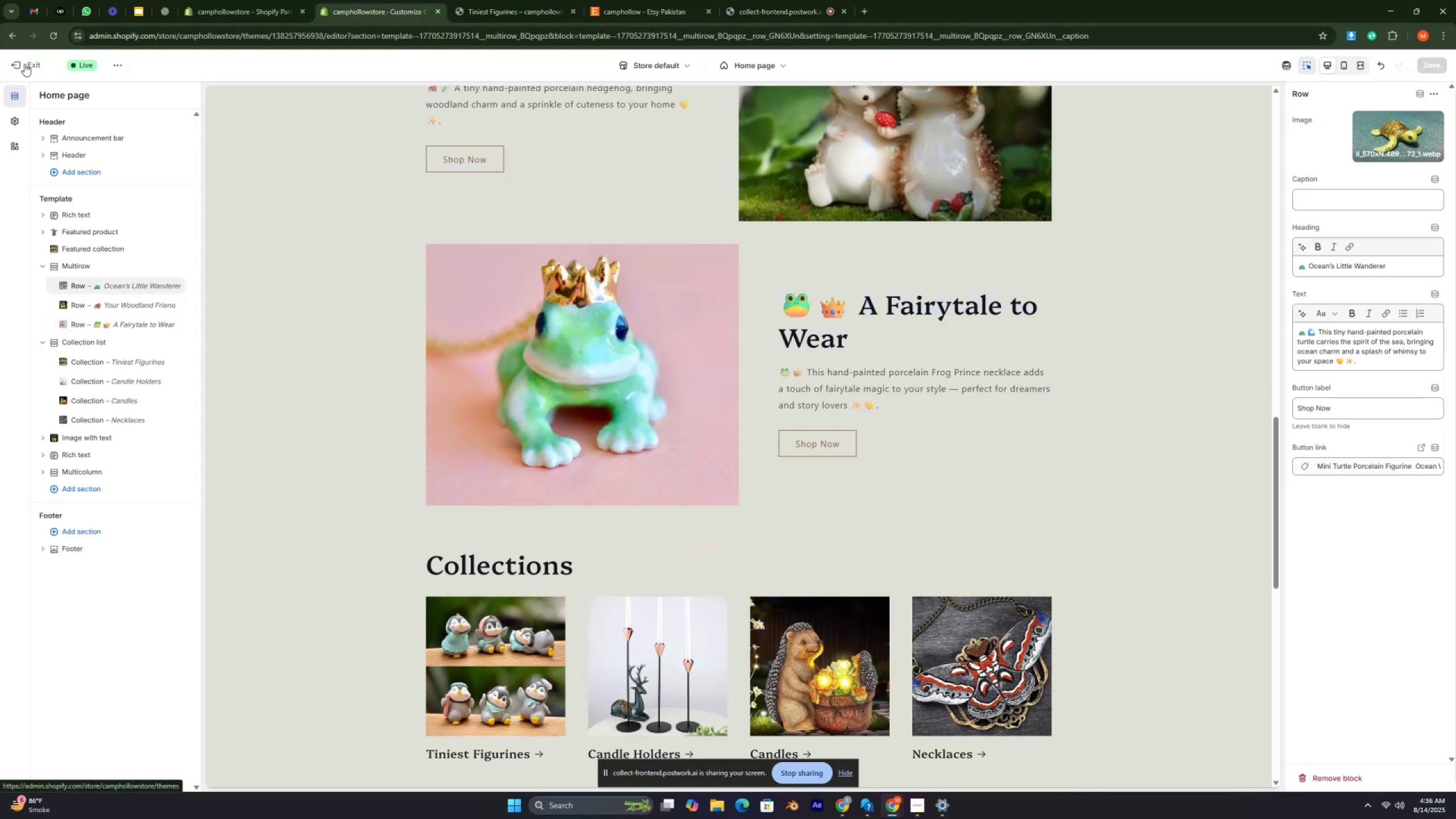 
left_click([24, 64])
 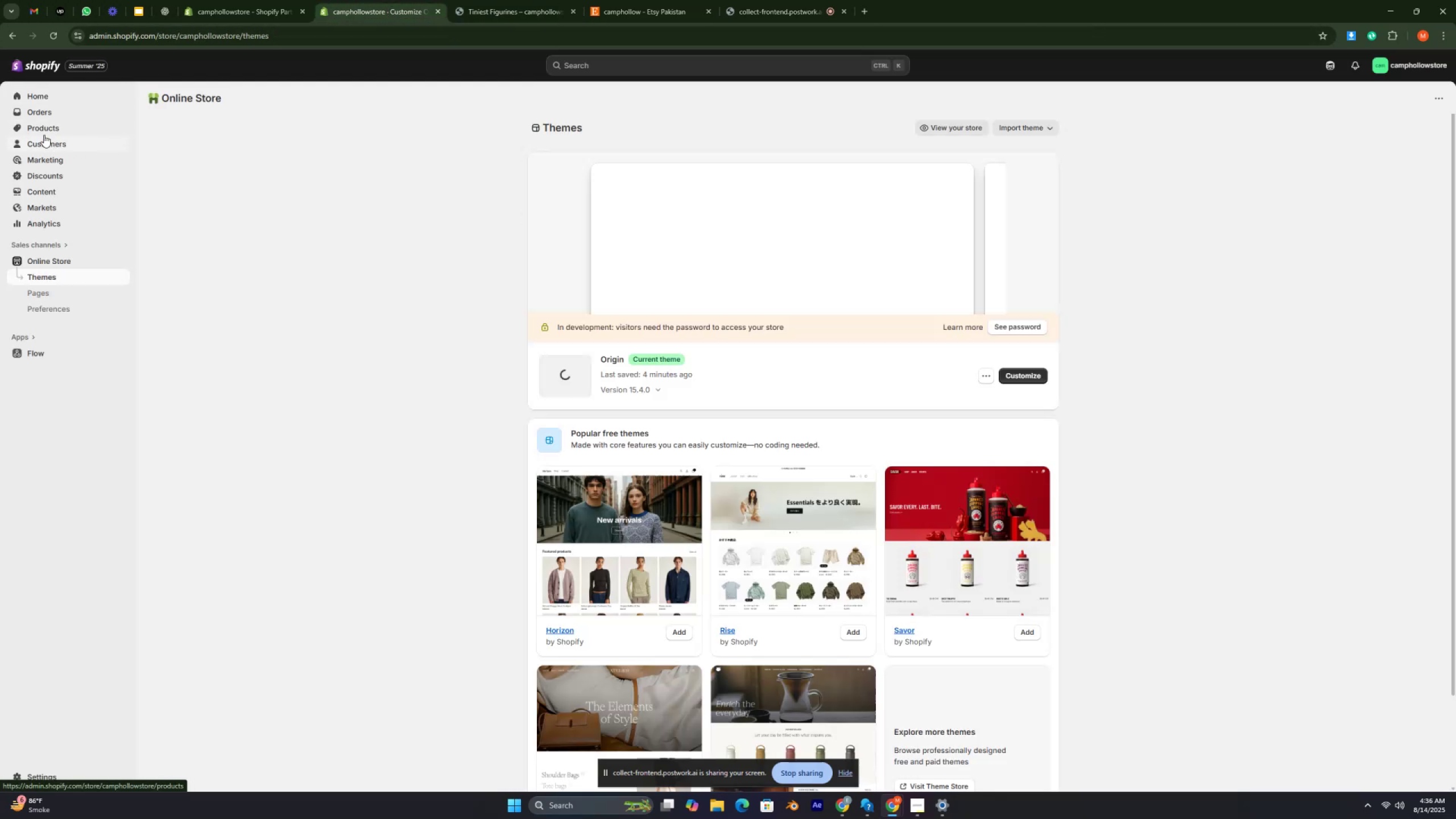 
left_click([40, 130])
 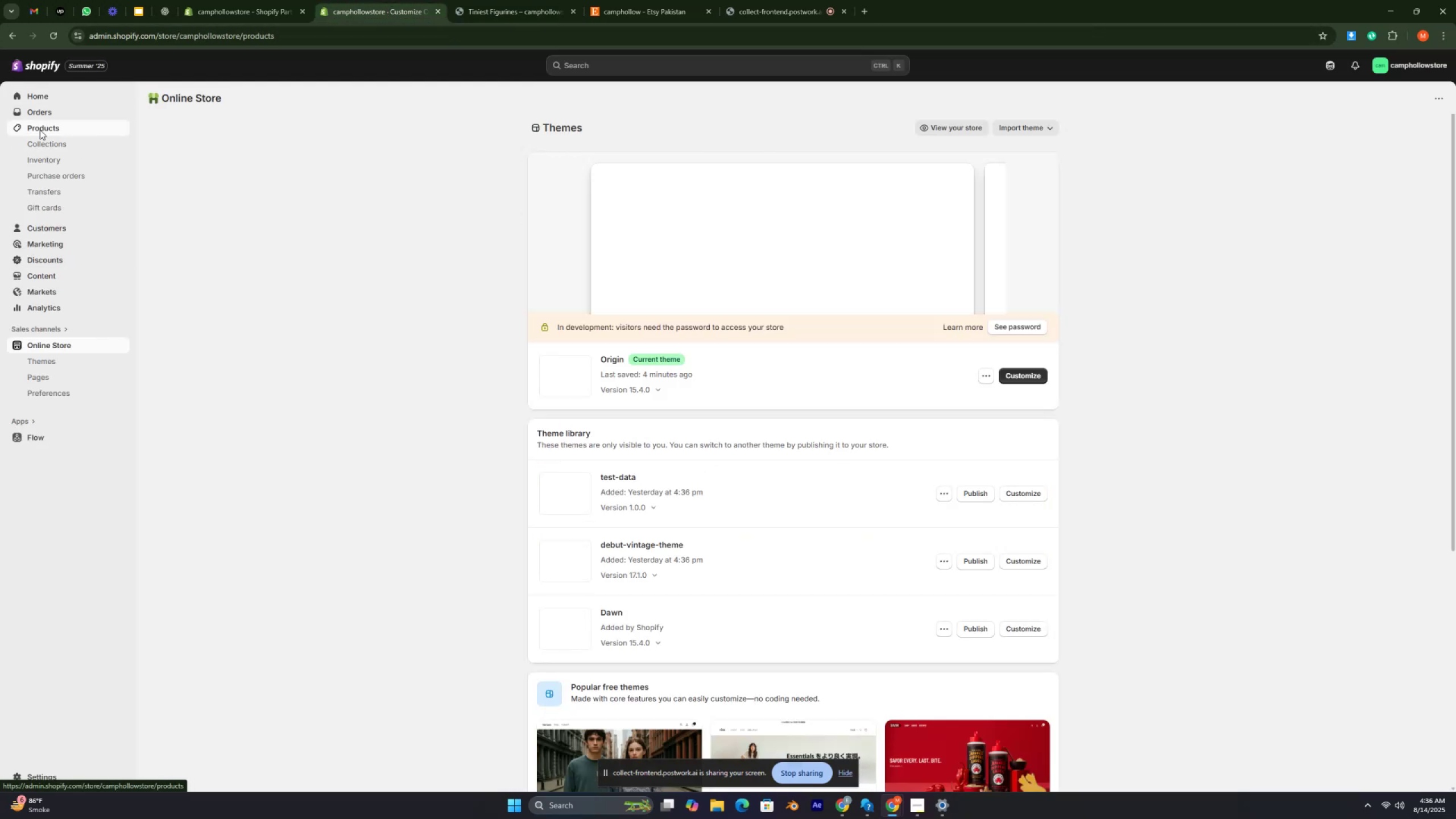 
key(Control+ControlRight)
 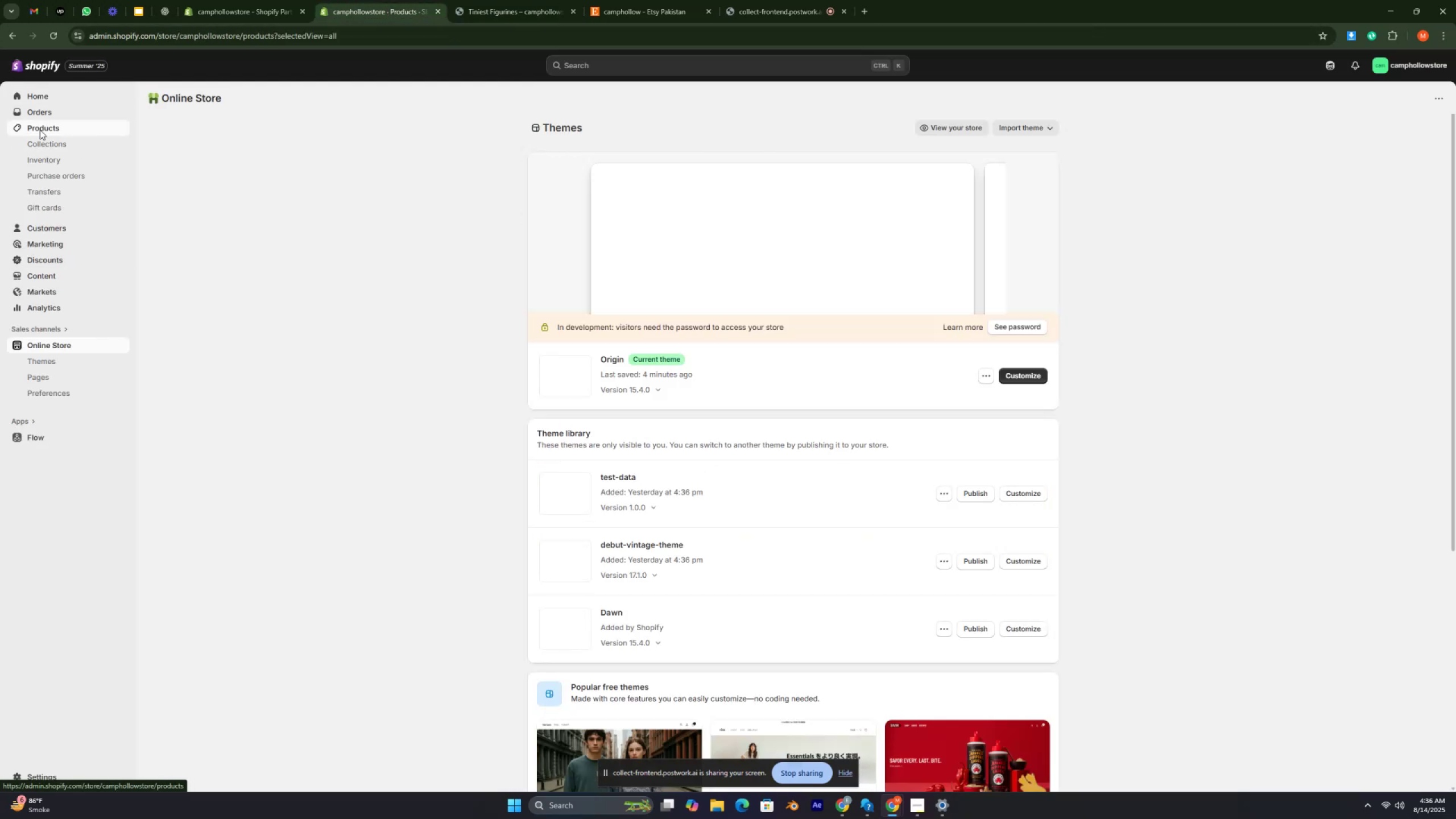 
key(Control+ControlRight)
 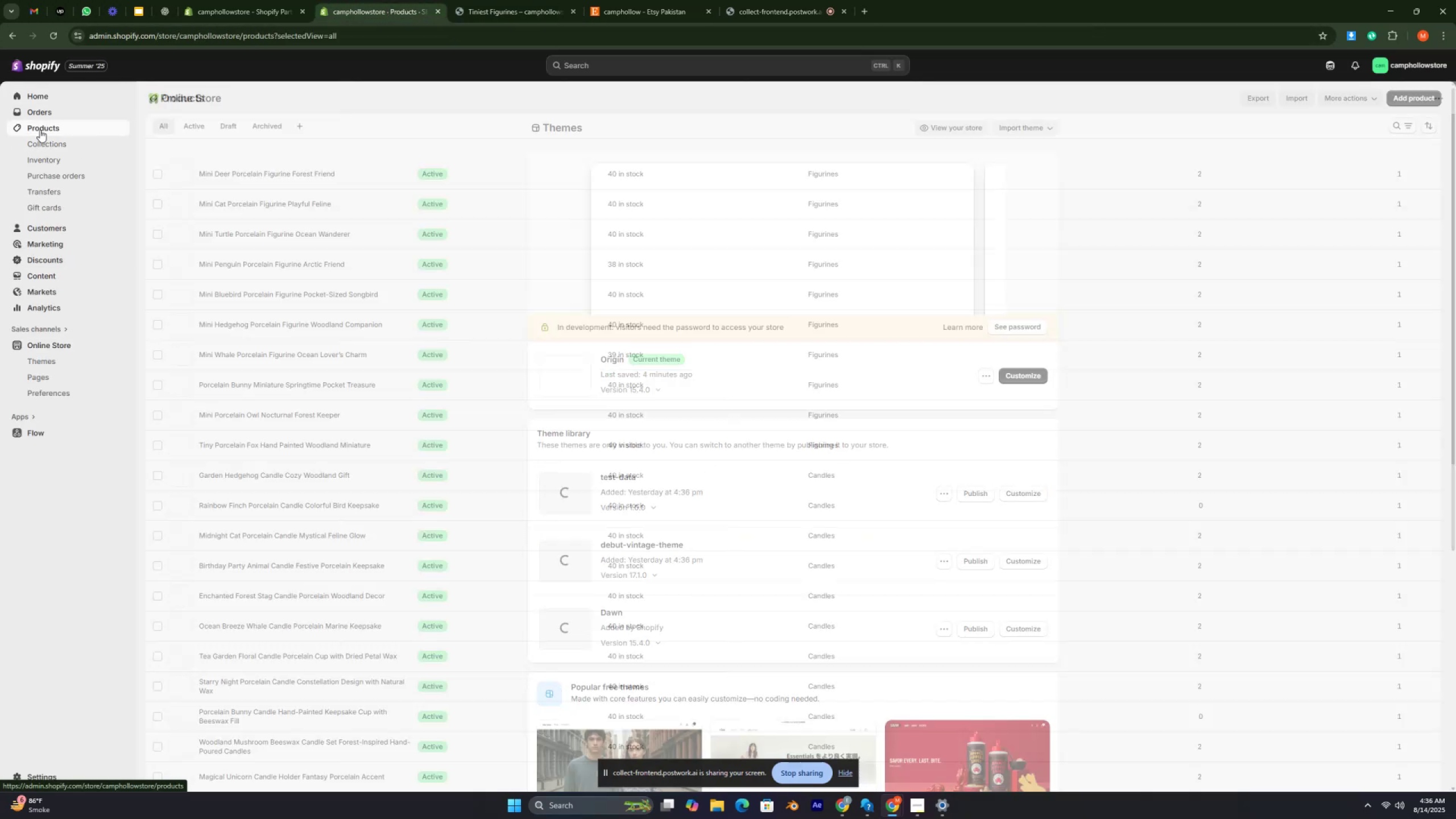 
key(Control+ControlRight)
 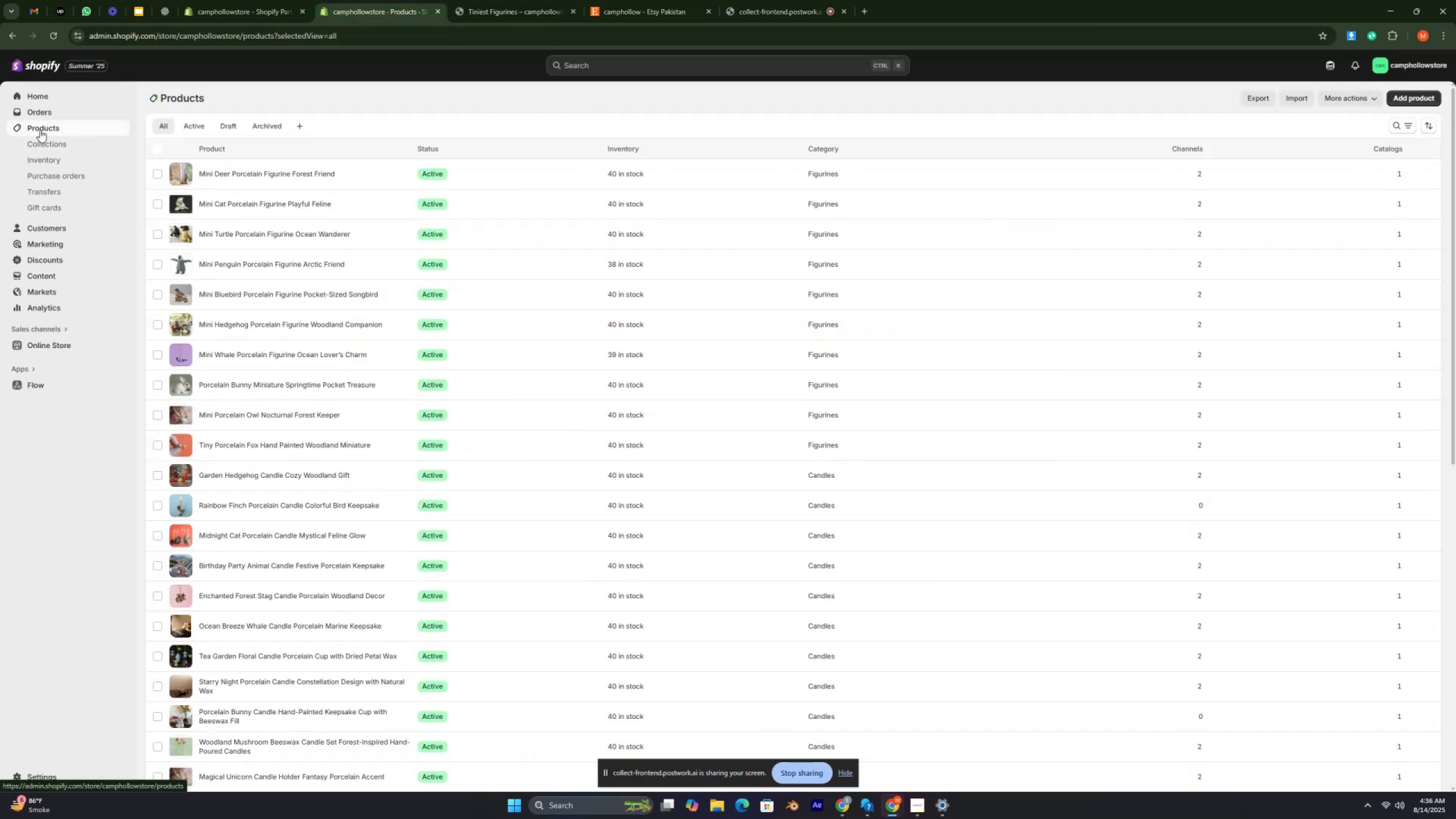 
key(Control+ControlRight)
 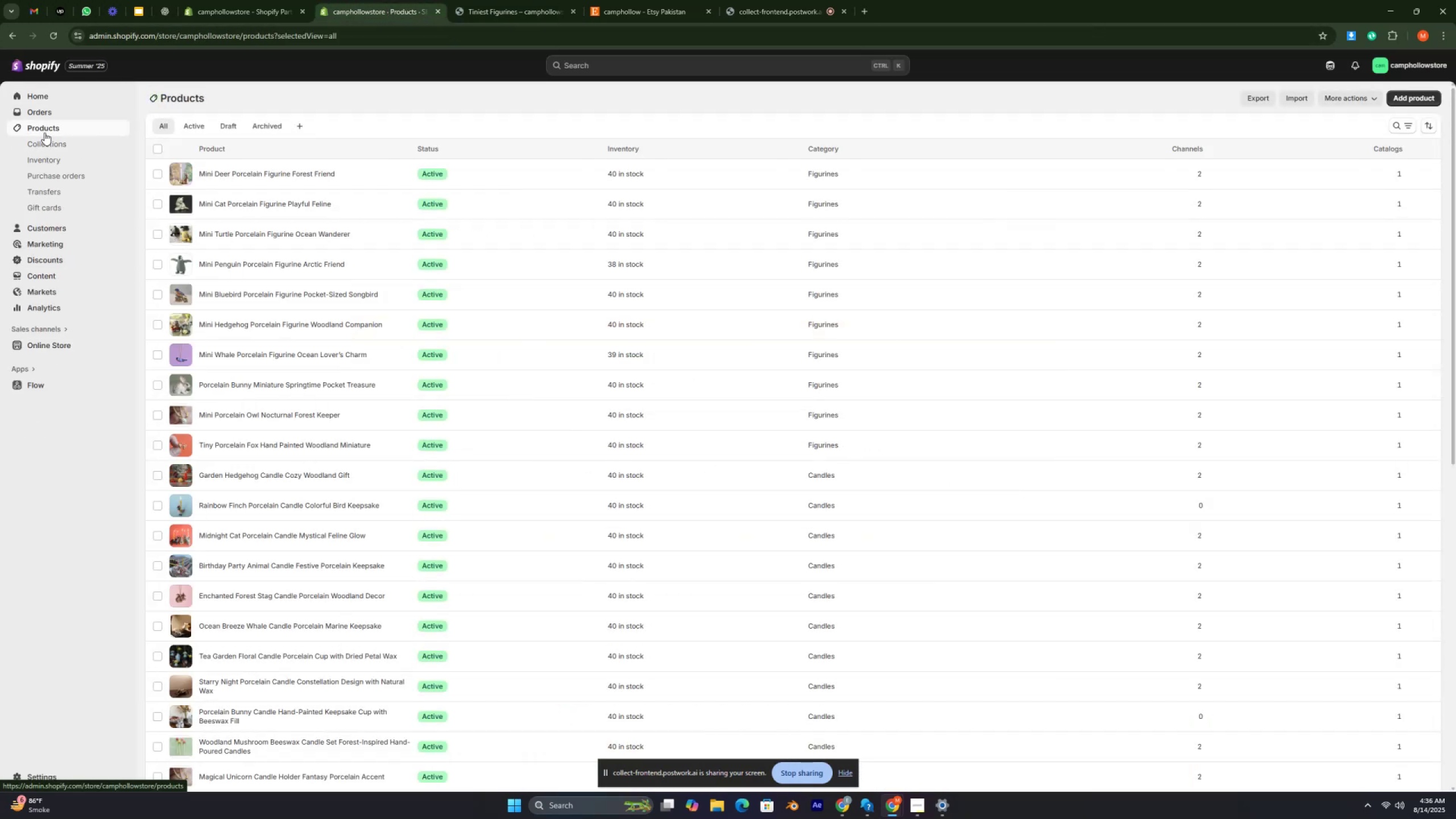 
key(Control+ControlRight)
 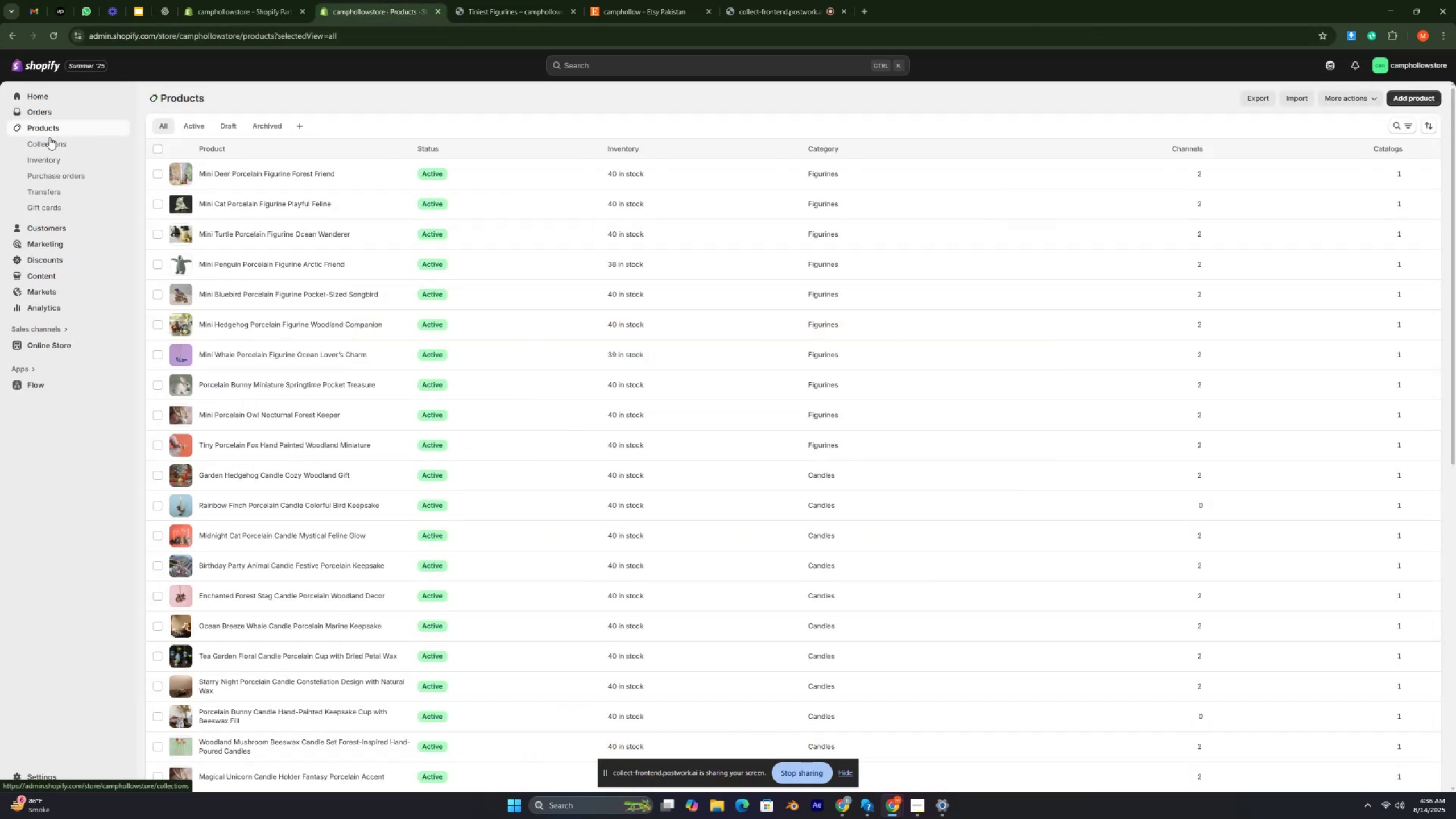 
key(Control+ControlRight)
 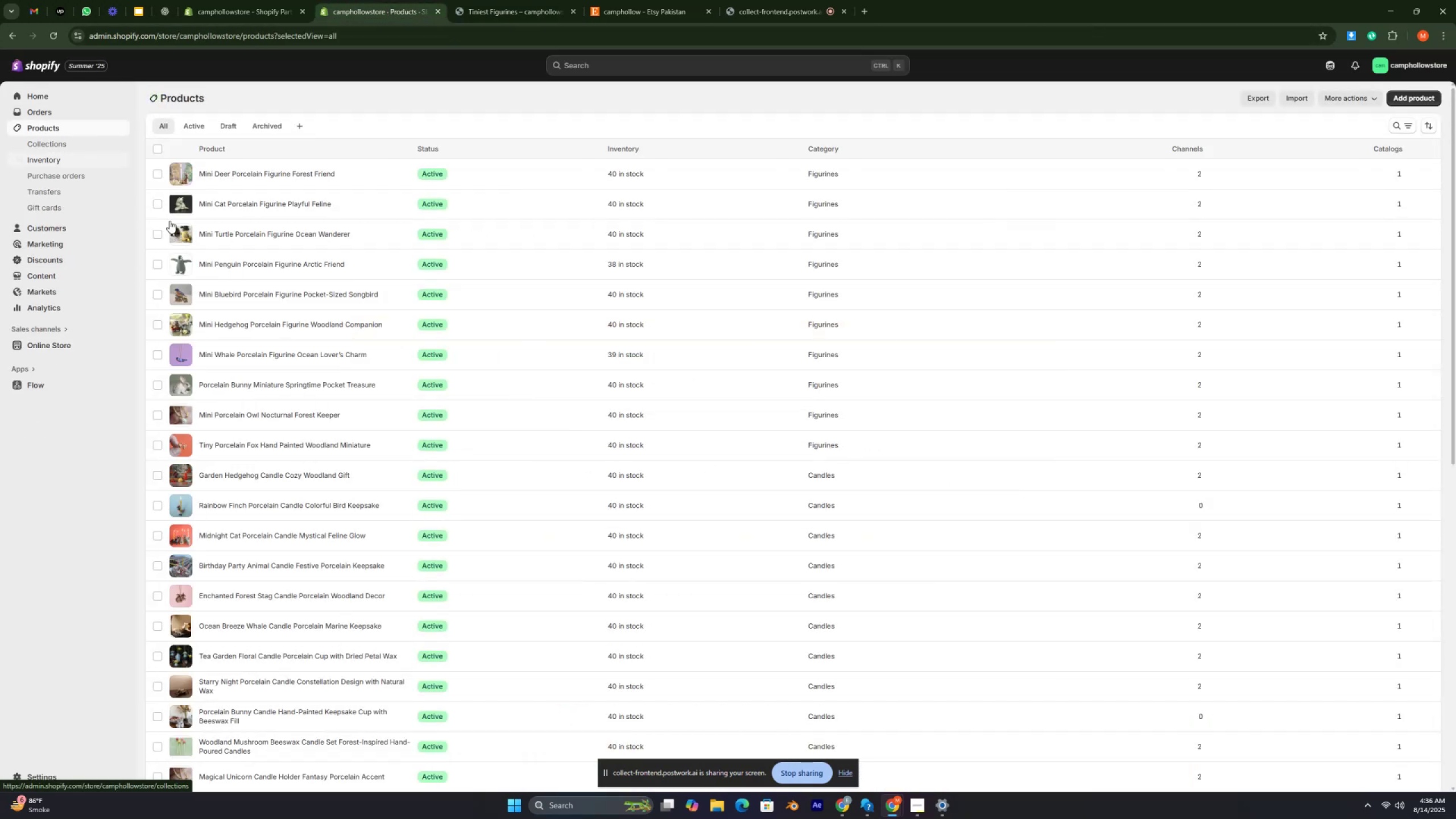 
key(Control+ControlRight)
 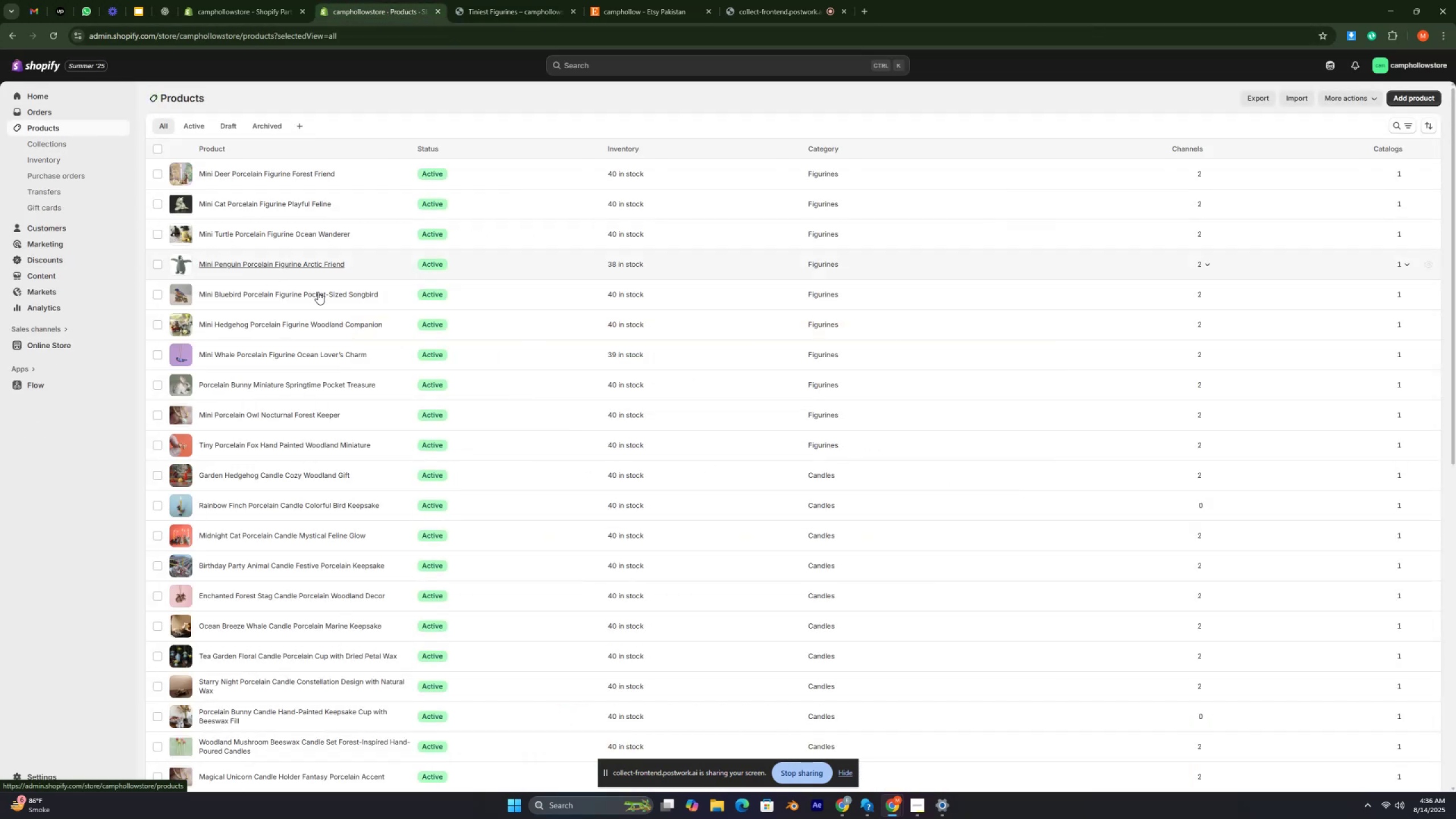 
key(Control+ControlRight)
 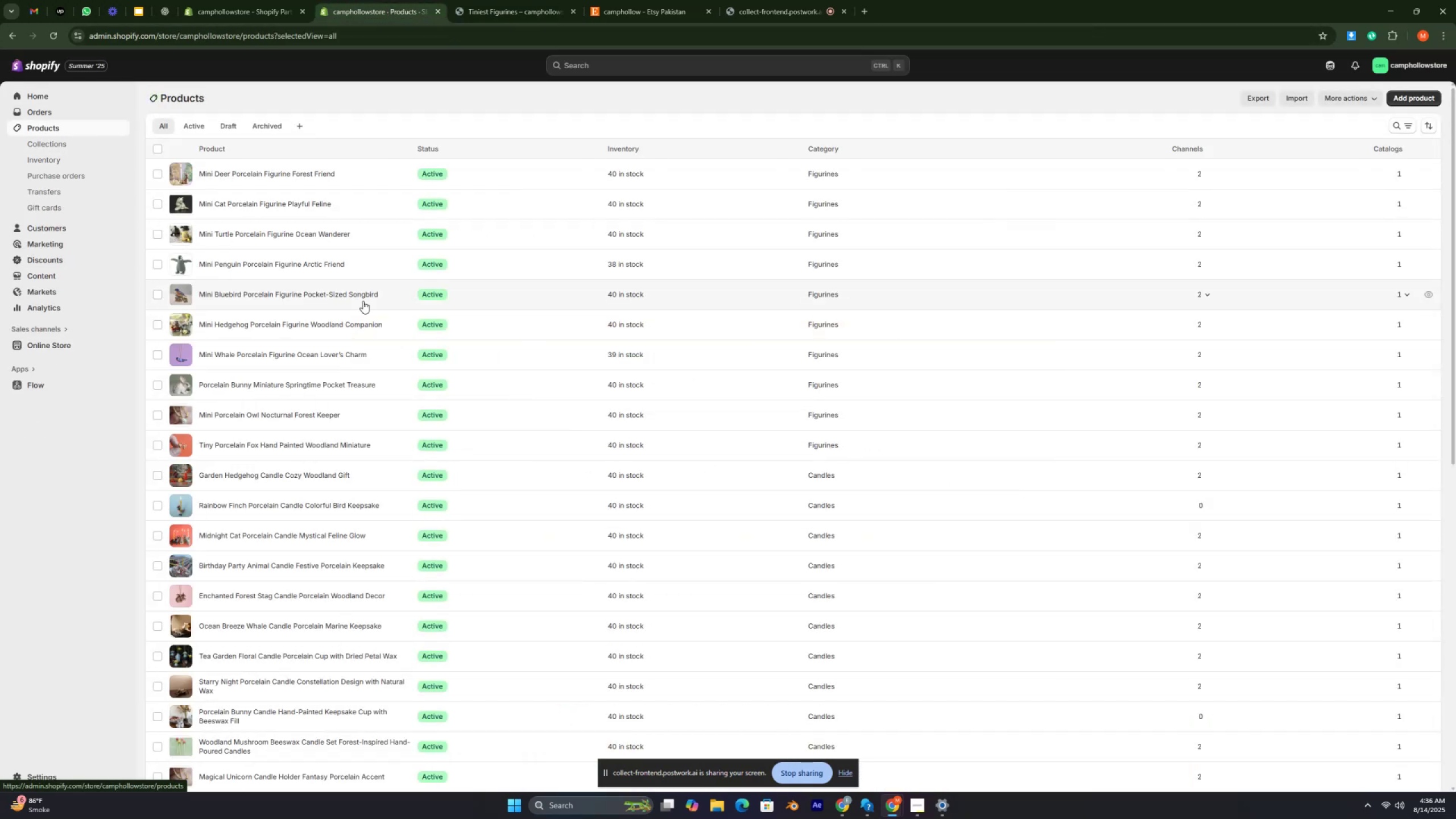 
key(Control+ControlRight)
 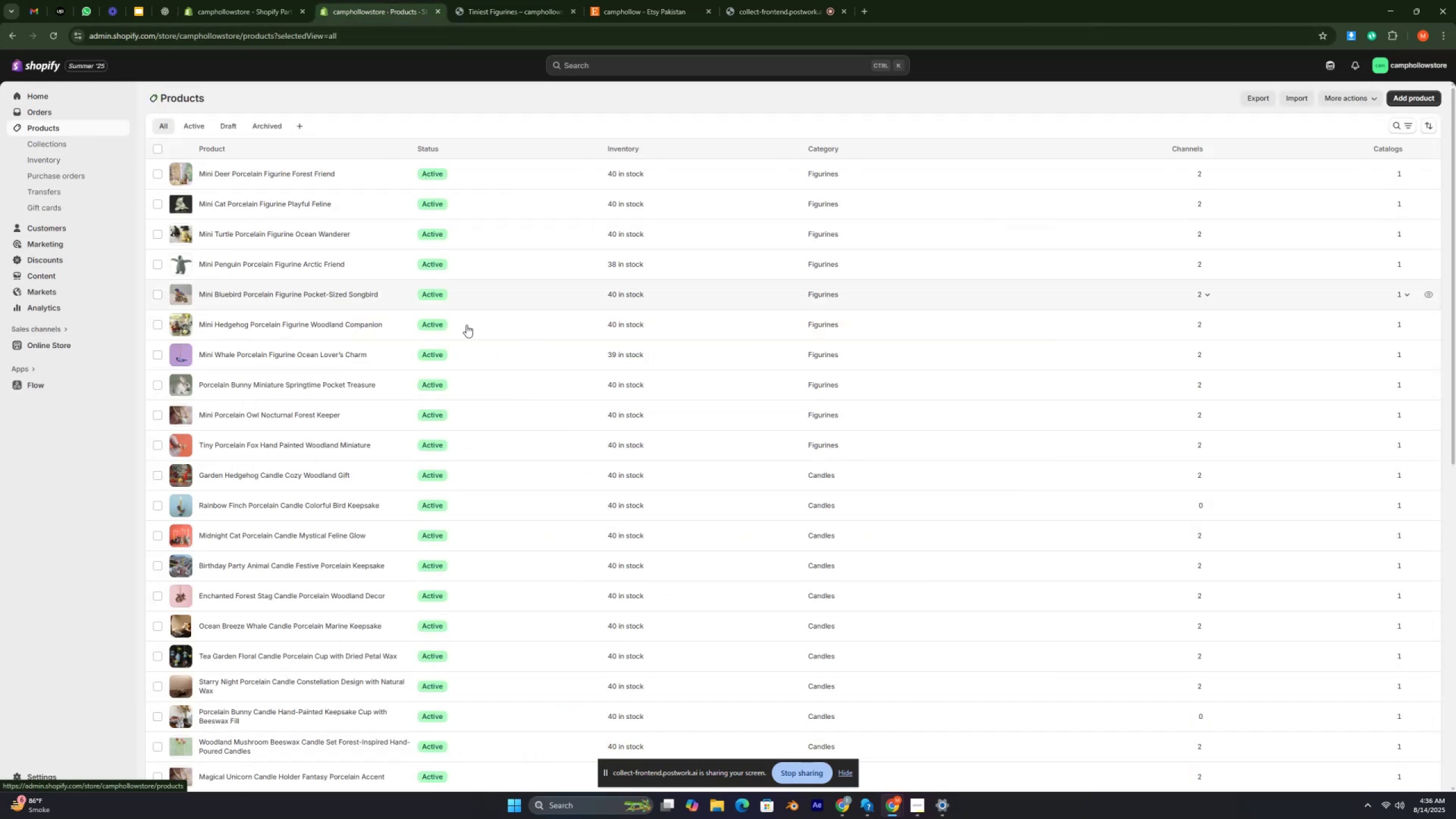 
key(Control+ControlRight)
 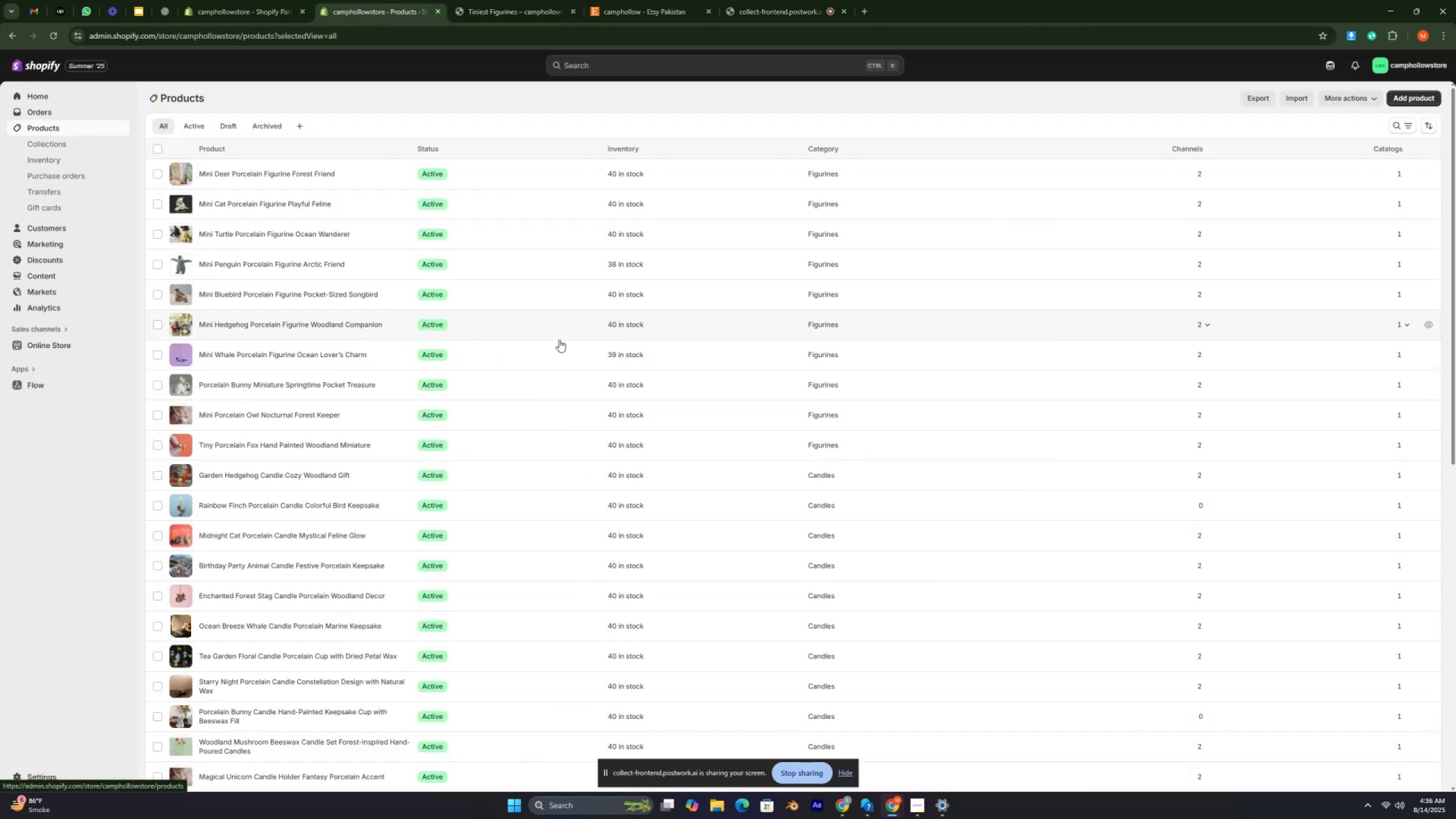 
key(Control+ControlRight)
 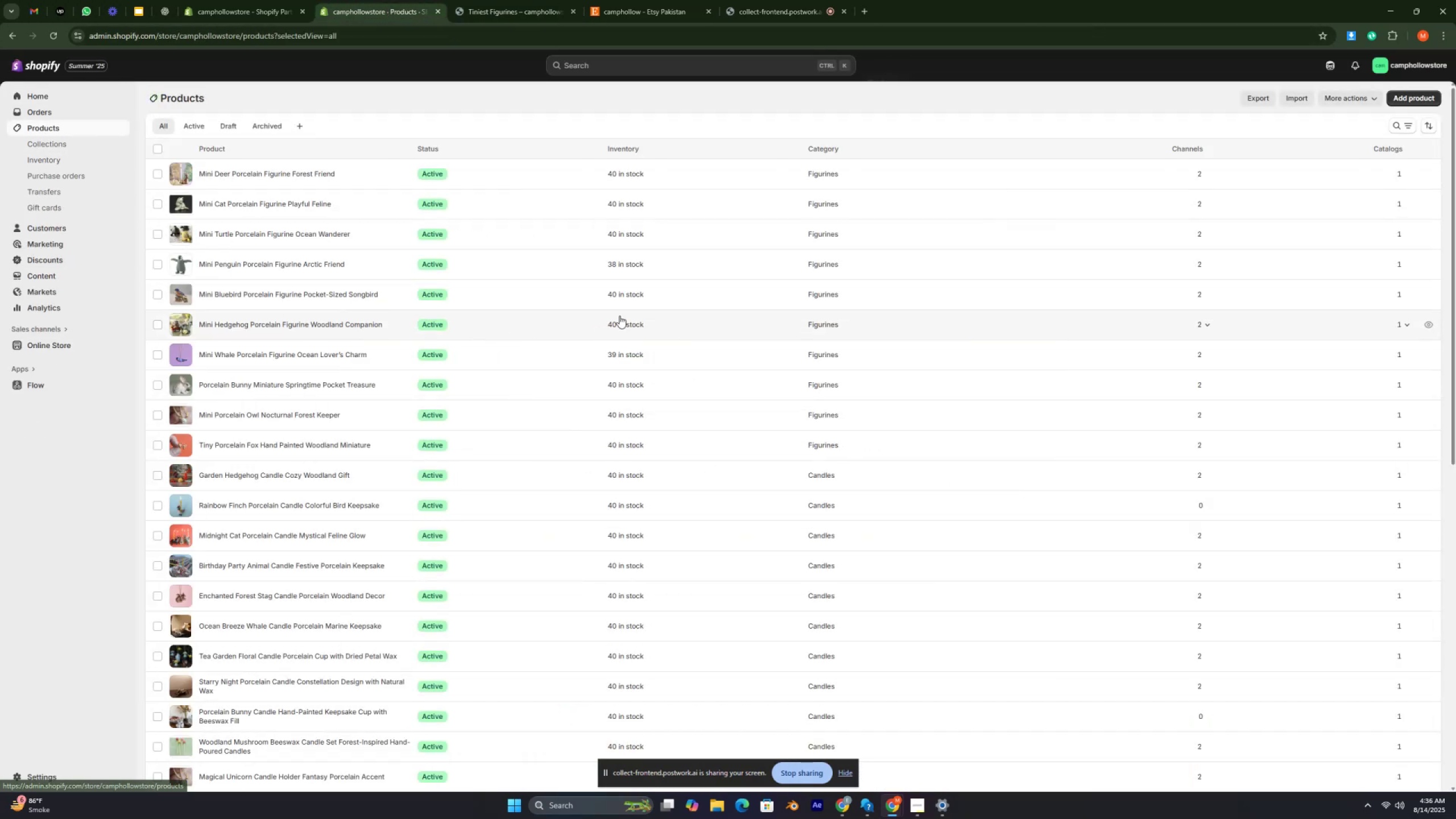 
key(Control+ControlRight)
 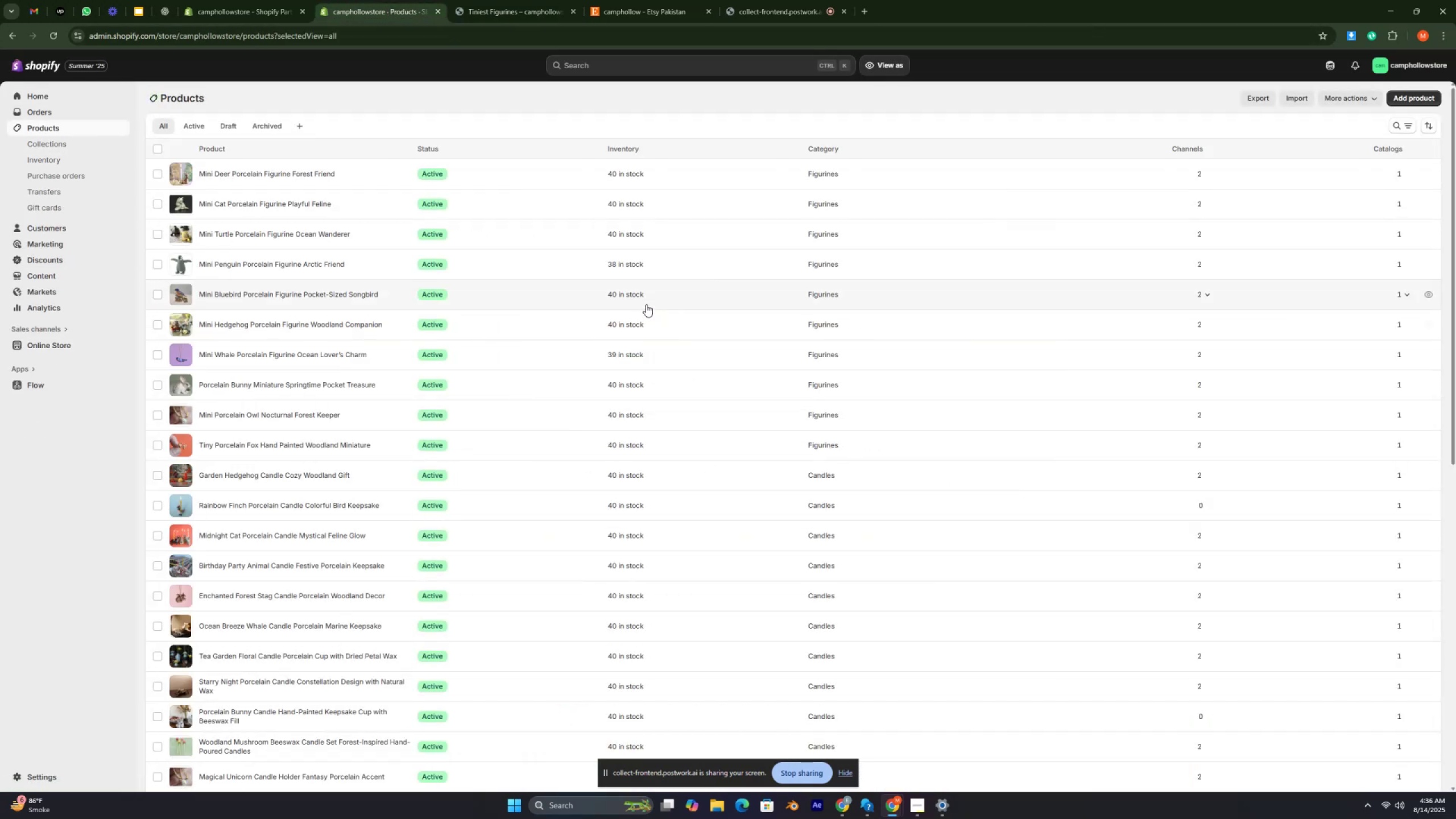 
key(Control+ControlRight)
 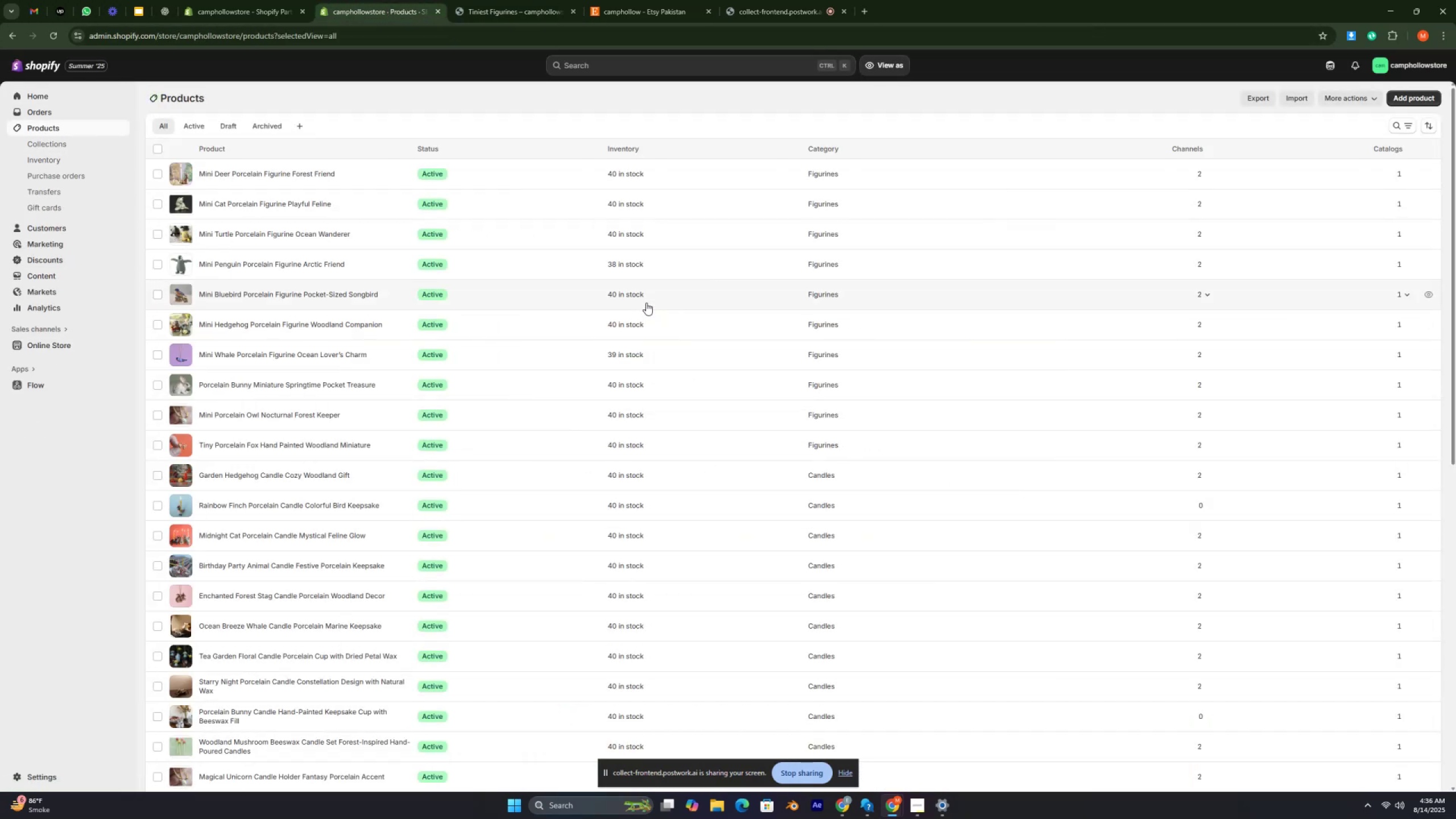 
key(Control+ControlRight)
 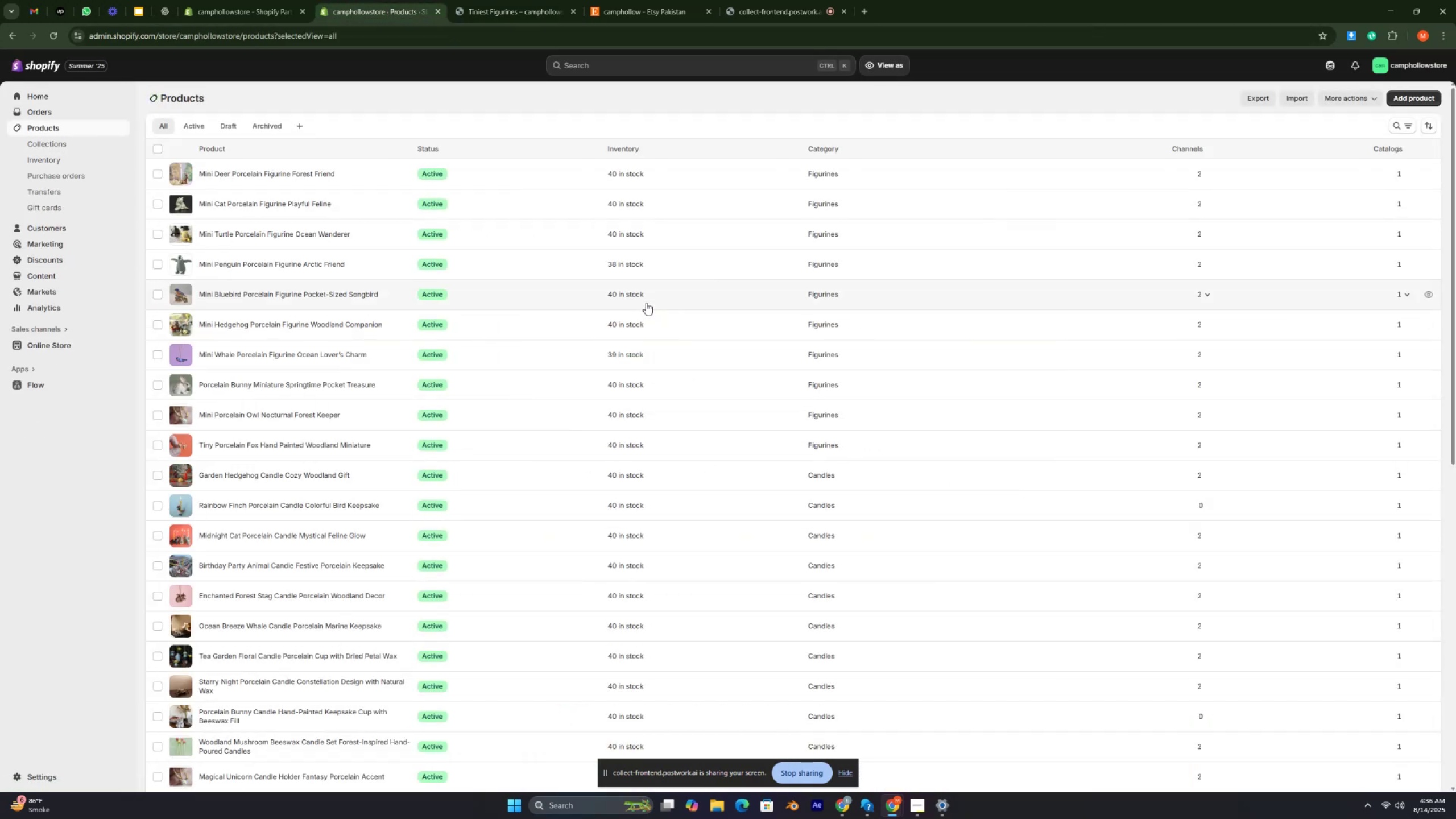 
key(Control+ControlRight)
 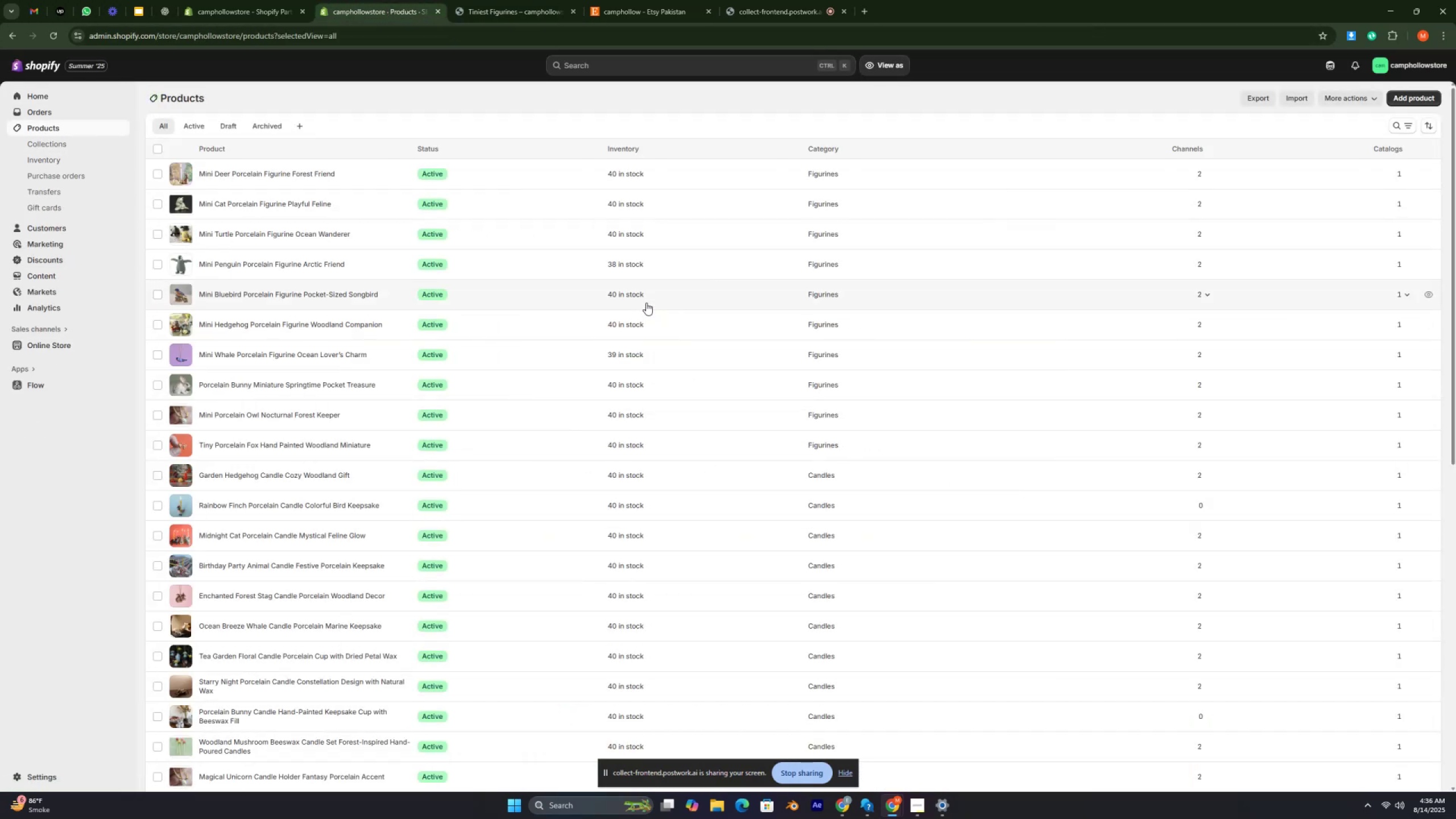 
key(Control+ControlRight)
 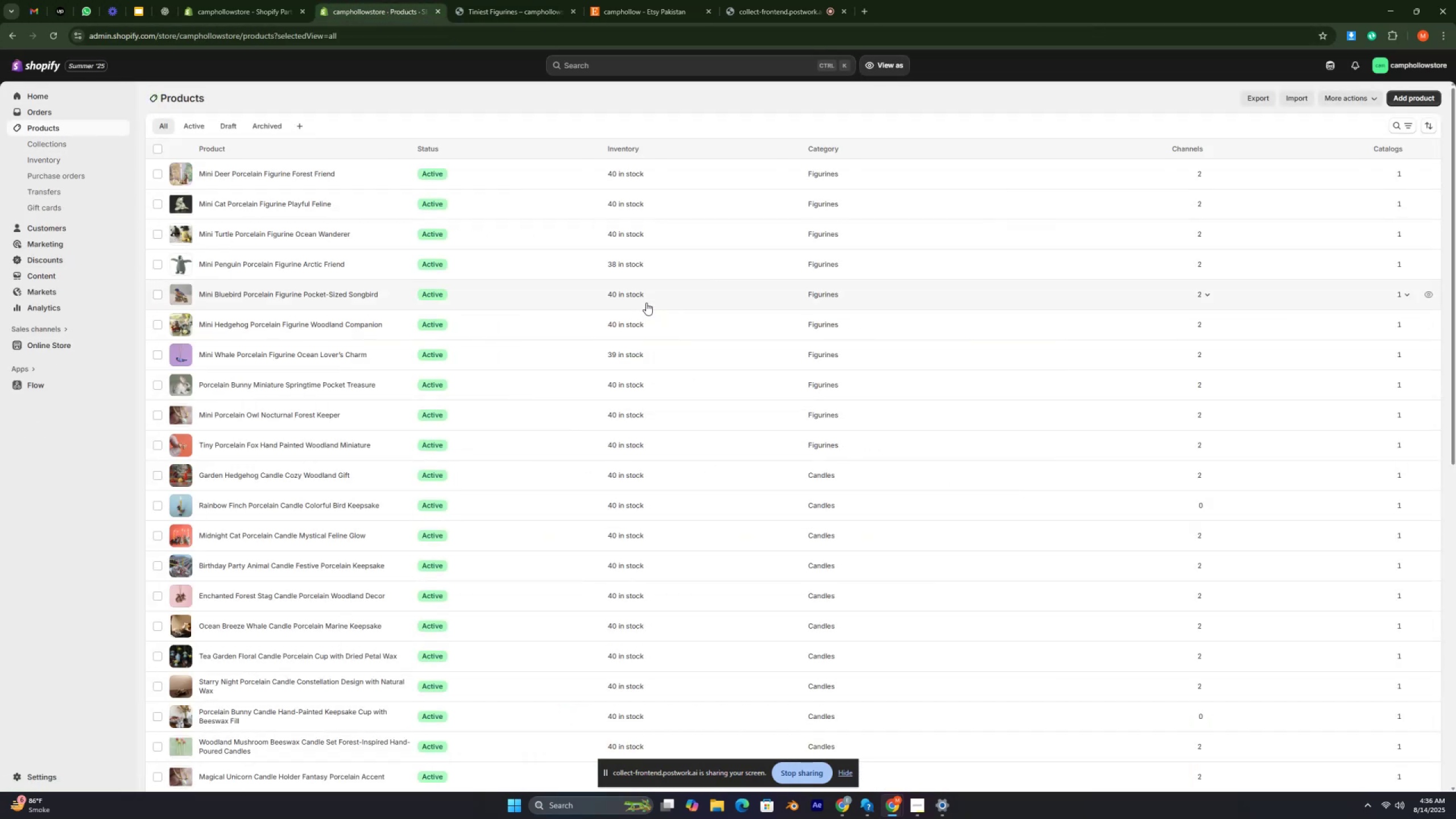 
key(Control+ControlRight)
 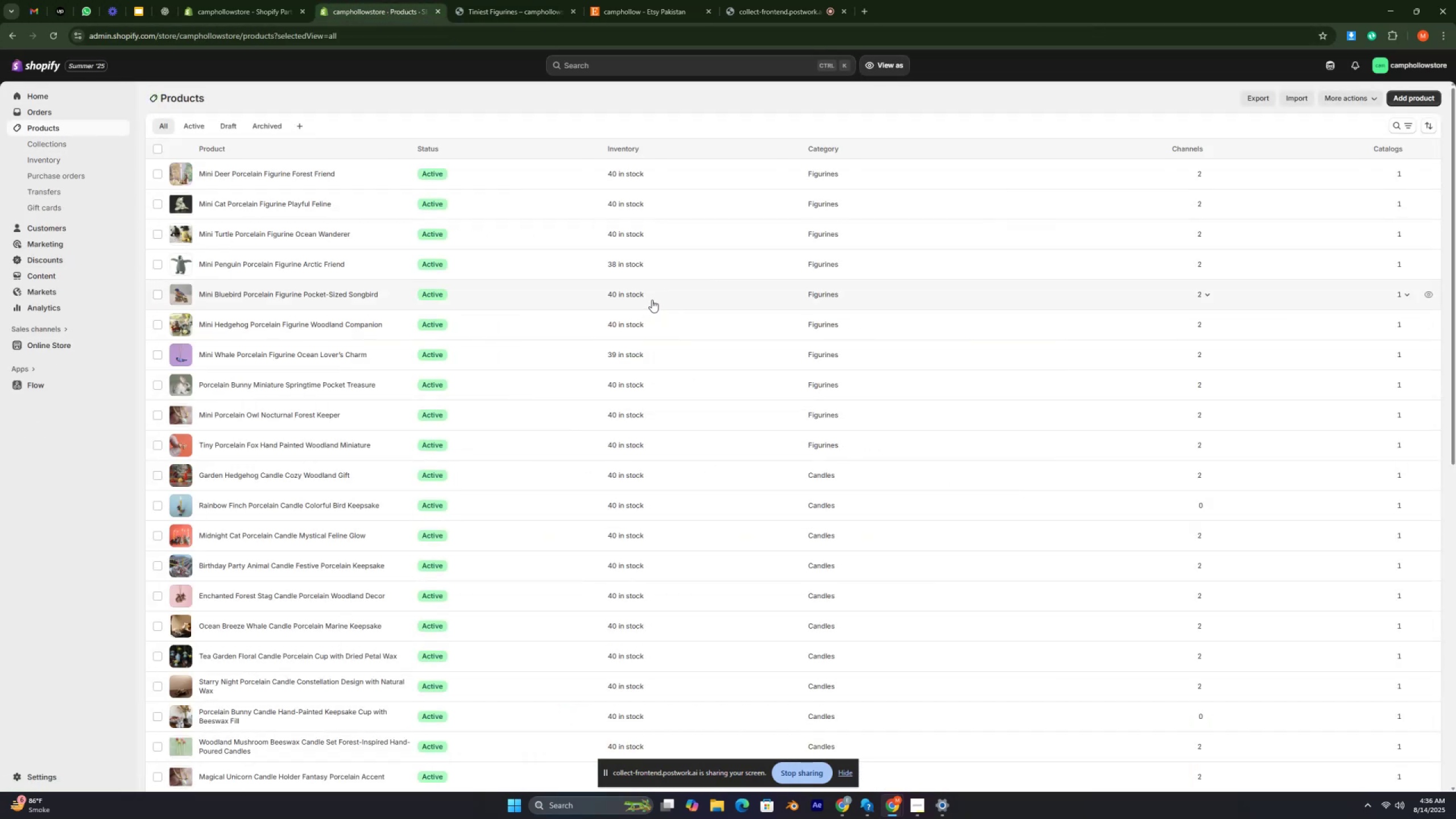 
key(Control+ControlRight)
 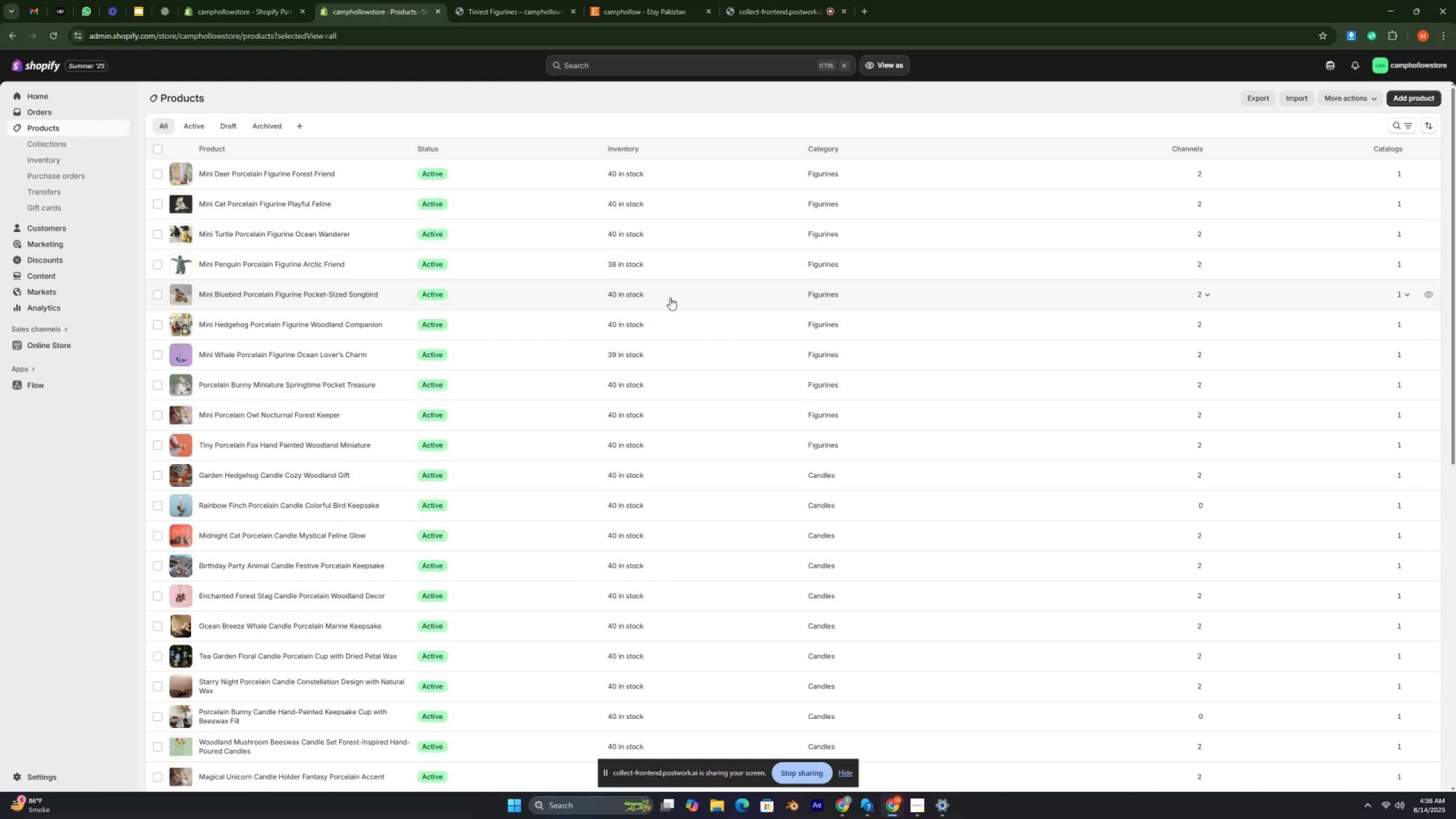 
key(Control+ControlRight)
 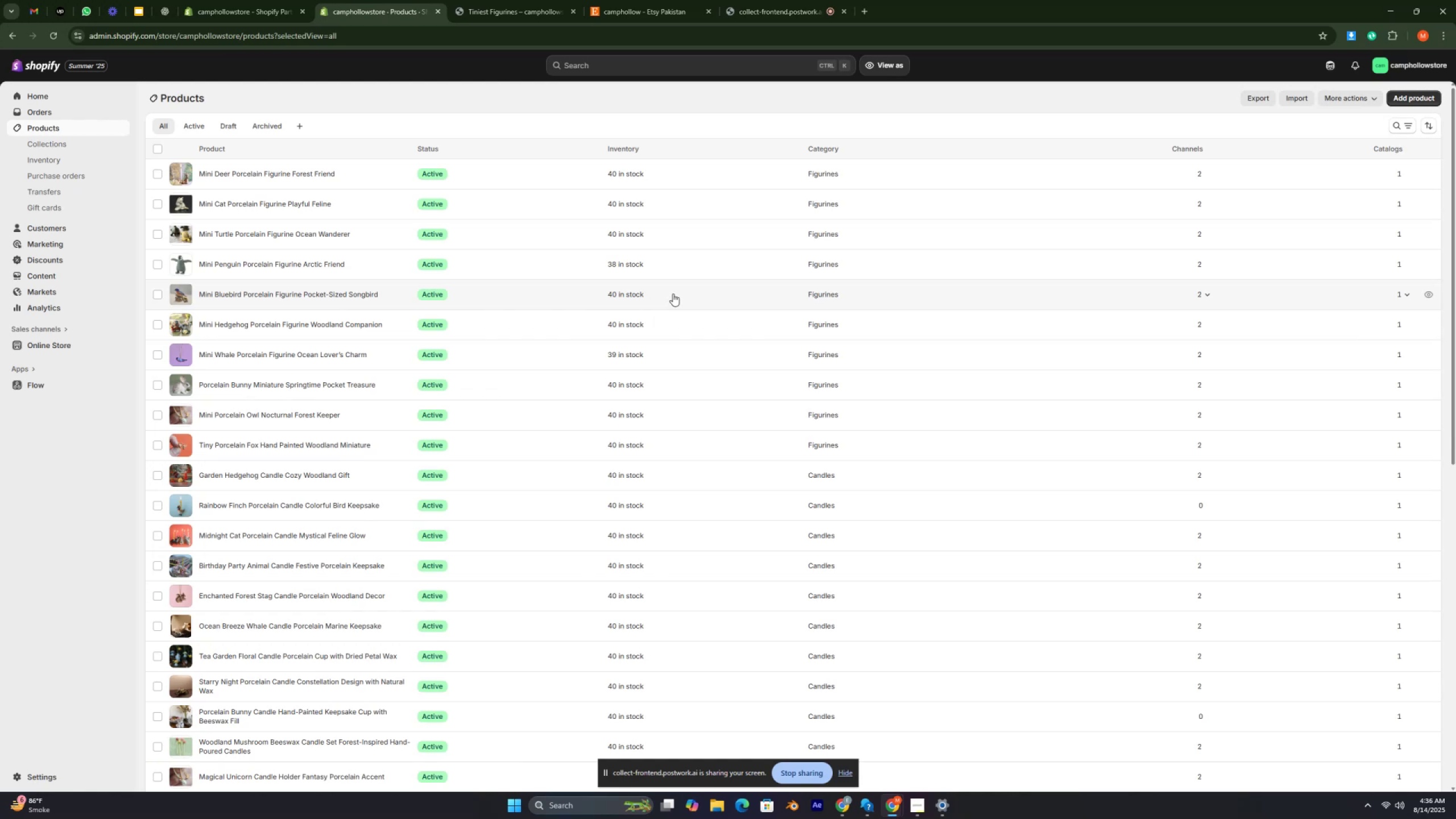 
key(Control+ControlRight)
 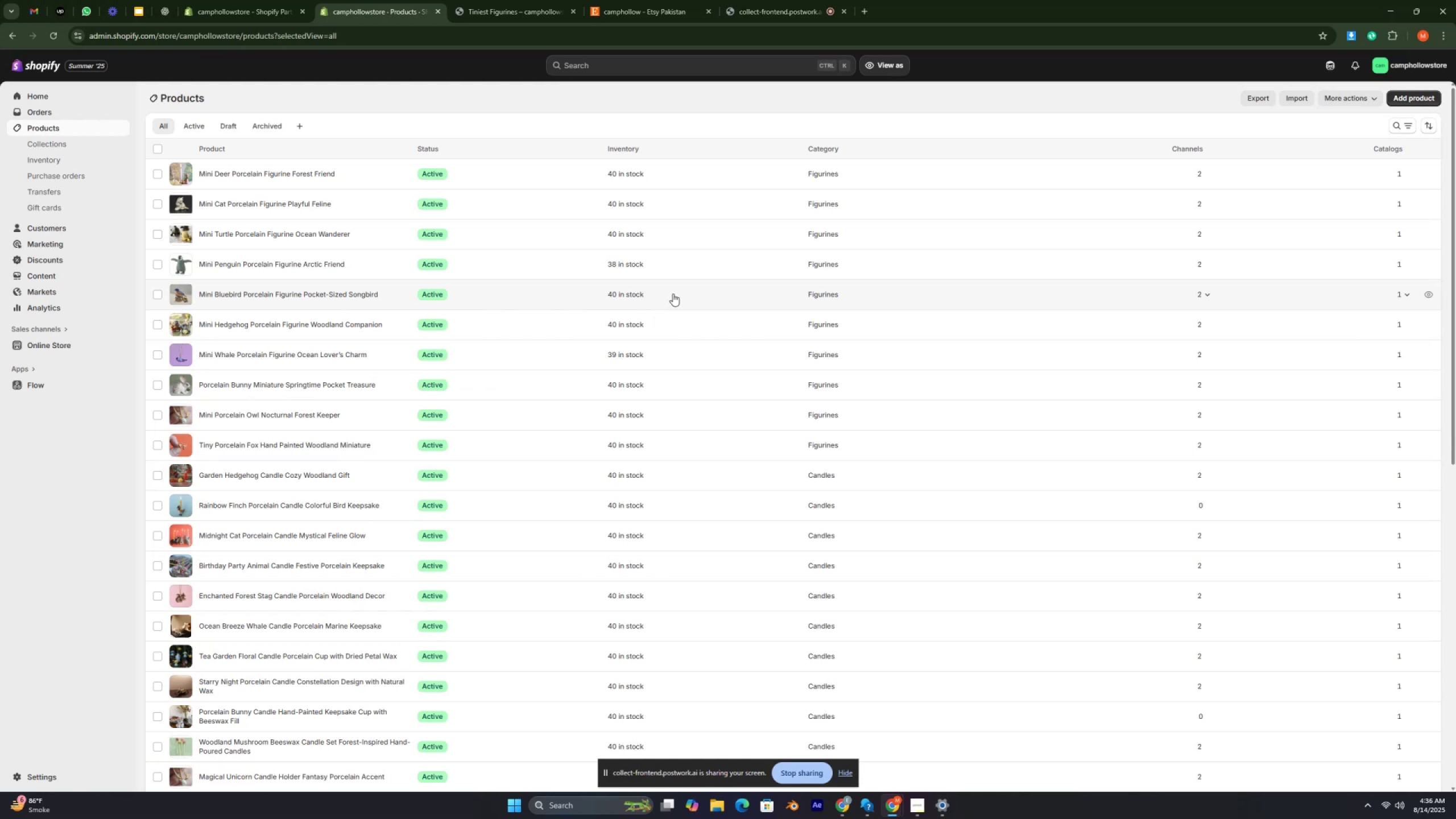 
key(Control+ControlRight)
 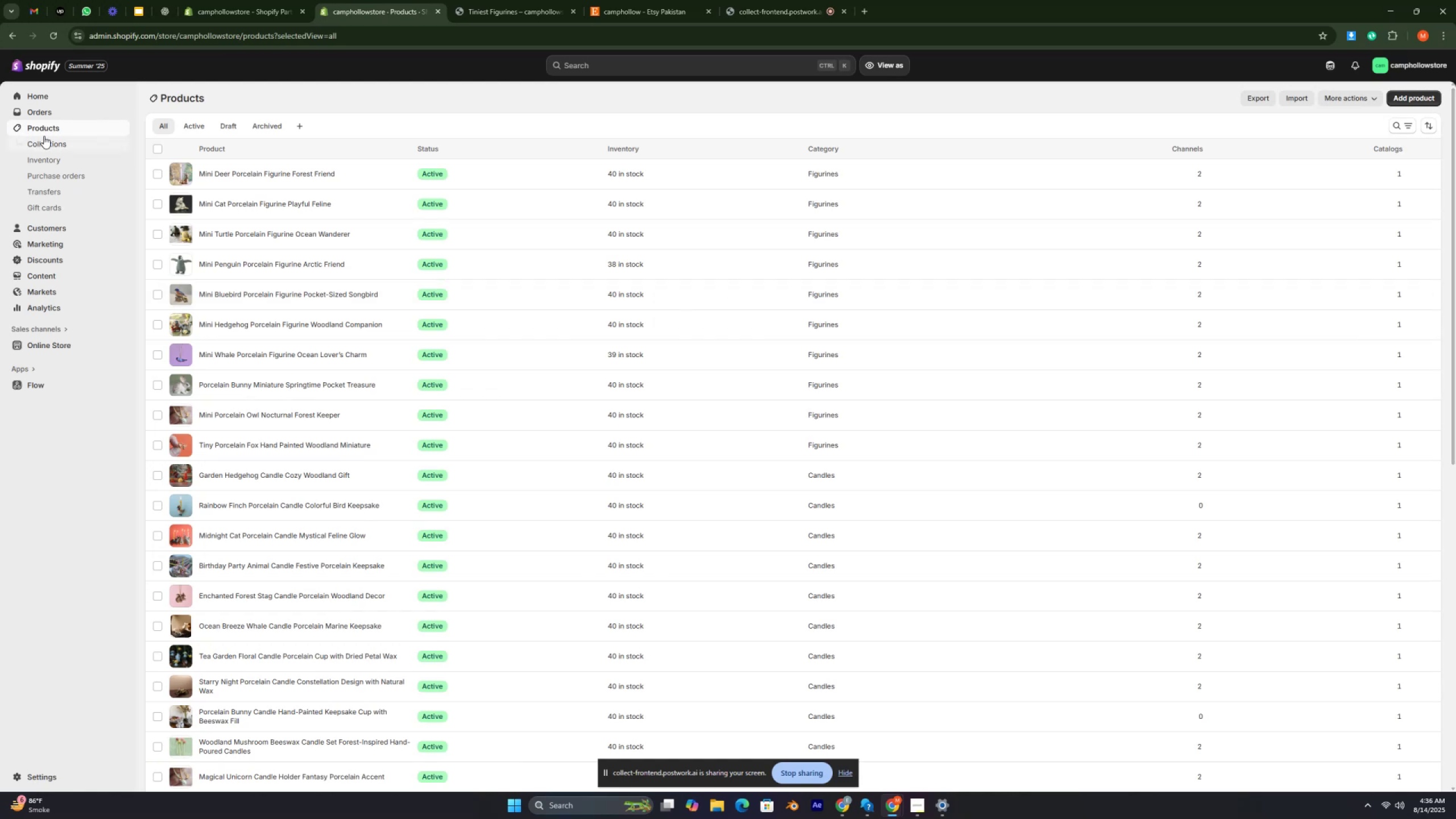 
left_click([61, 142])
 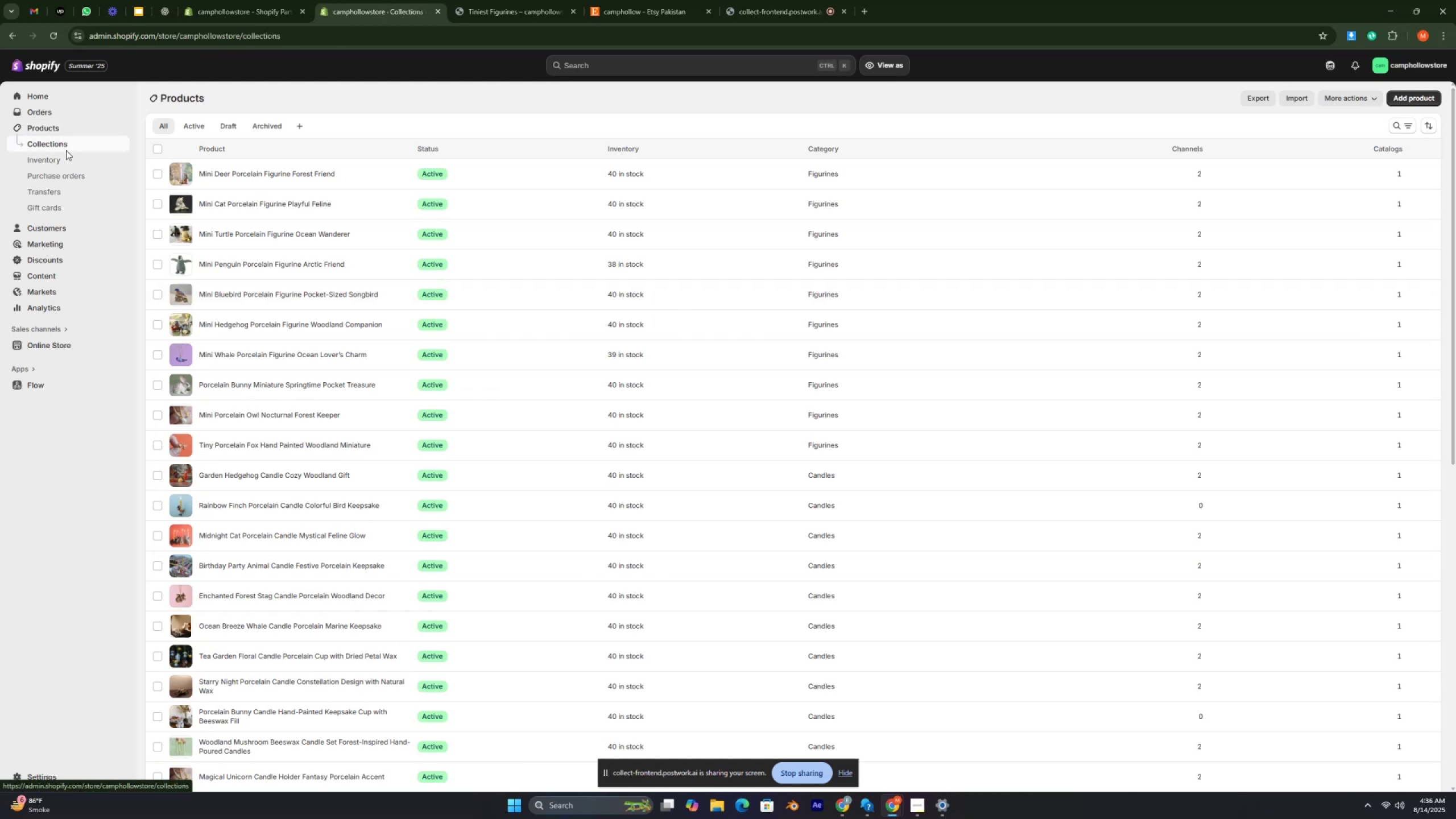 
key(Control+ControlRight)
 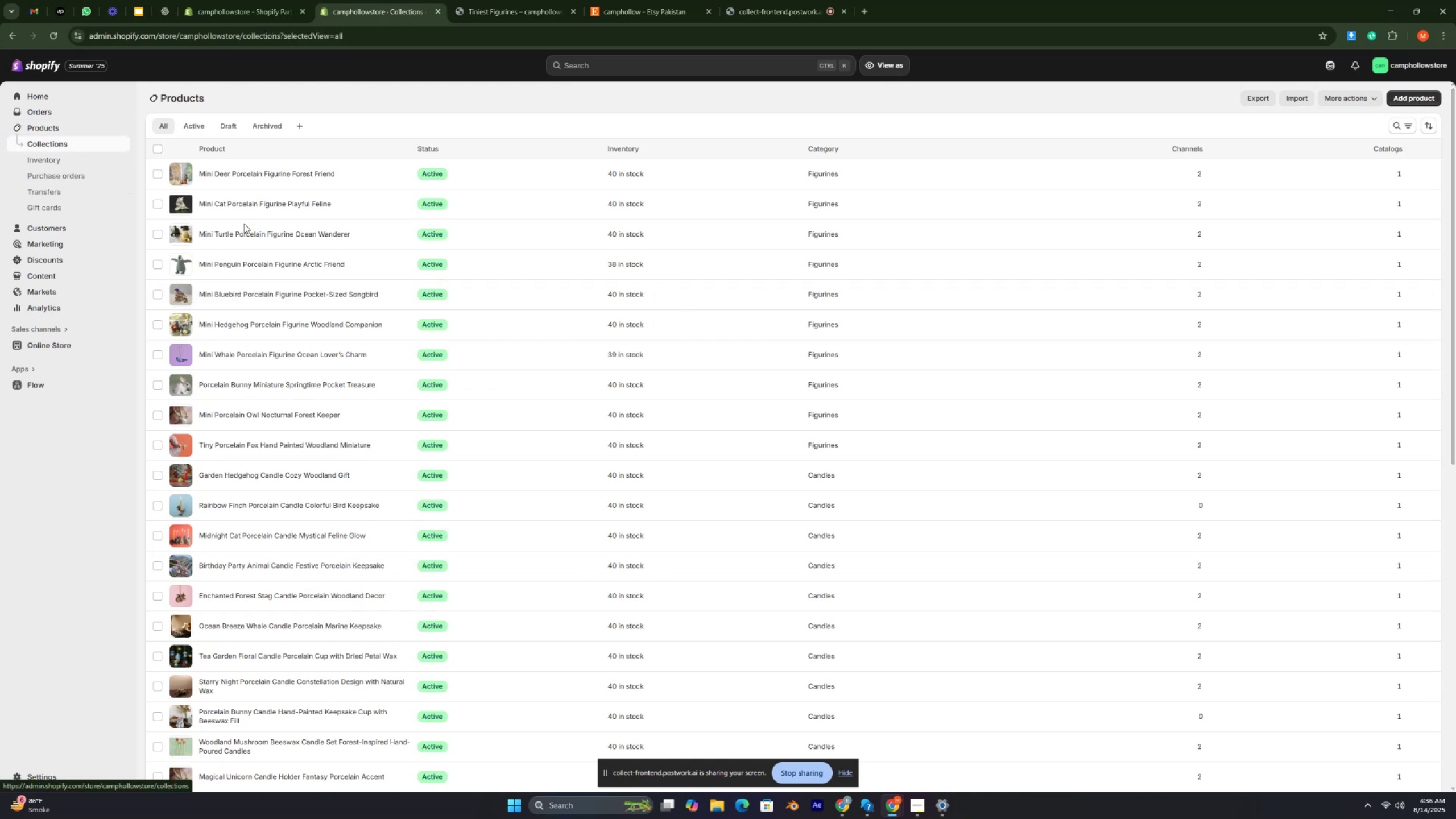 
key(Control+ControlRight)
 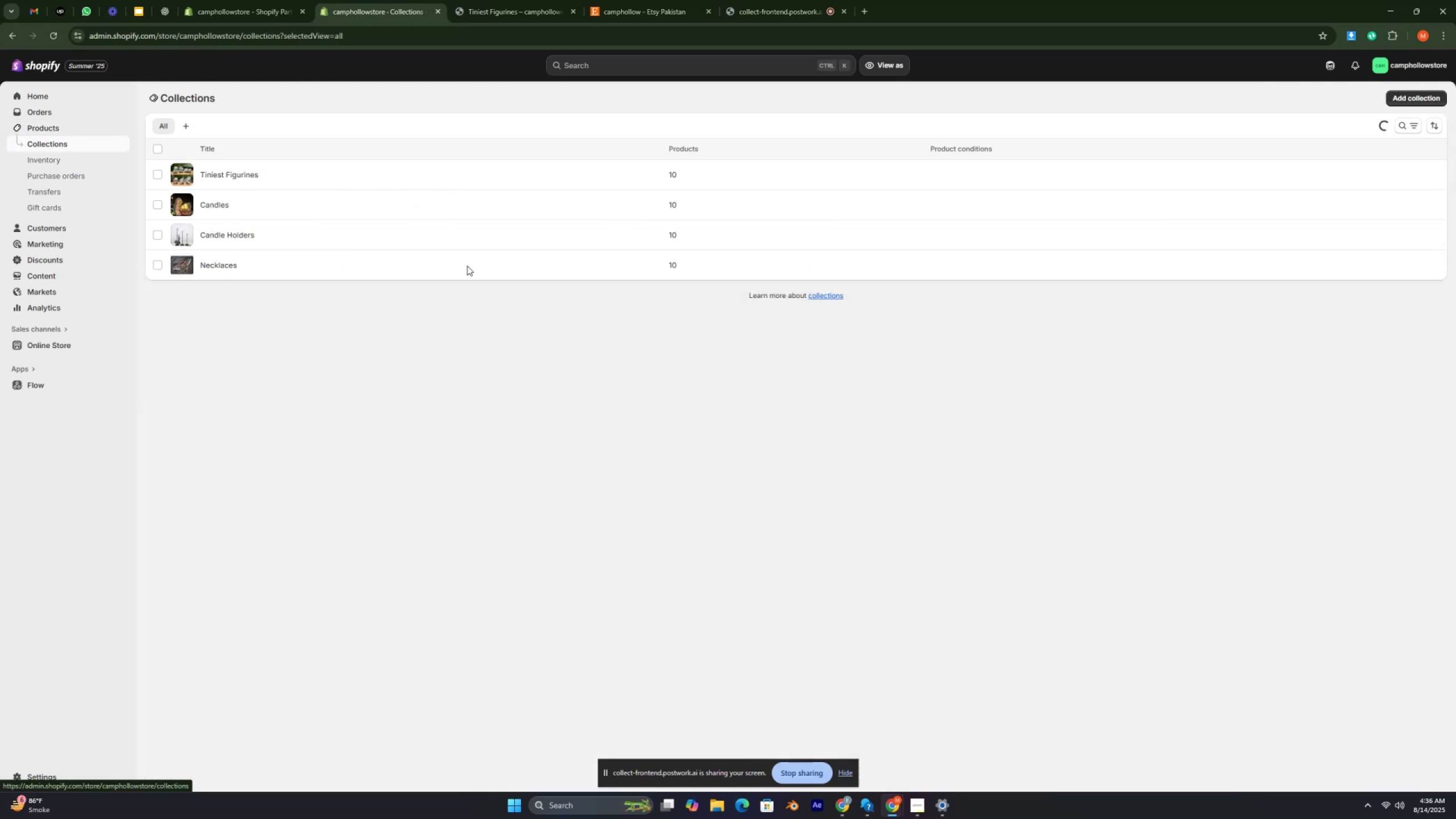 
key(Control+ControlRight)
 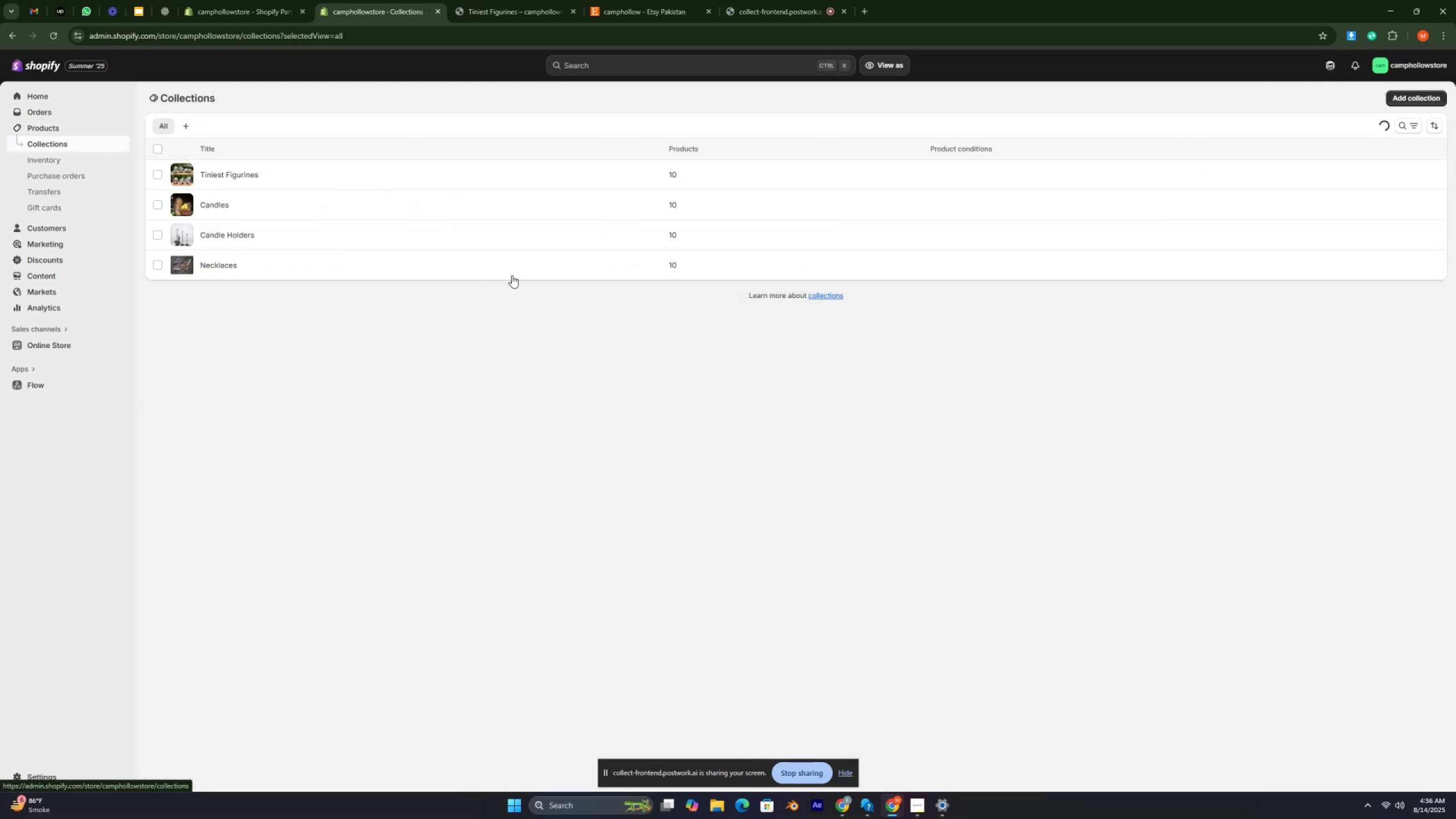 
key(Control+ControlRight)
 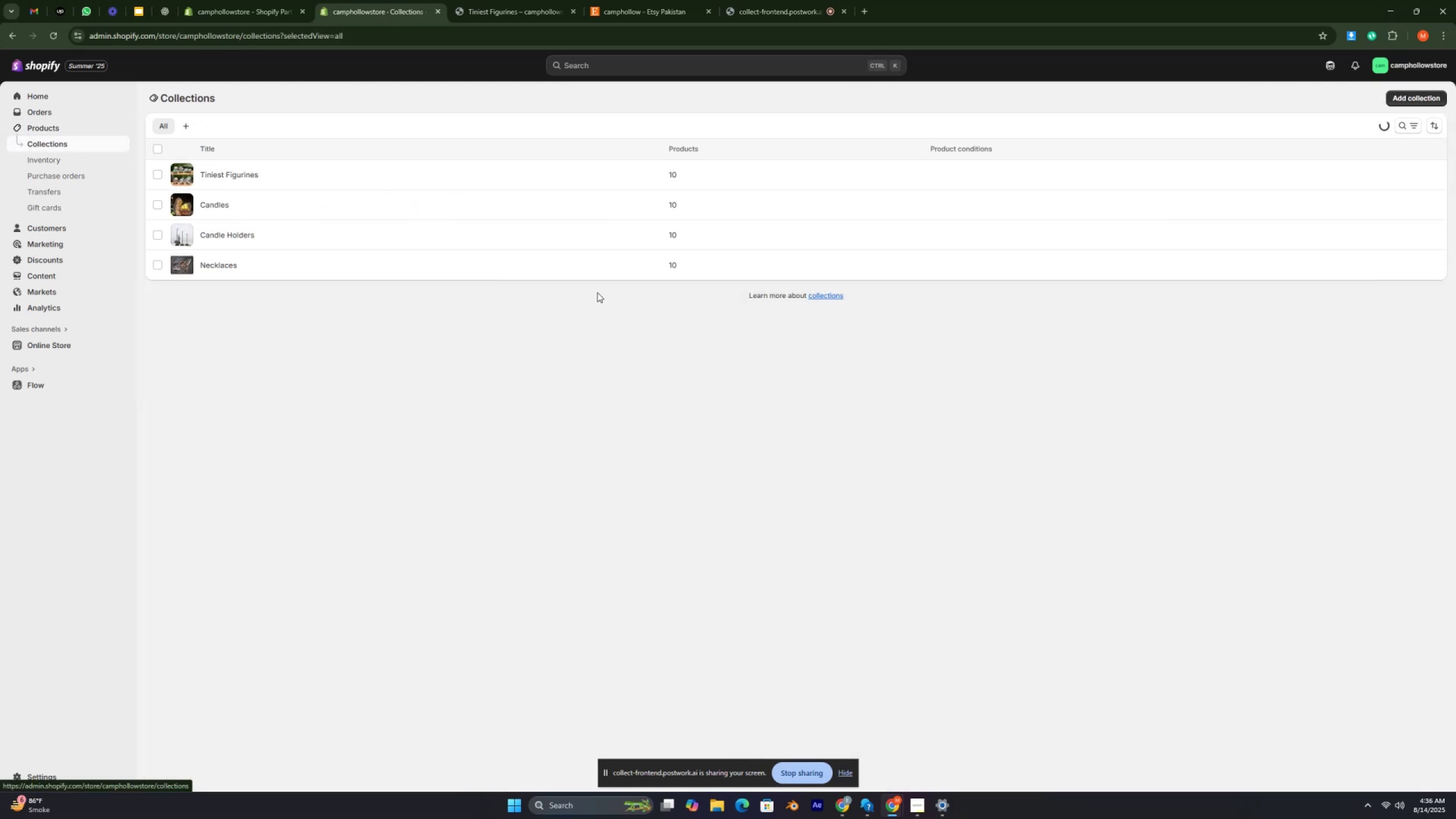 
key(Control+ControlRight)
 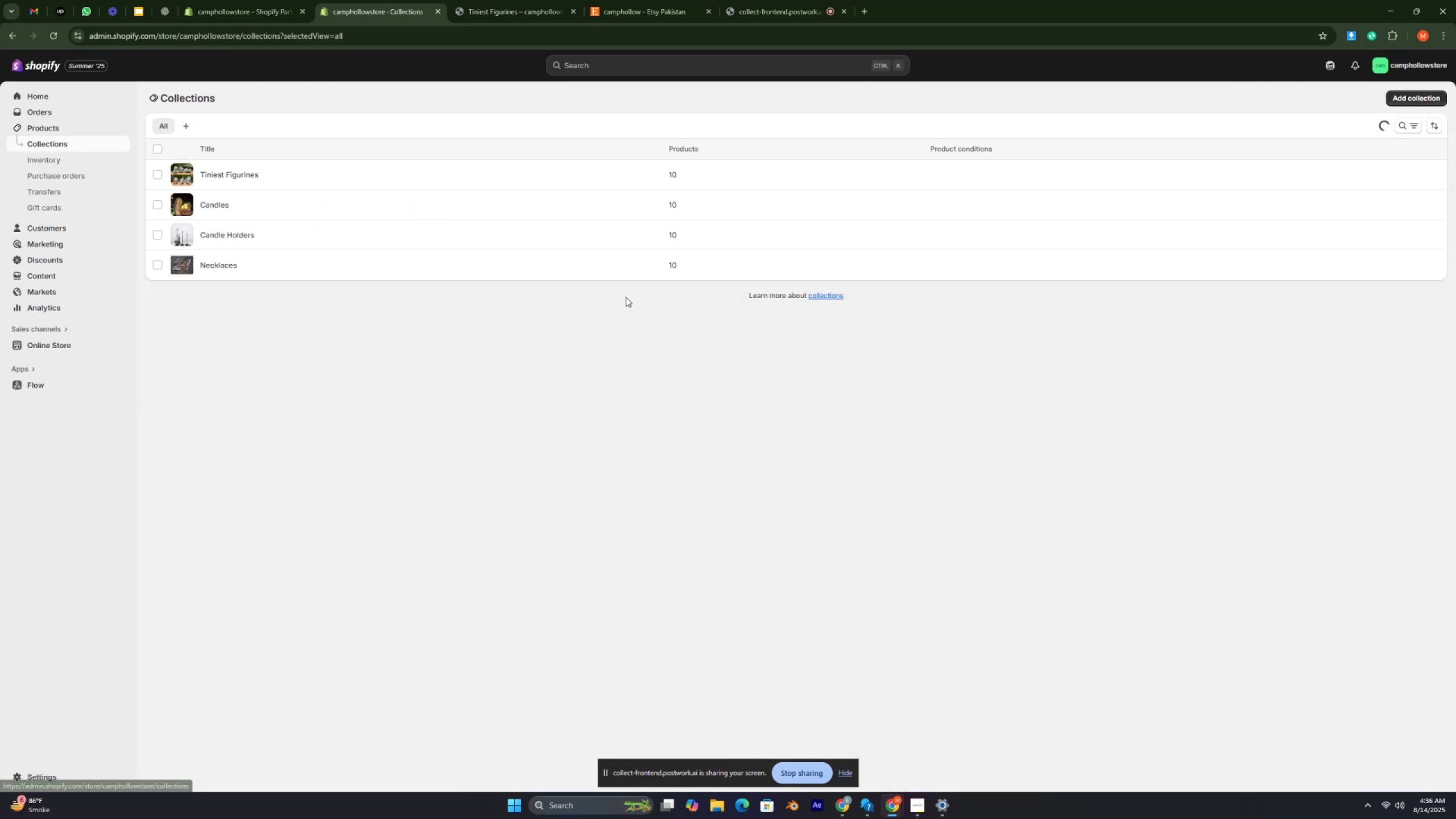 
key(Control+ControlRight)
 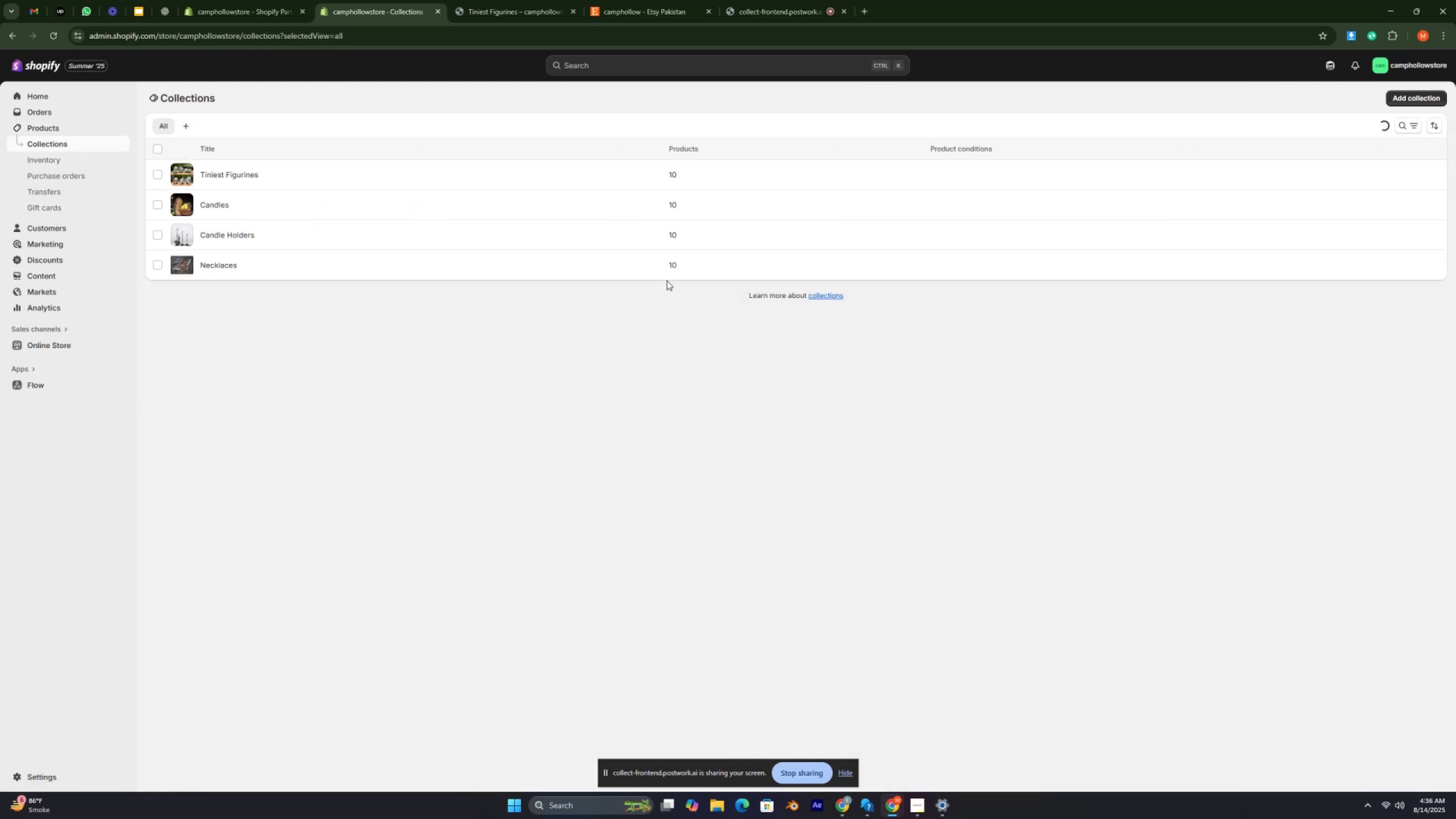 
key(Control+ControlRight)
 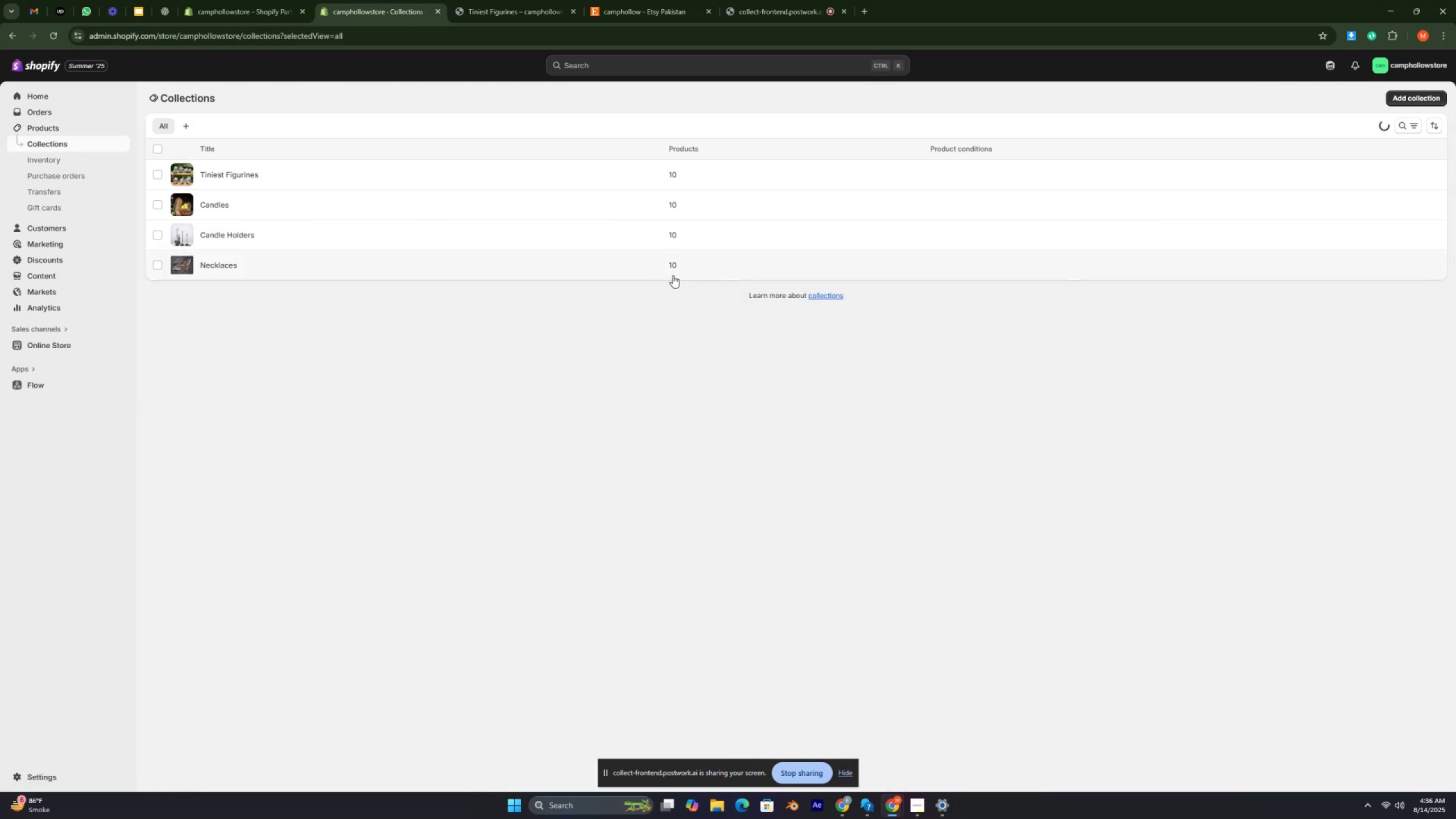 
key(Control+ControlRight)
 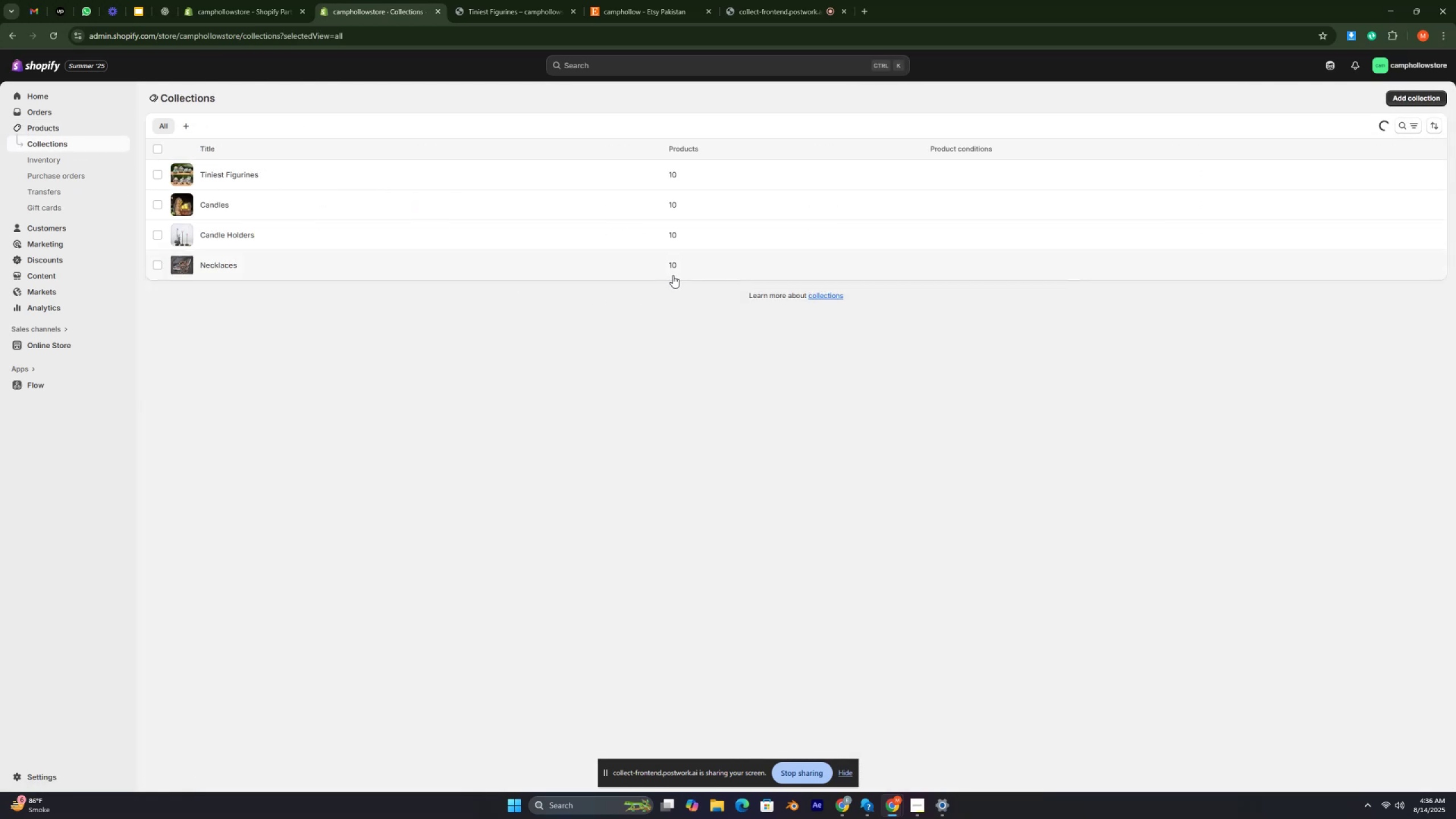 
key(Control+ControlRight)
 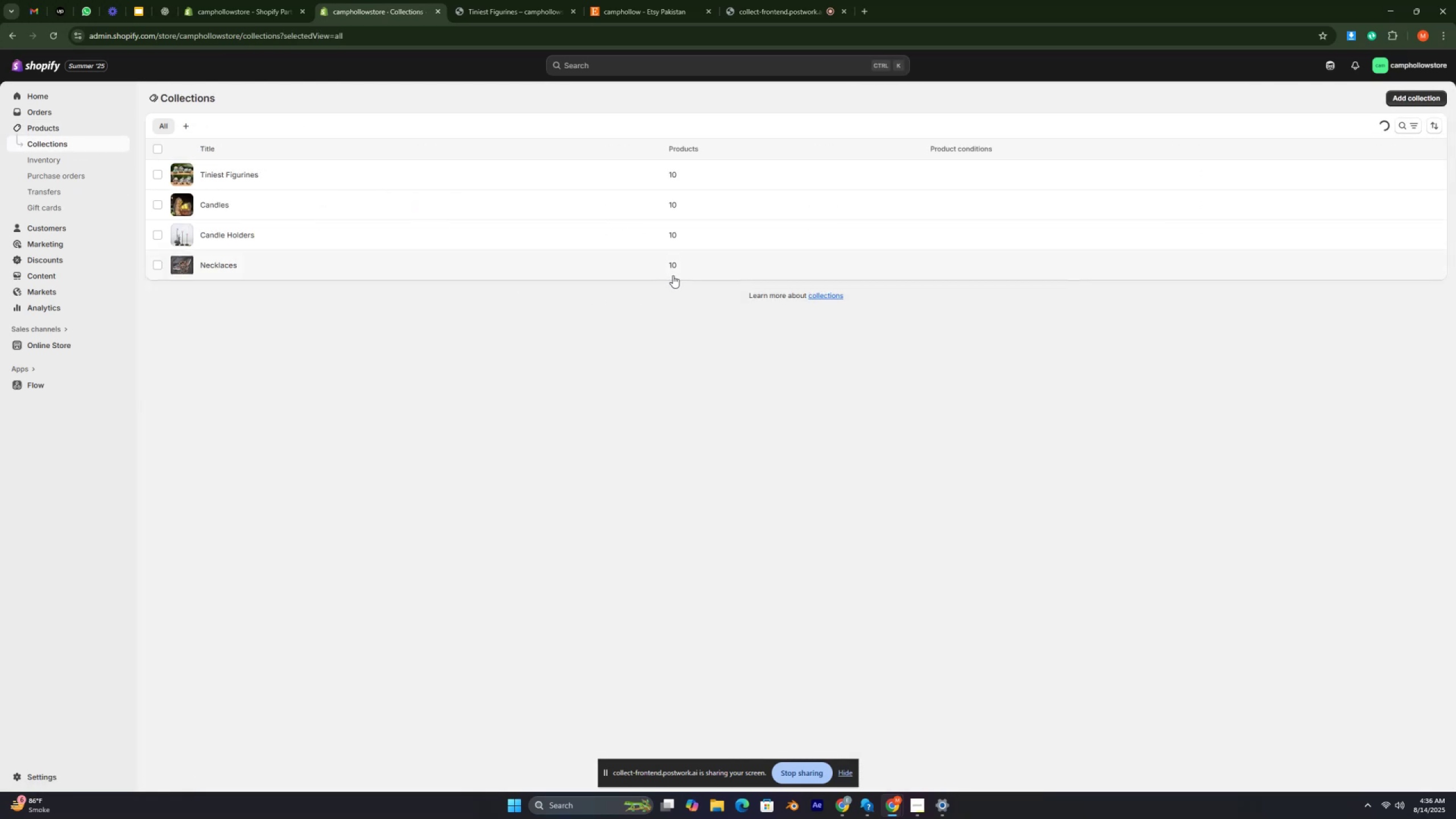 
key(Control+ControlRight)
 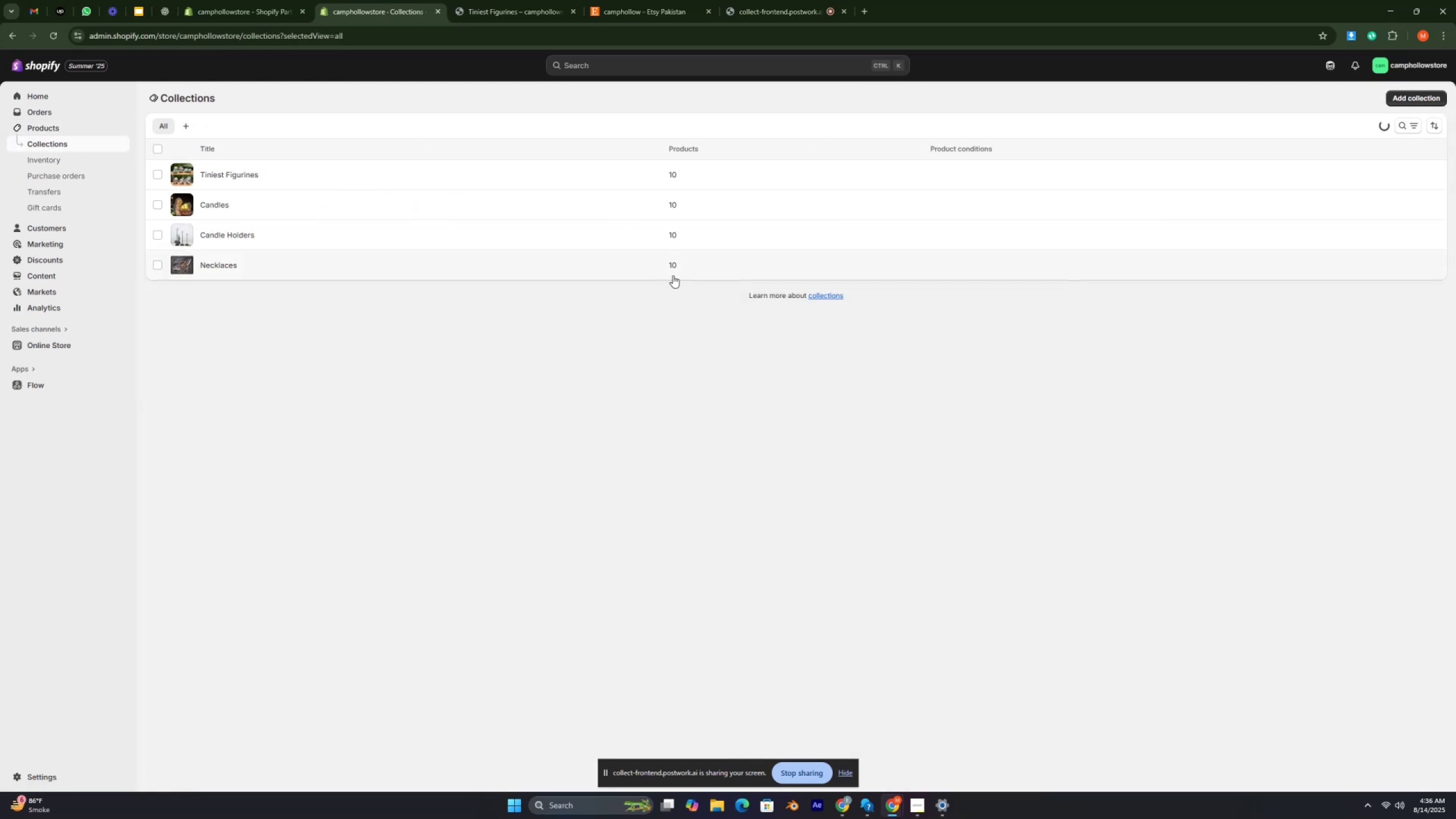 
key(Control+ControlRight)
 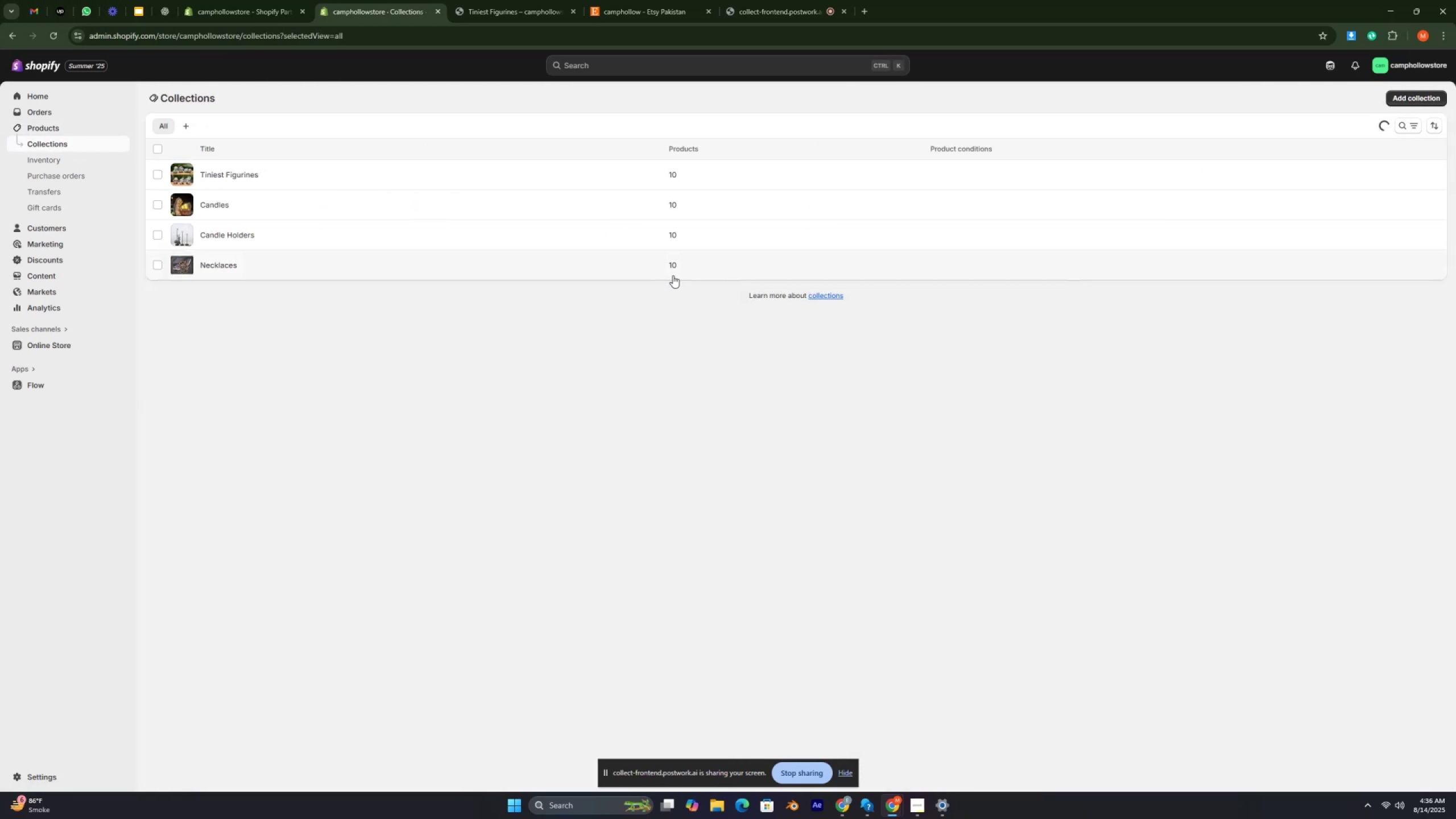 
key(Control+ControlRight)
 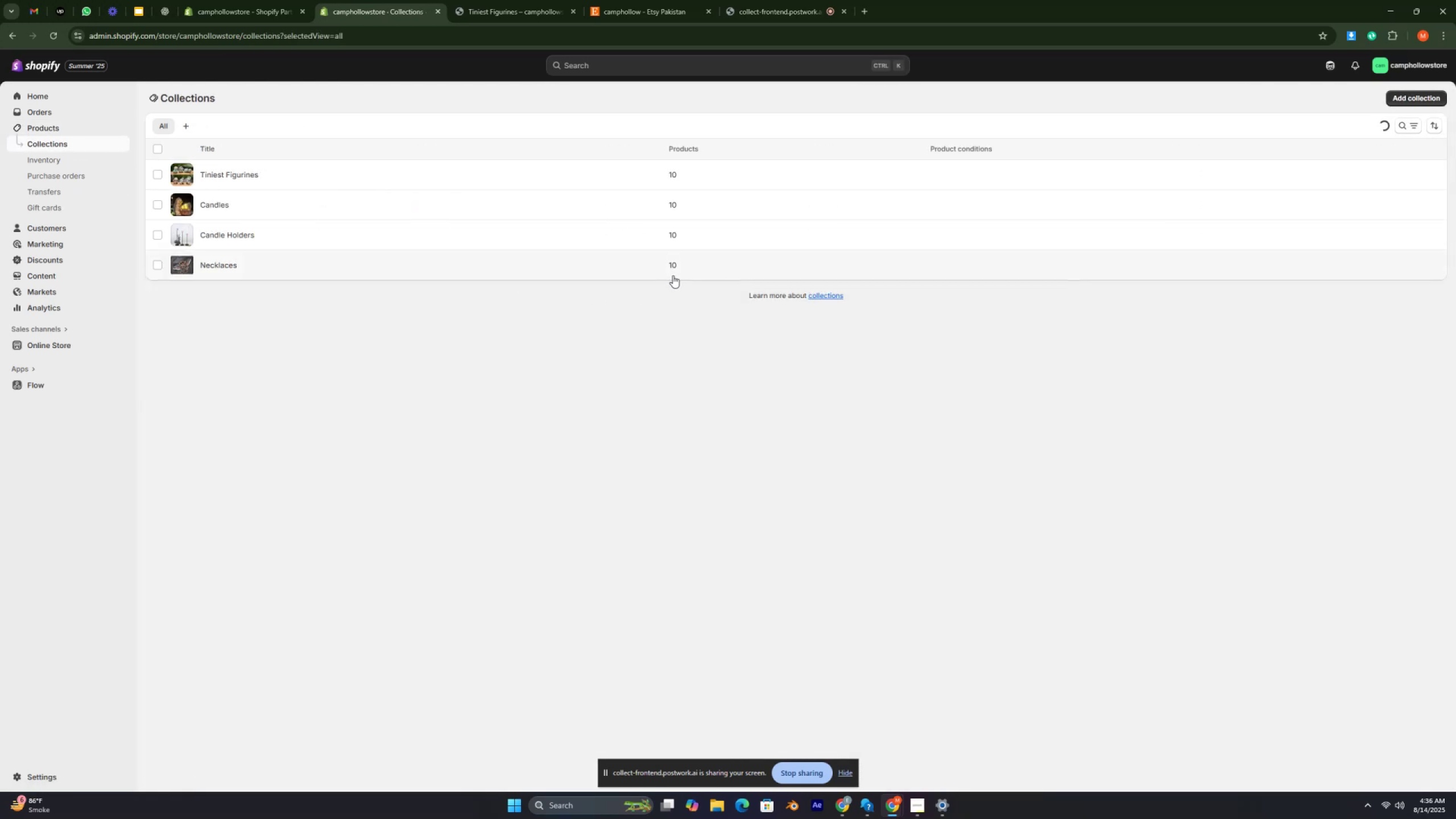 
key(Control+ControlRight)
 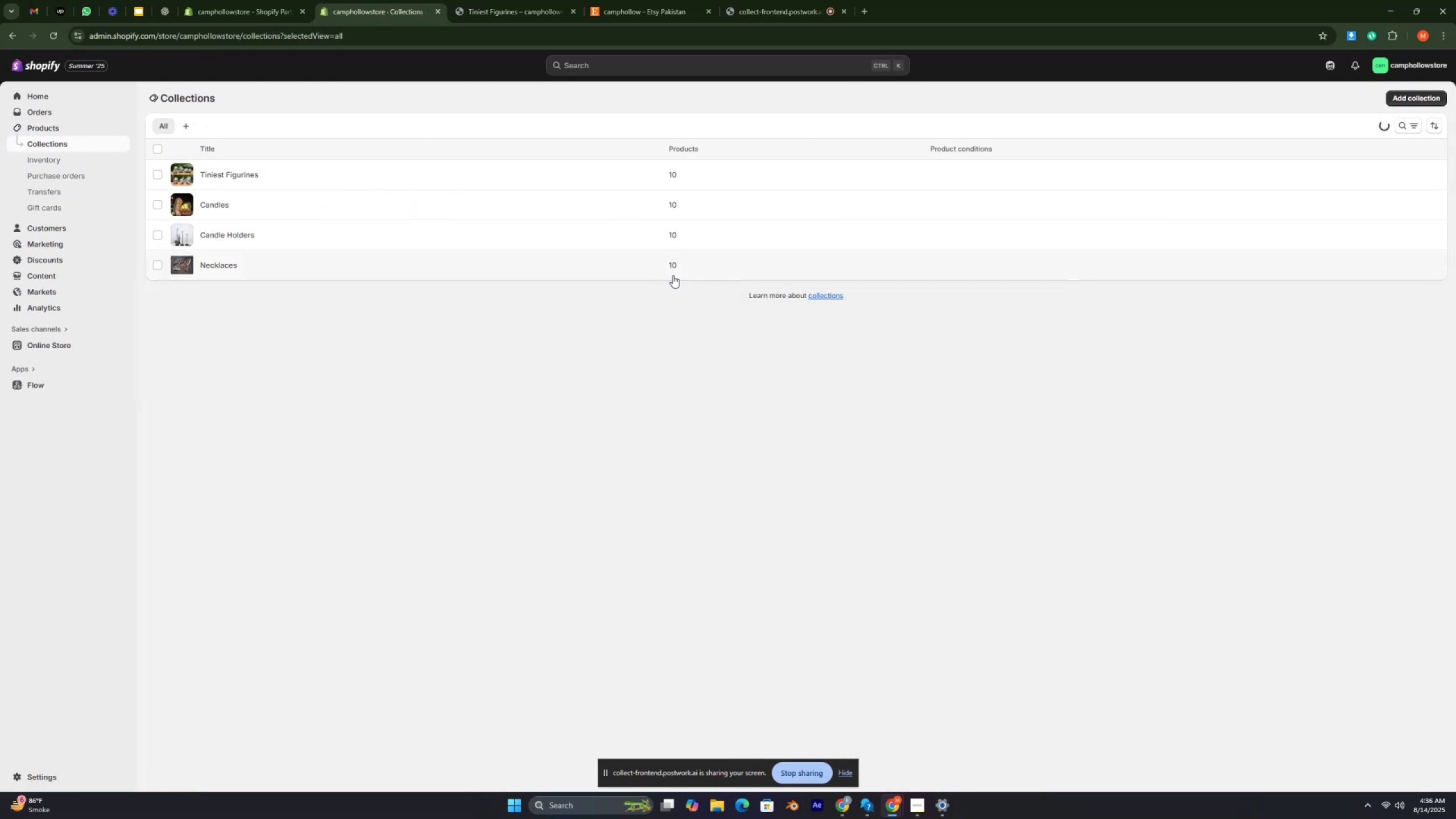 
key(Control+ControlRight)
 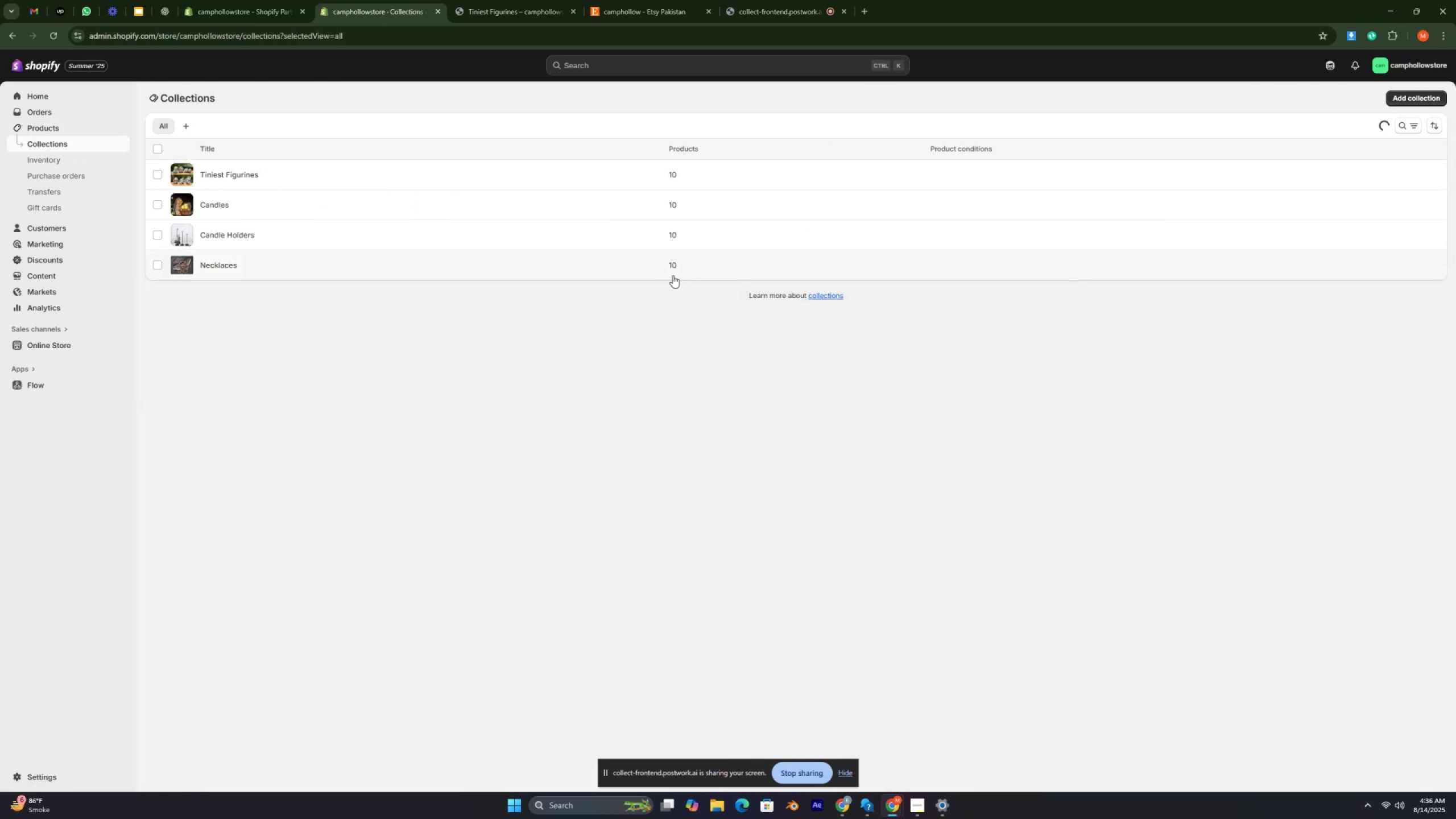 
key(Control+ControlRight)
 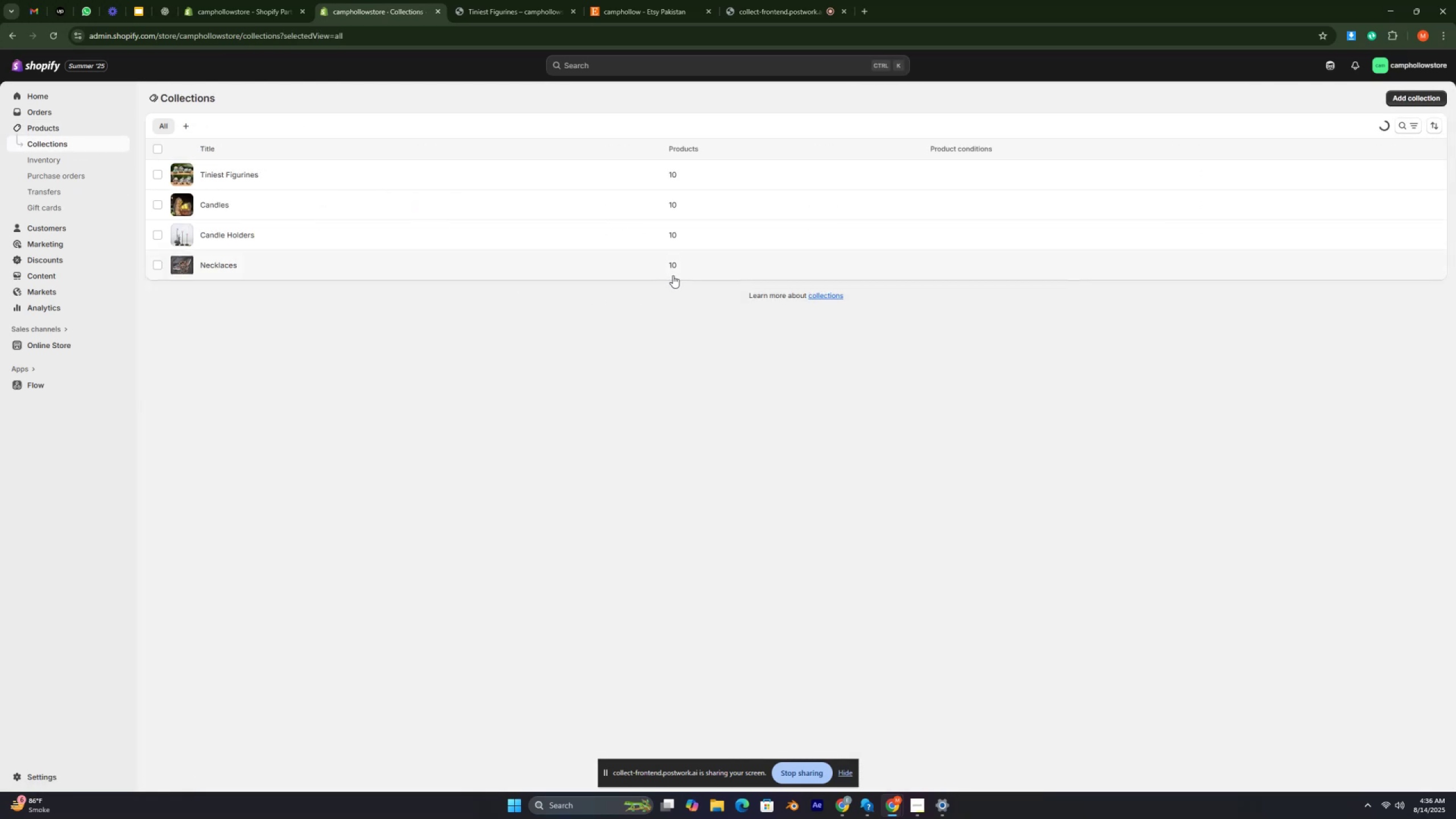 
key(Control+ControlRight)
 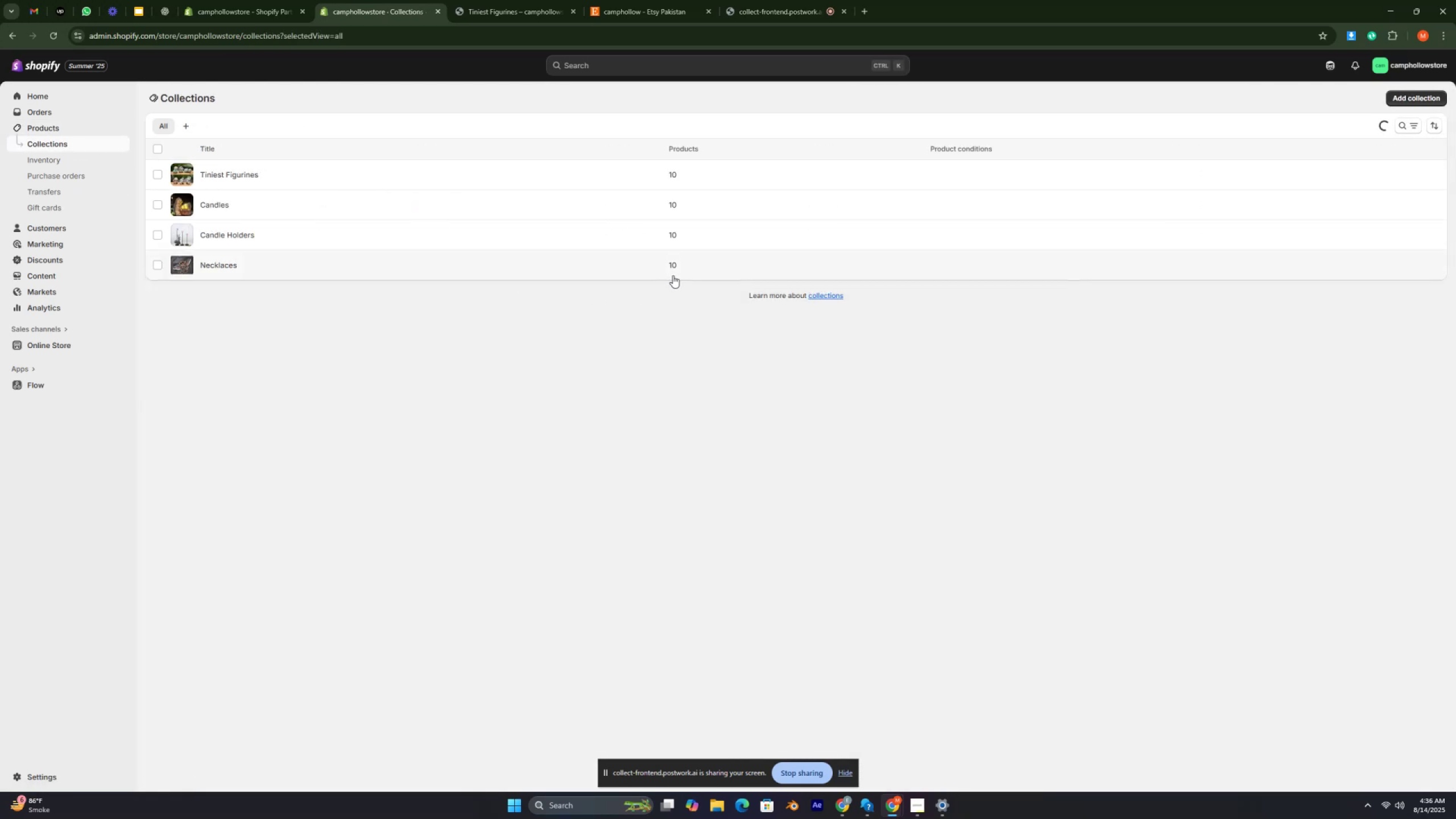 
key(Control+ControlRight)
 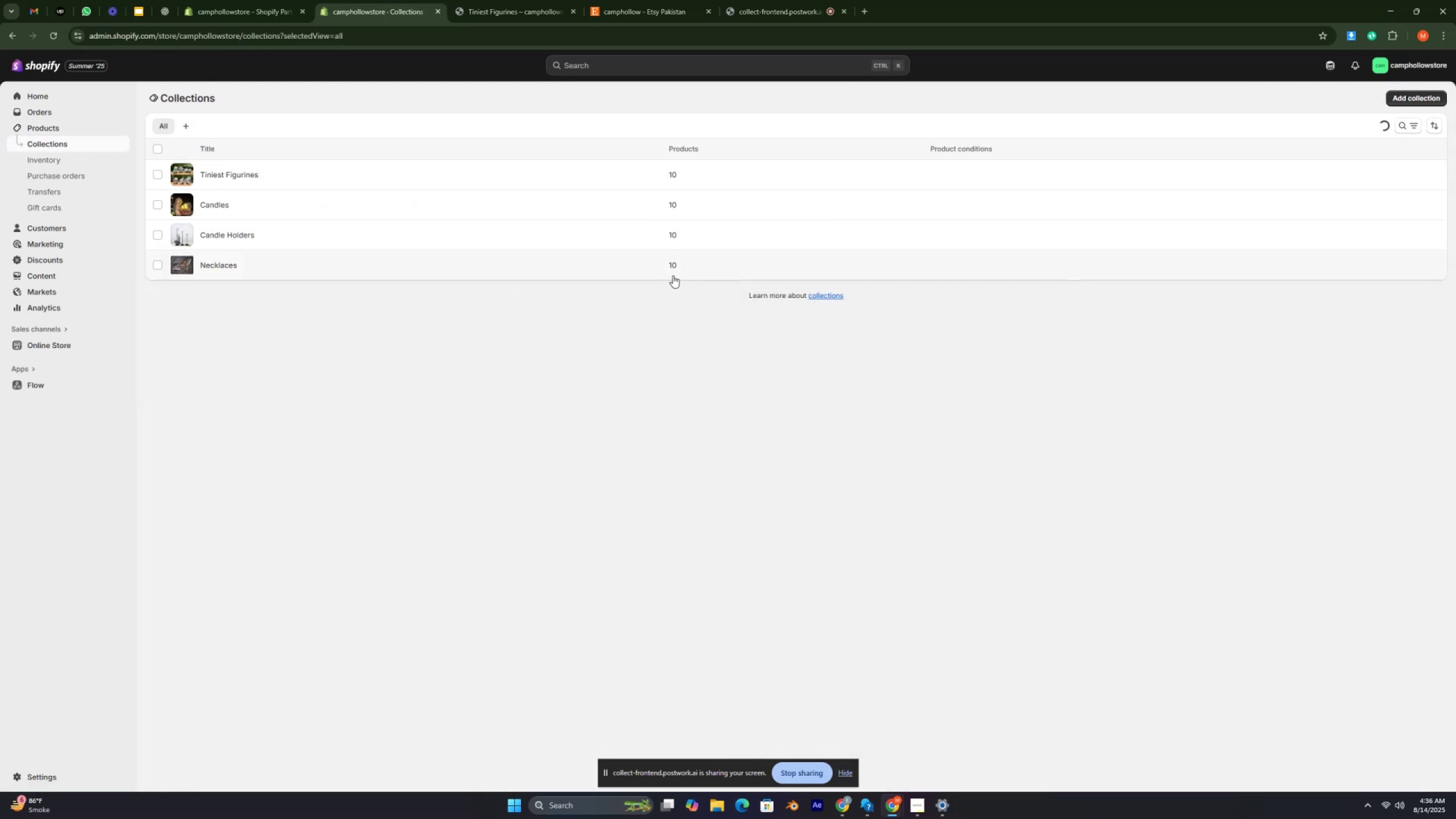 
key(Control+ControlRight)
 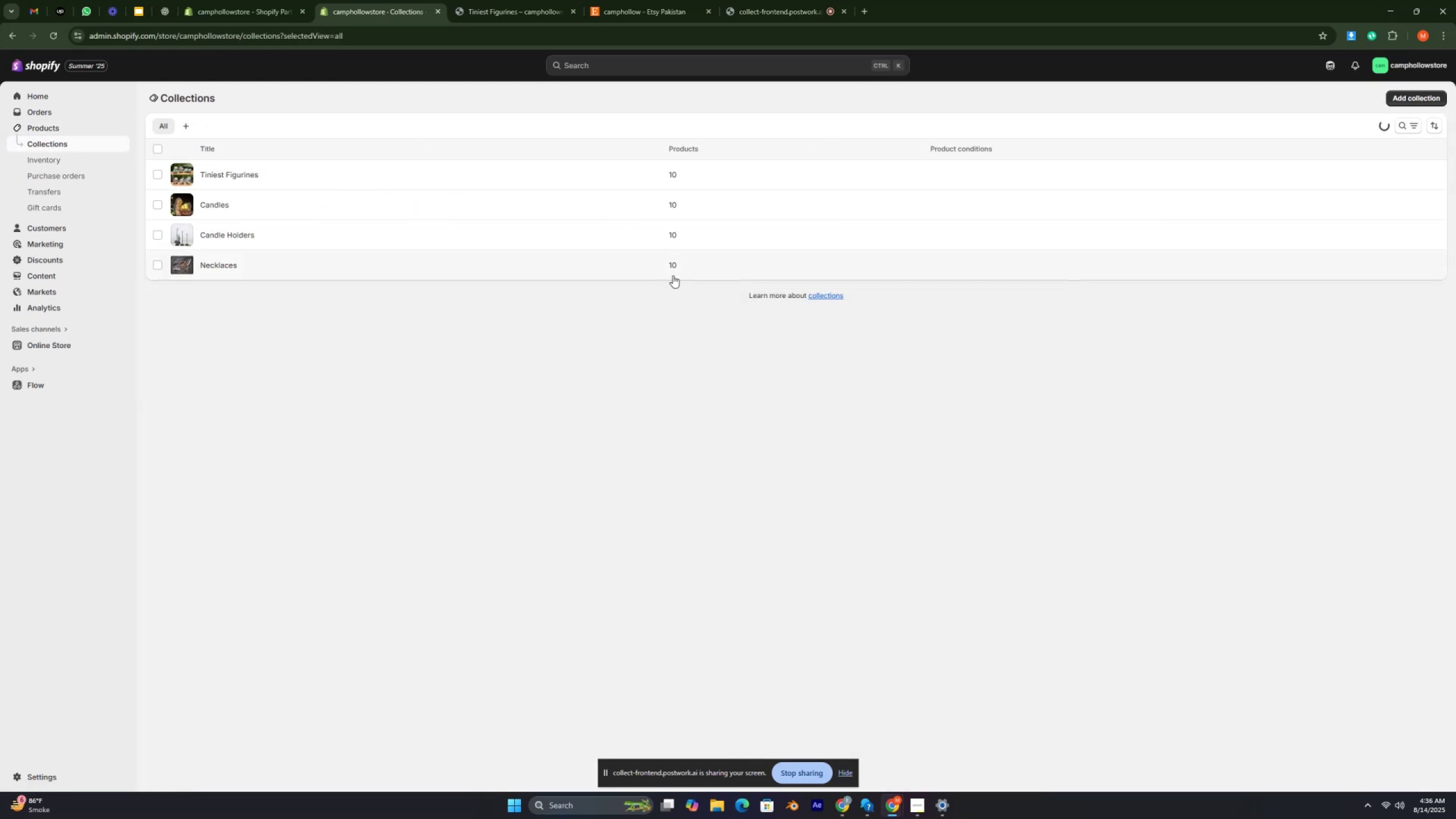 
key(Control+ControlRight)
 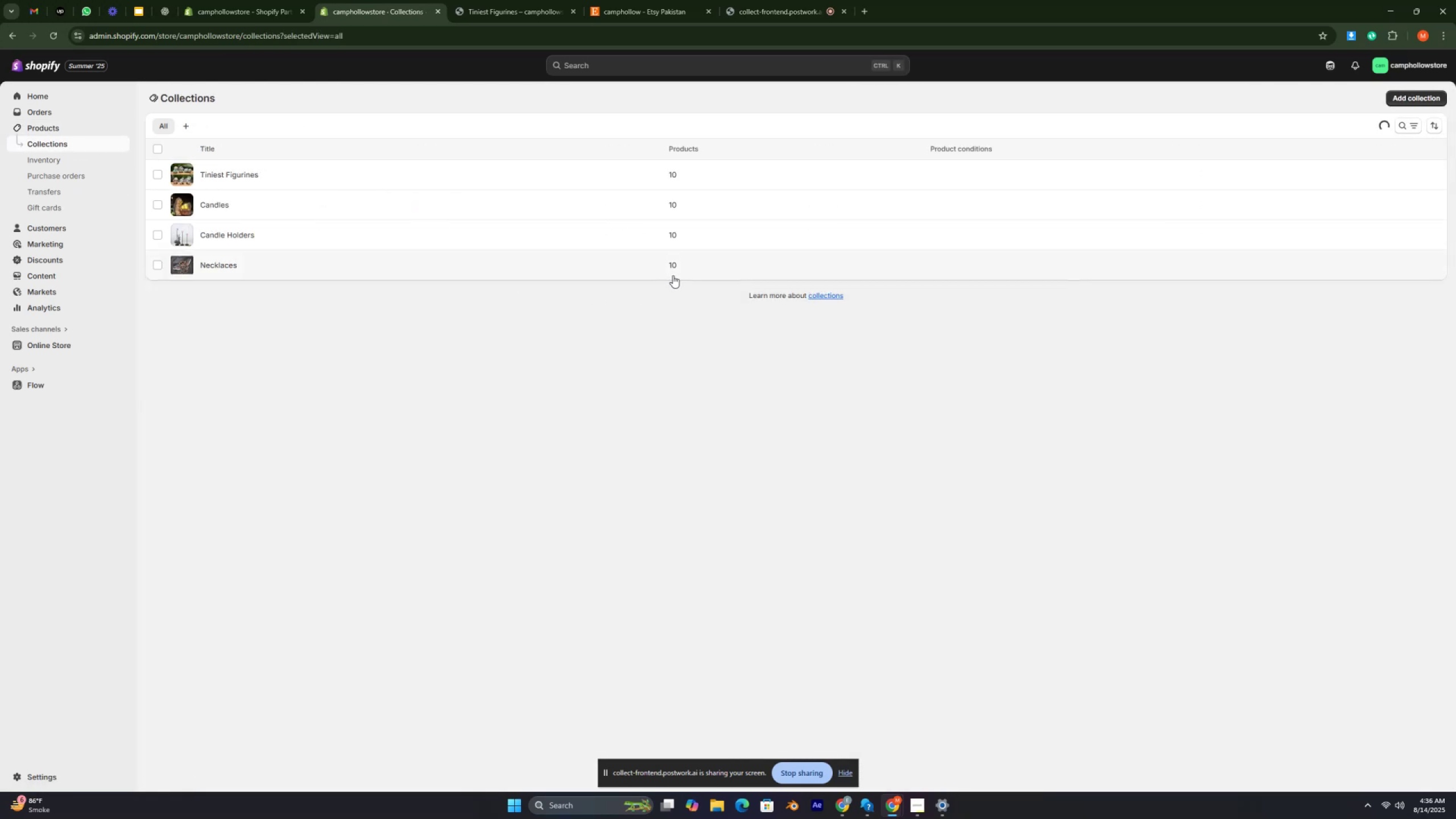 
key(Control+ControlRight)
 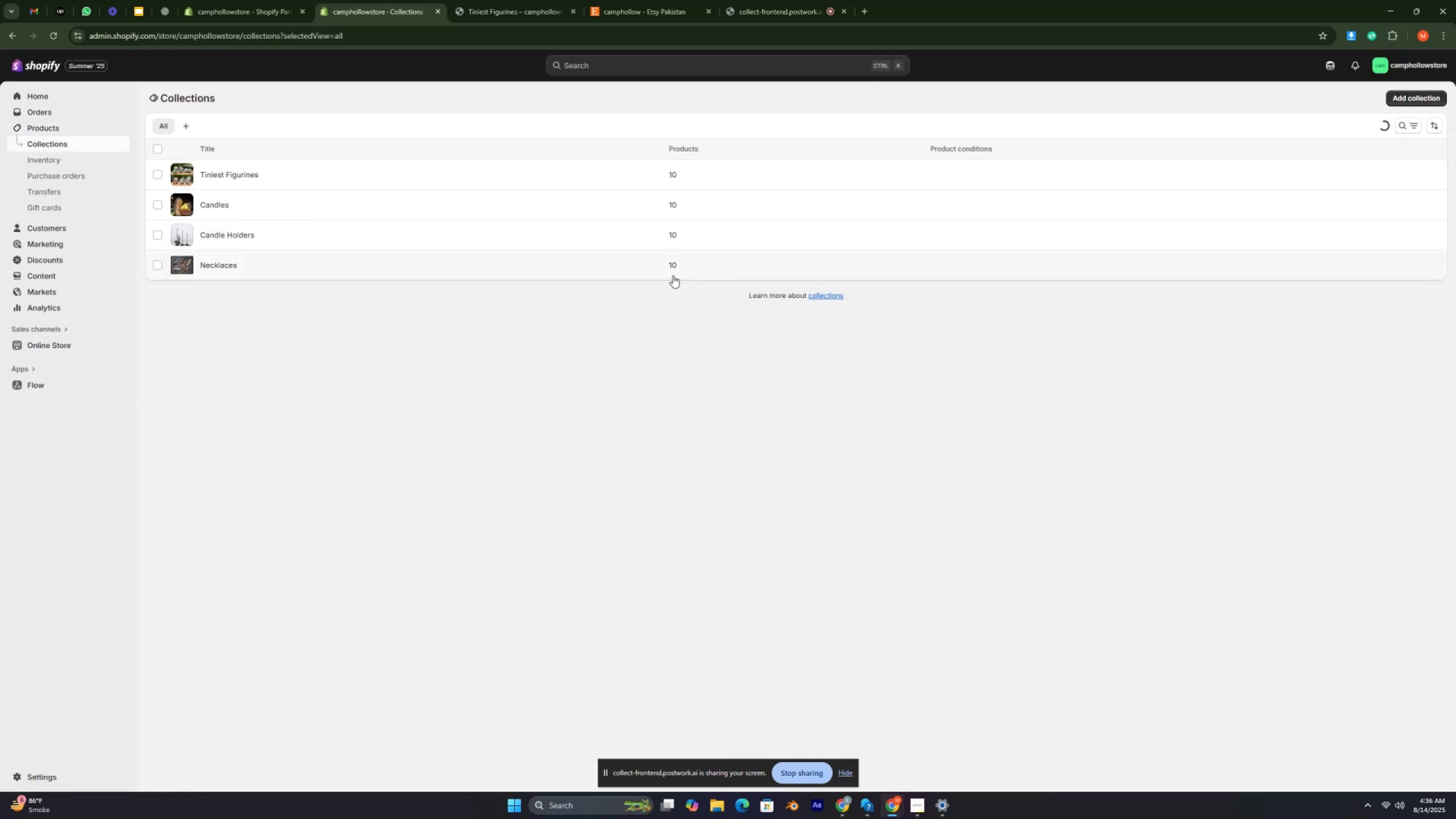 
key(Control+ControlRight)
 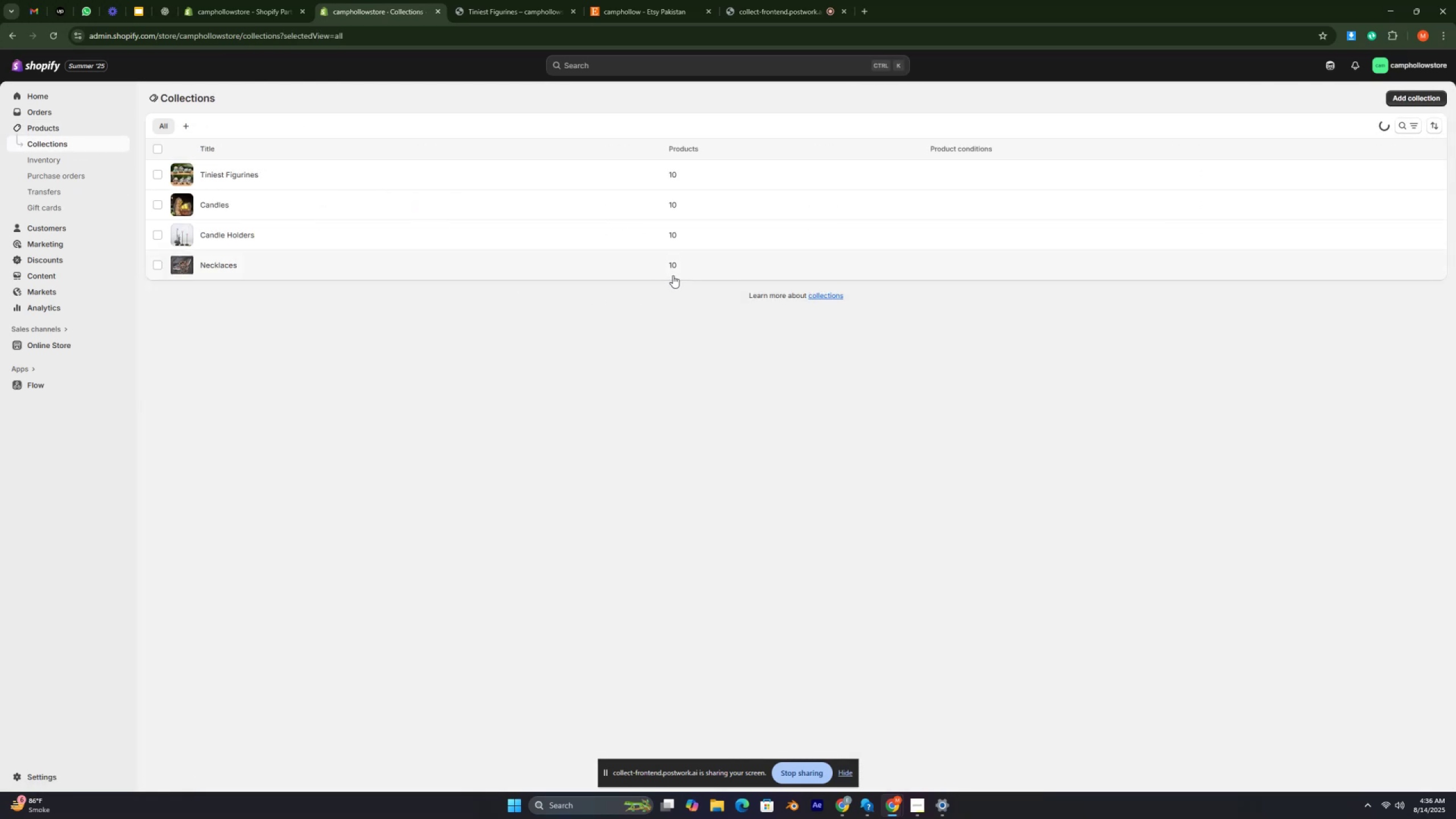 
key(Control+ControlRight)
 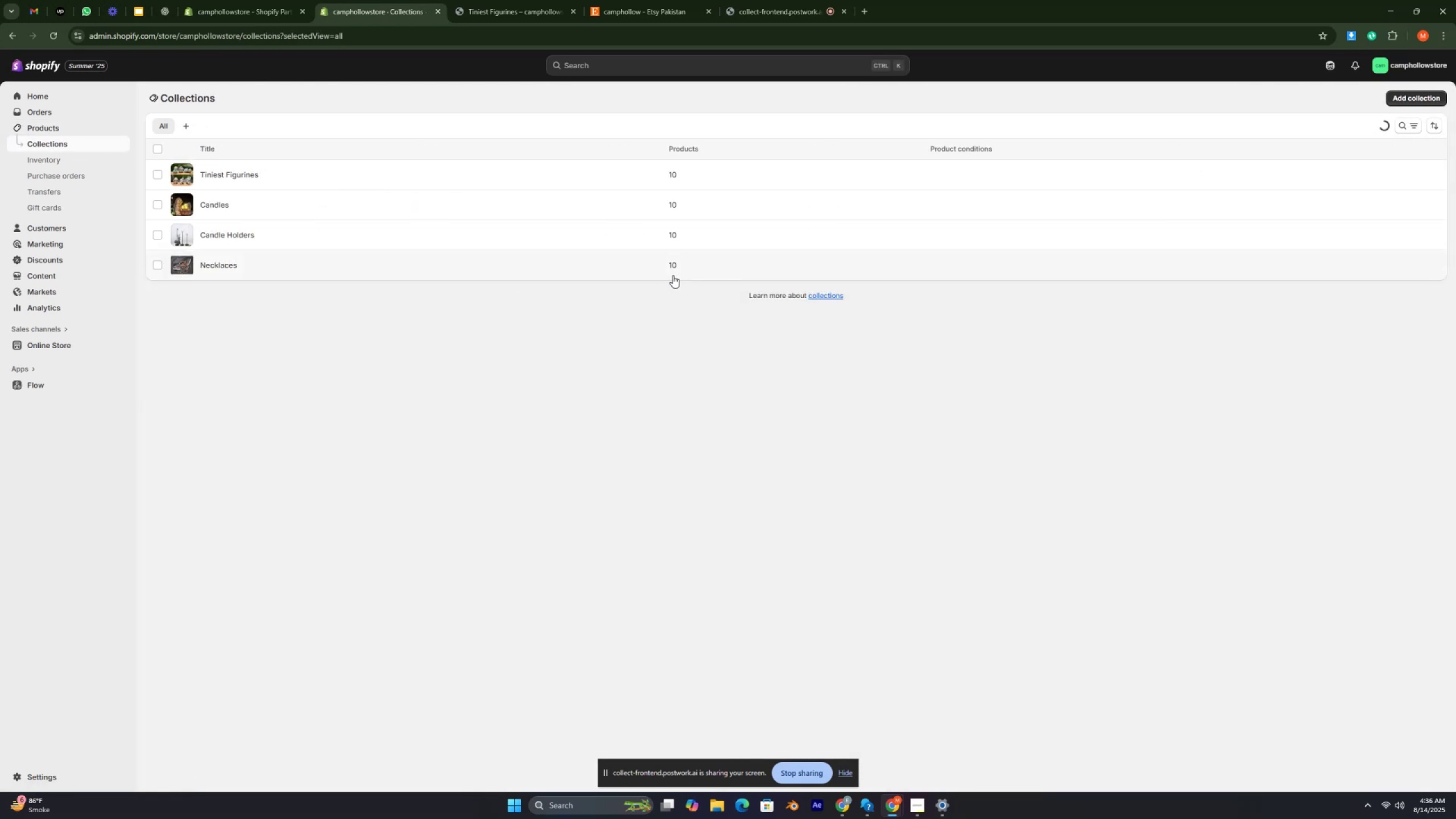 
key(Control+ControlRight)
 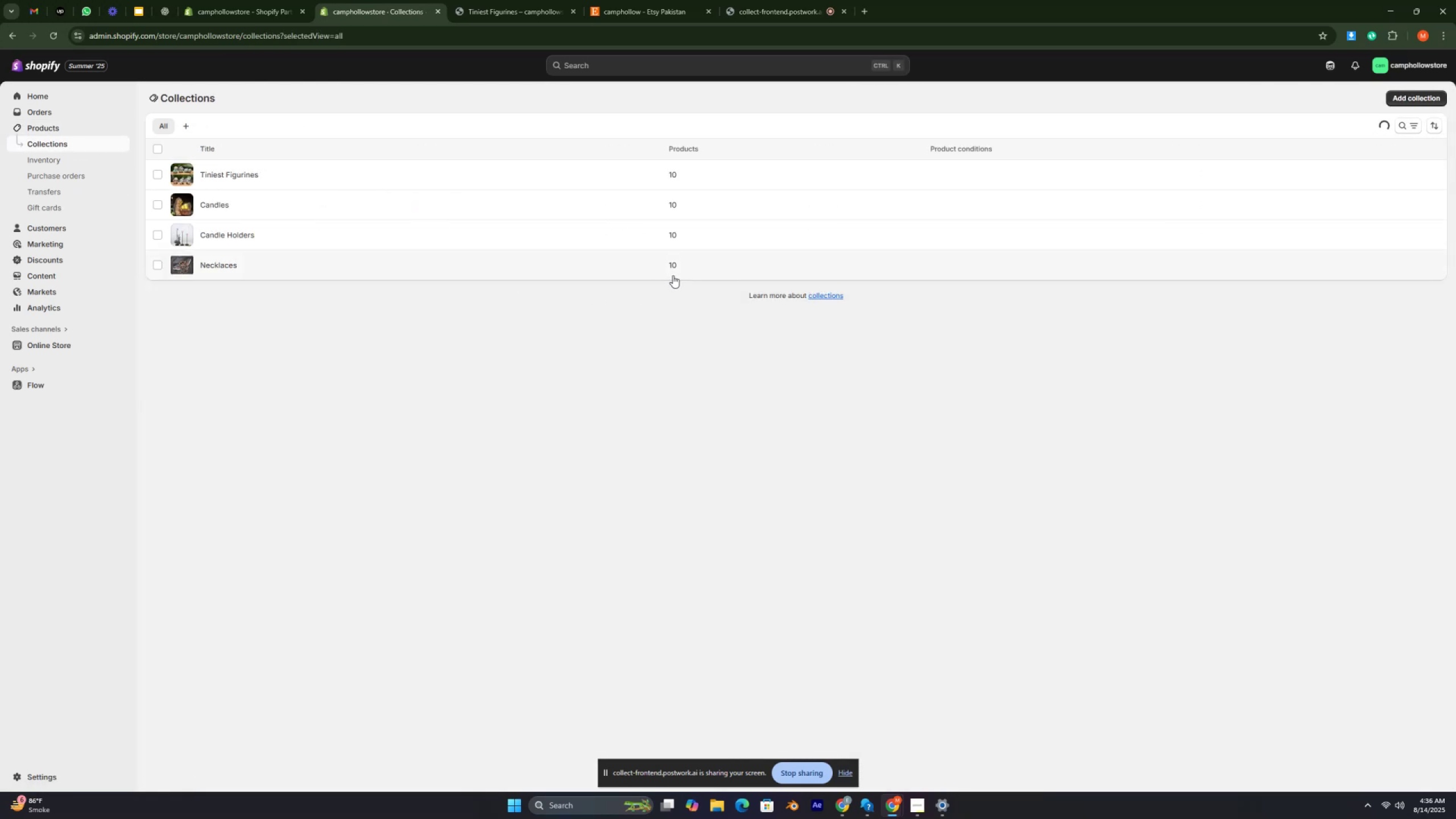 
key(Control+ControlRight)
 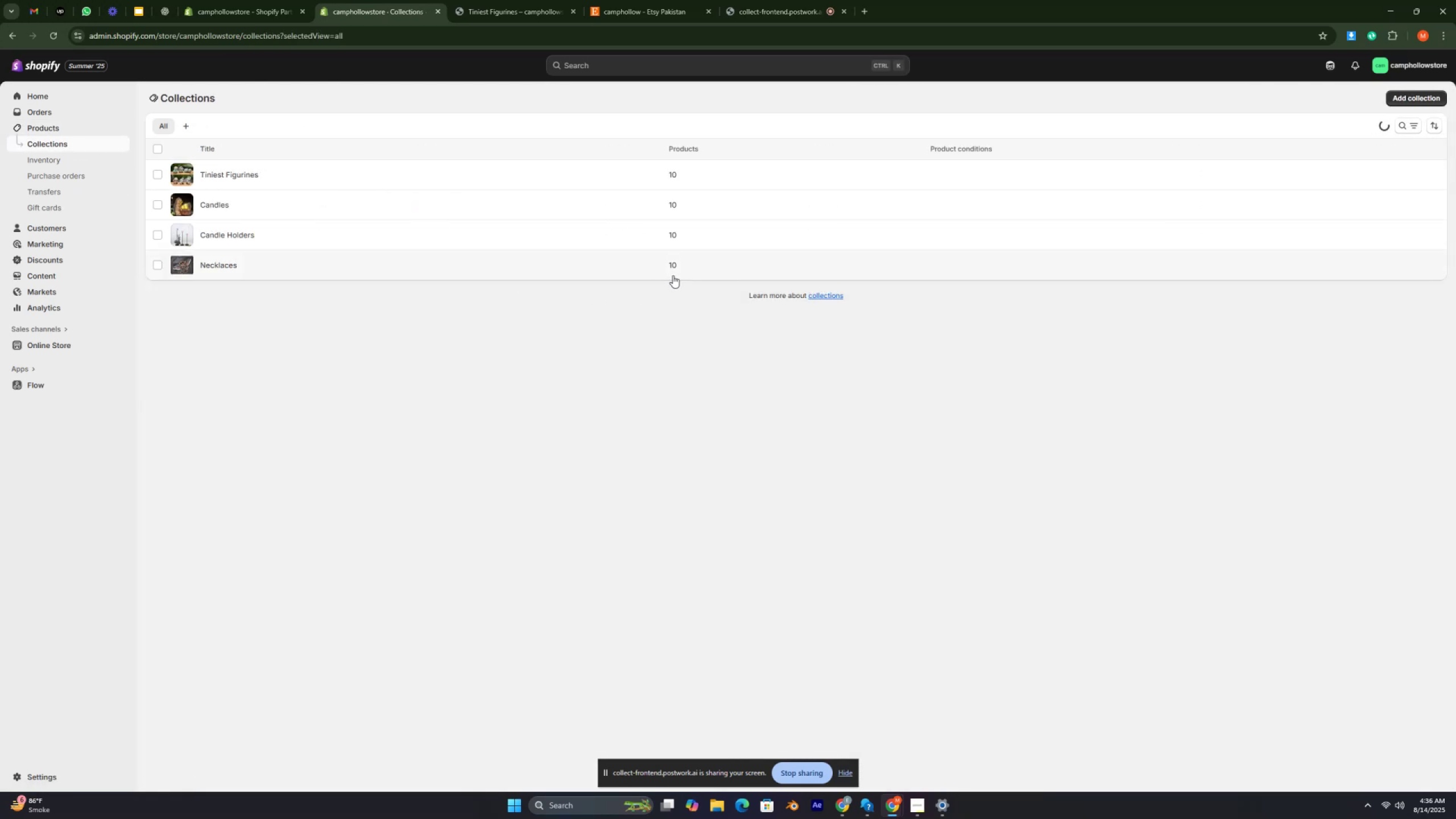 
key(Control+ControlRight)
 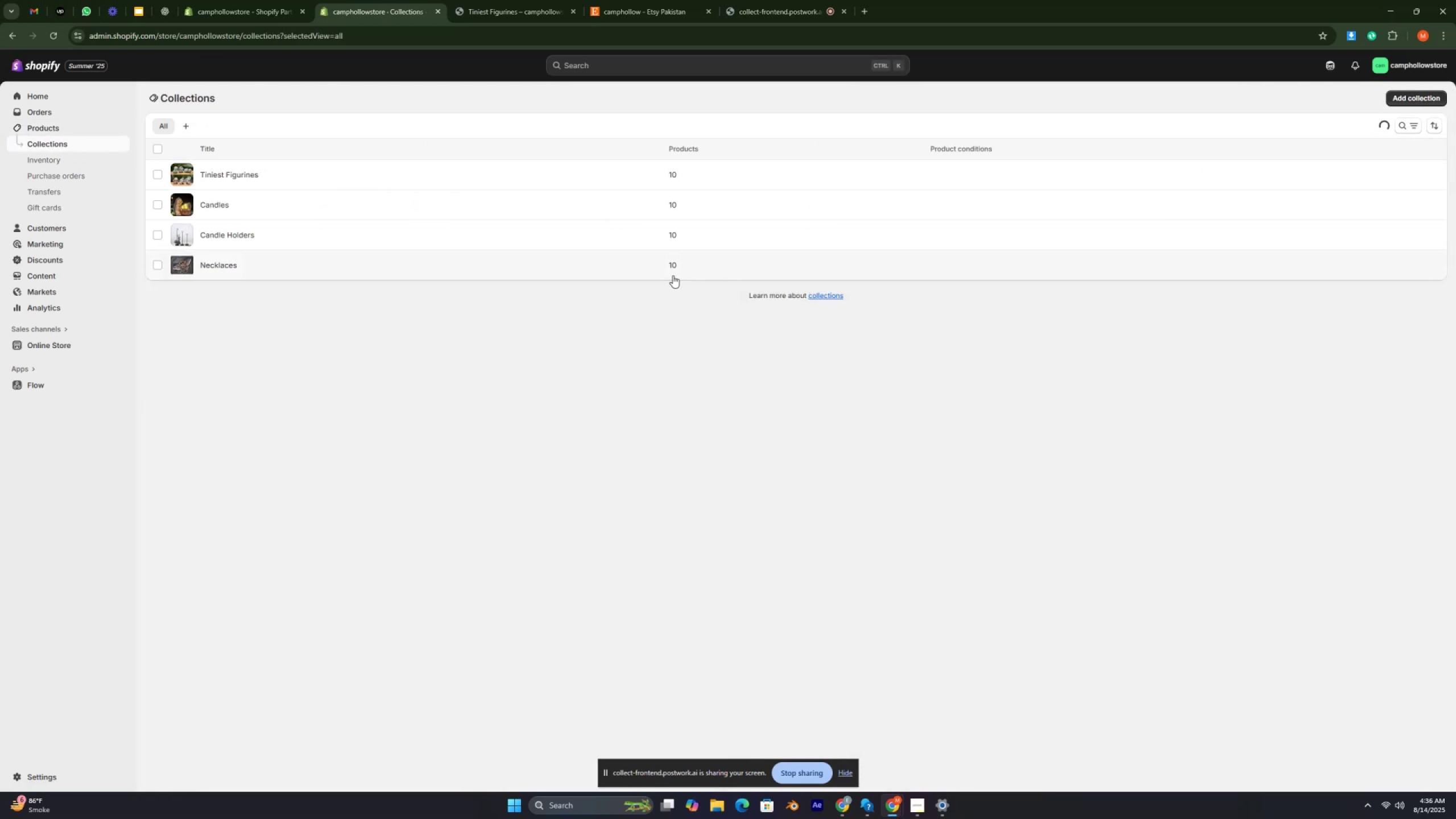 
key(Control+ControlRight)
 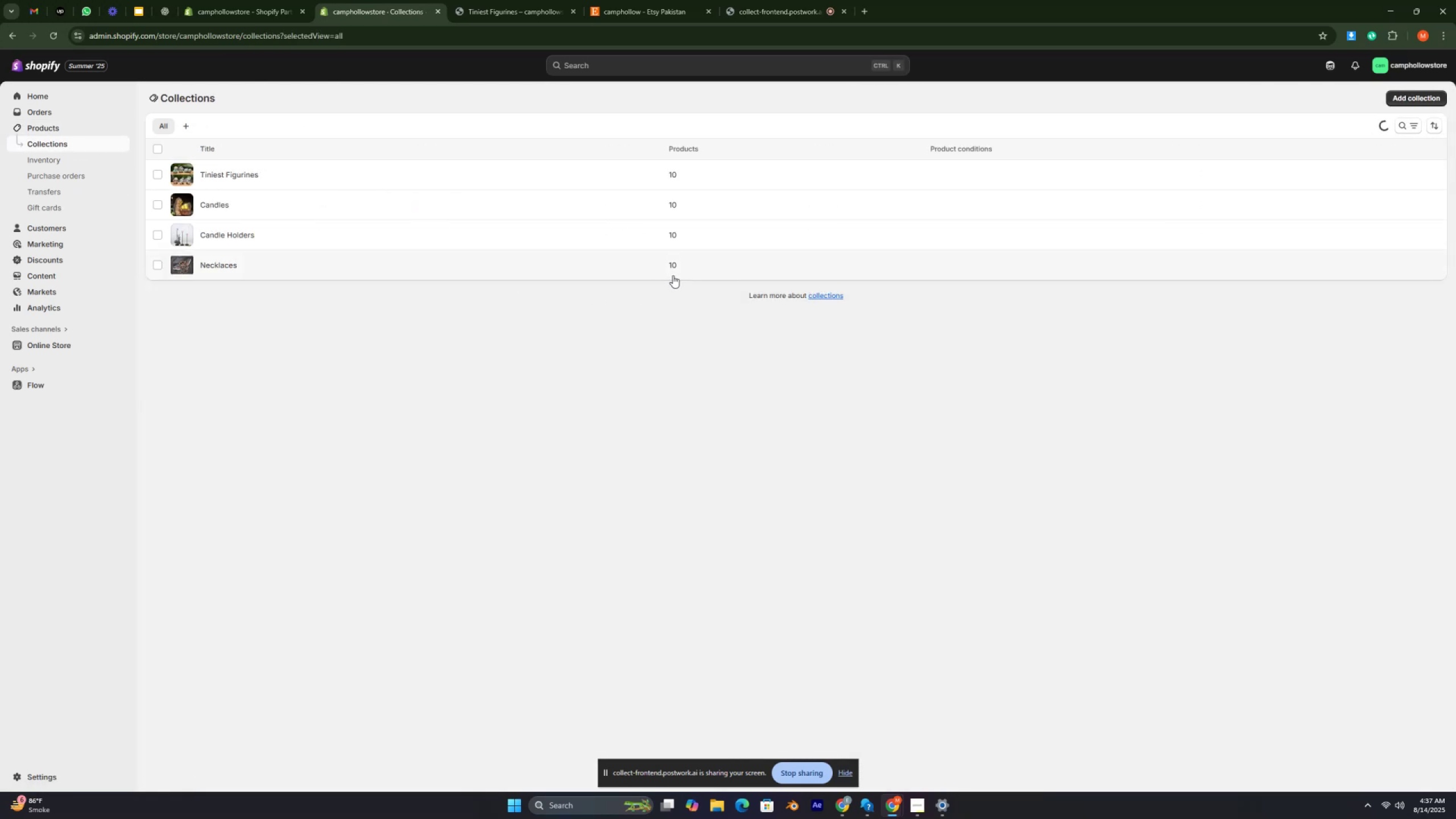 
key(Control+ControlRight)
 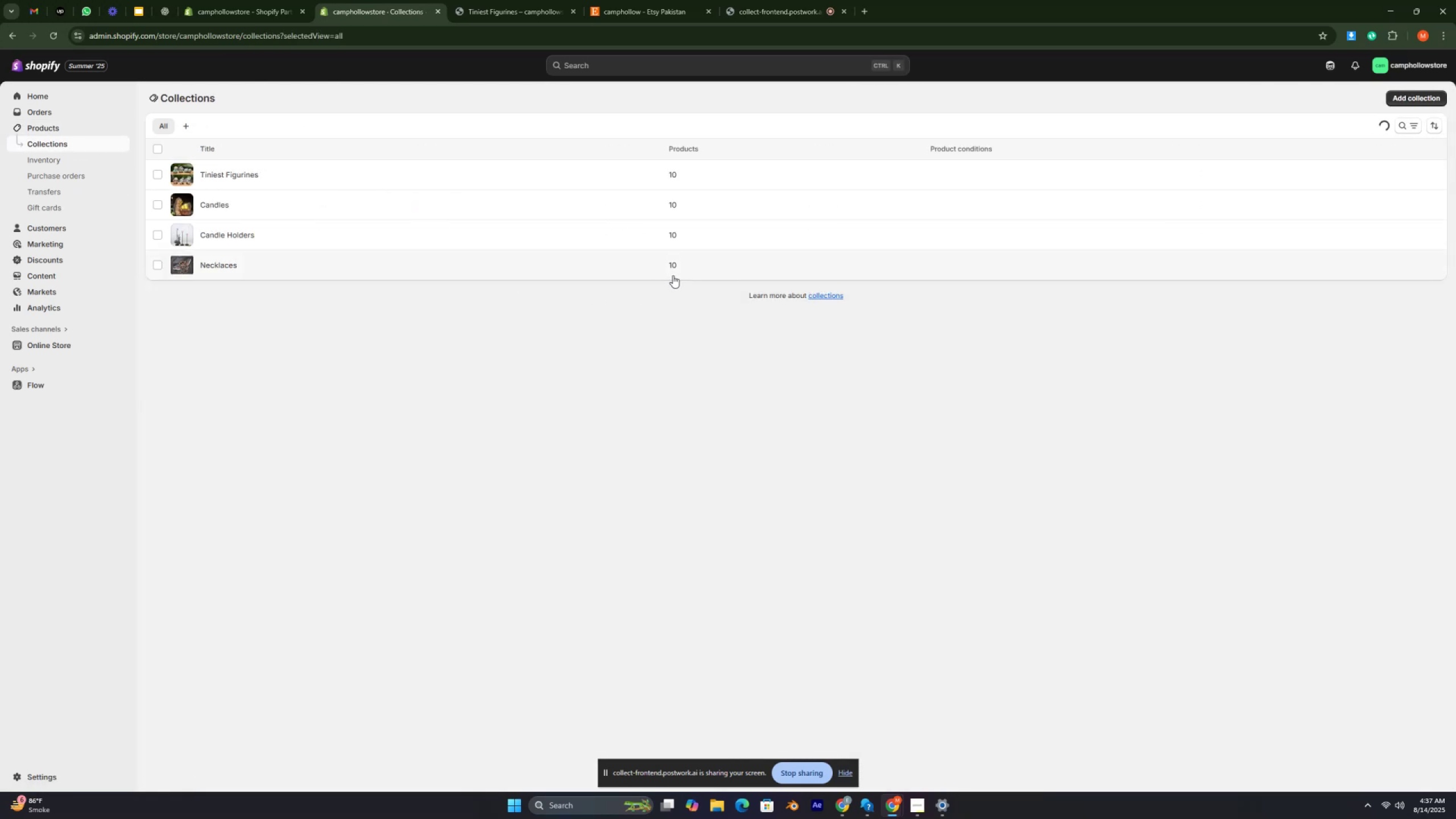 
key(Control+ControlRight)
 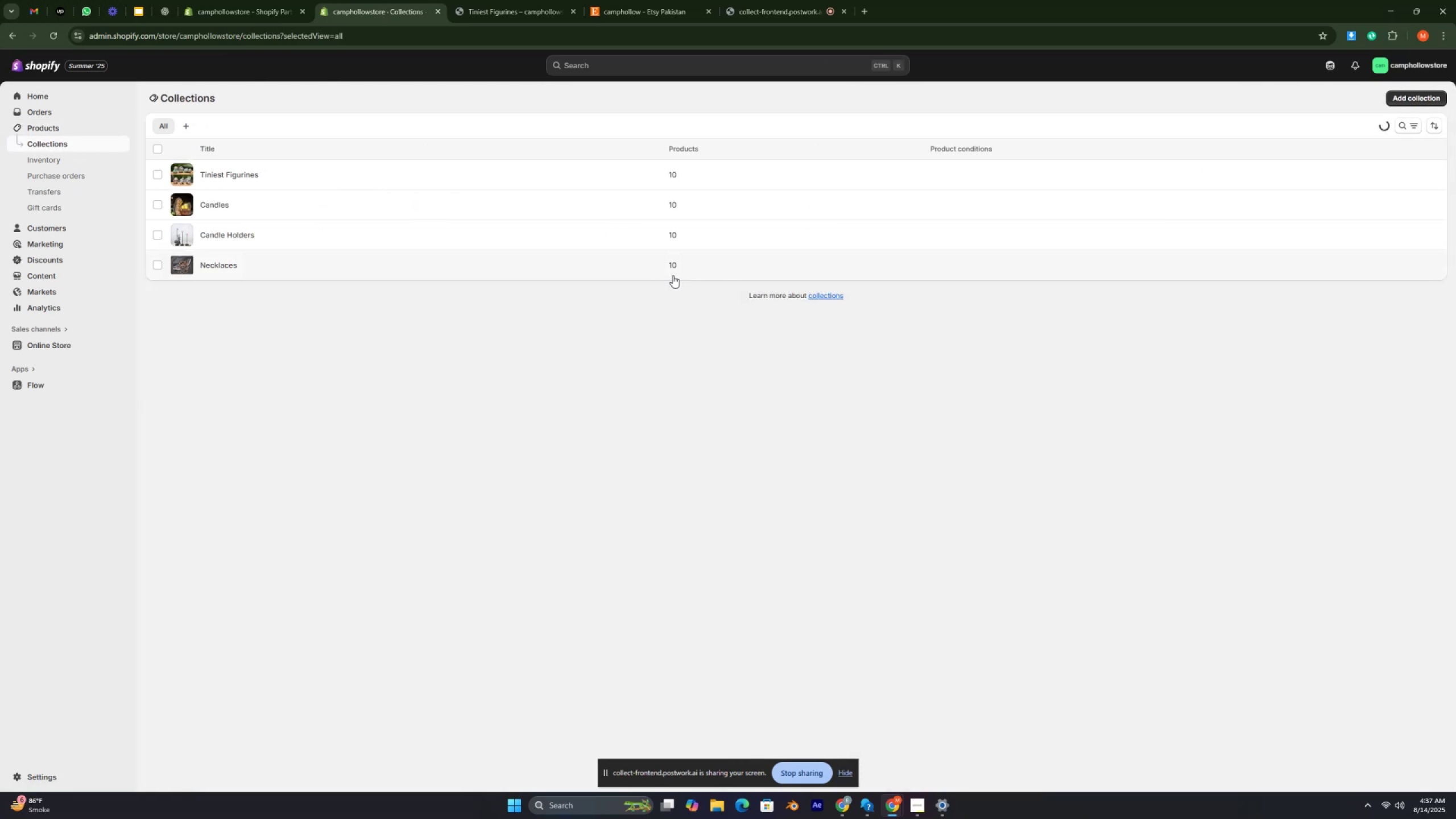 
key(Control+ControlRight)
 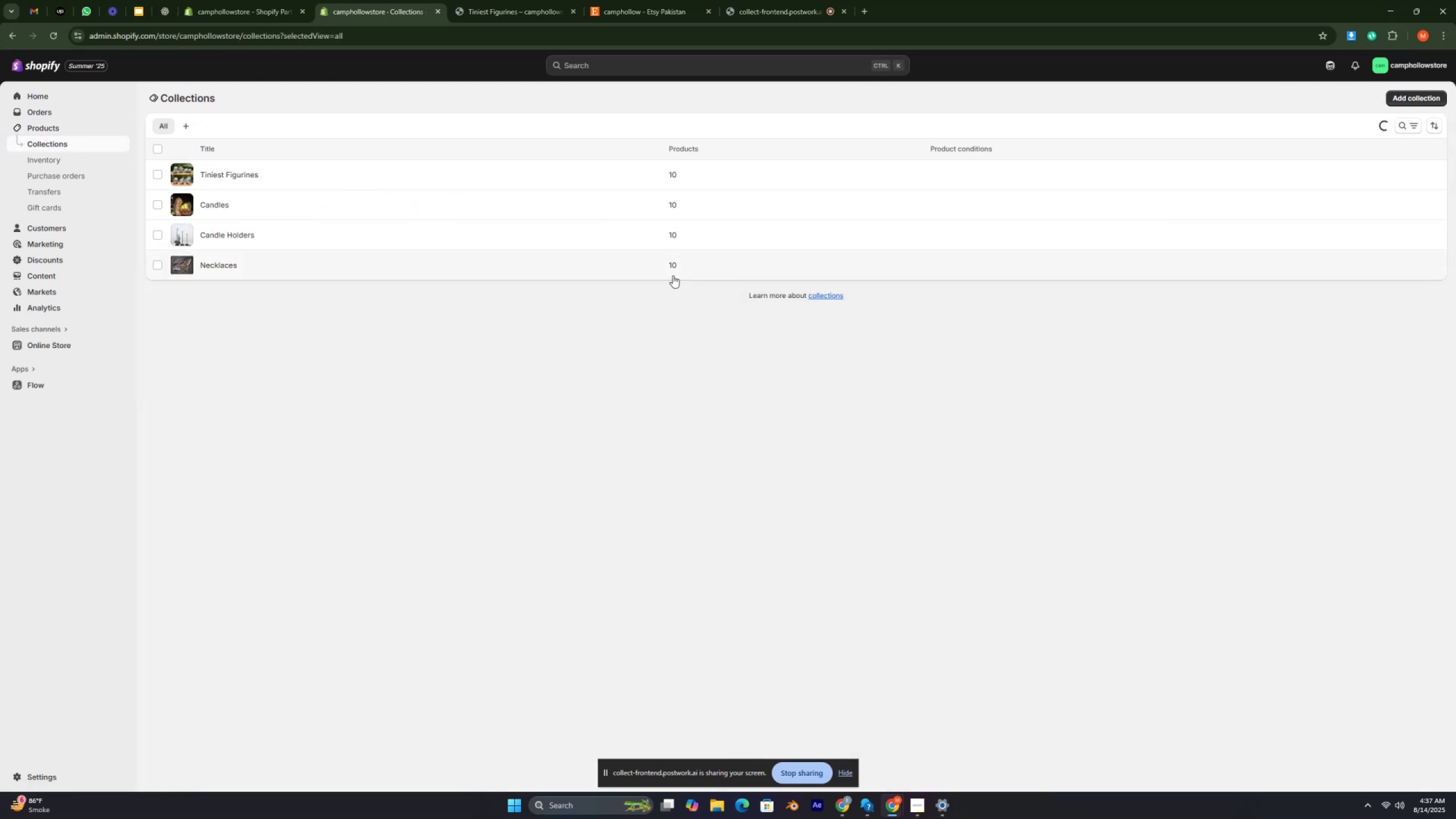 
key(Control+ControlRight)
 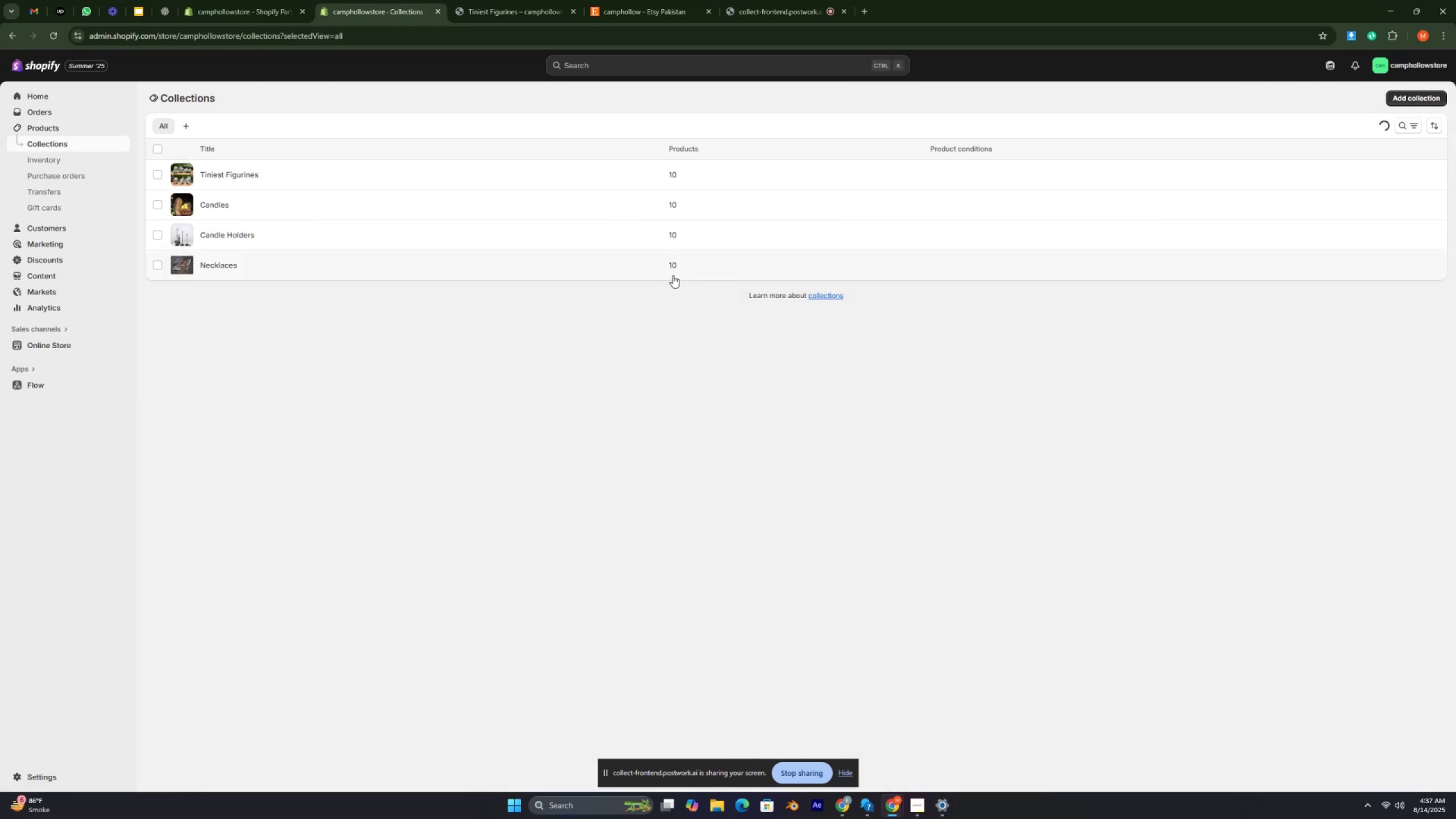 
key(Control+ControlRight)
 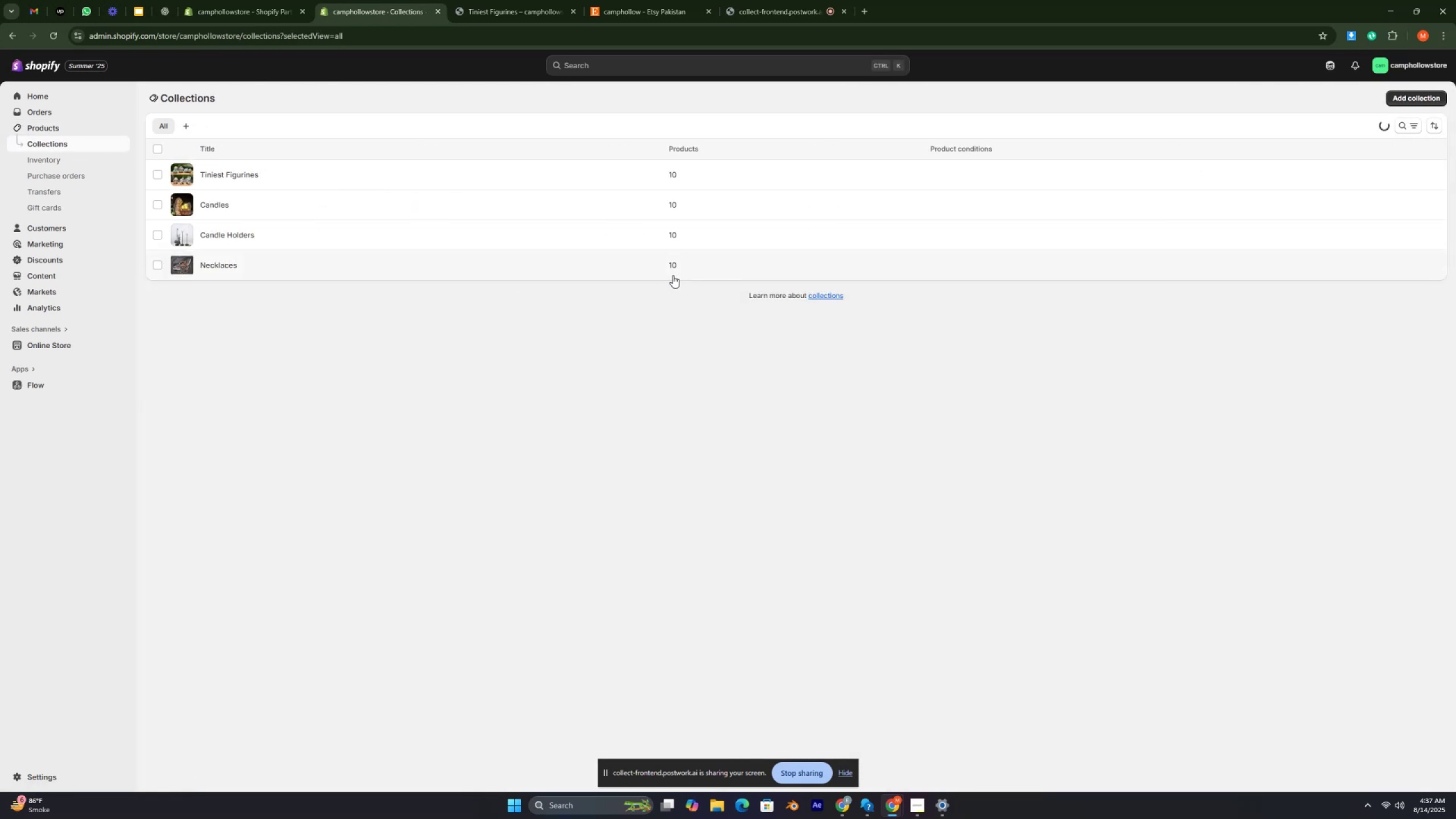 
key(Control+ControlRight)
 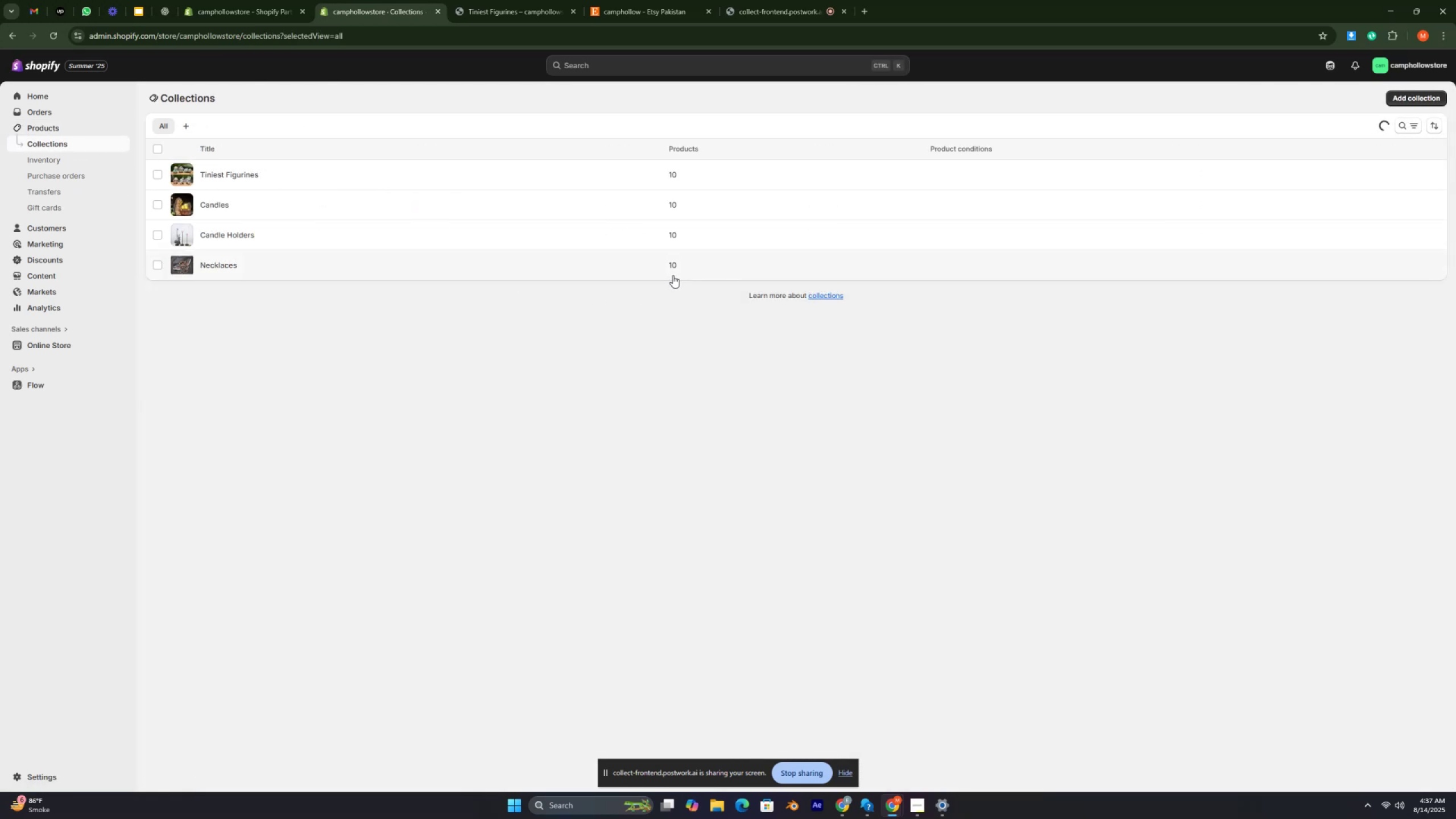 
key(Control+ControlRight)
 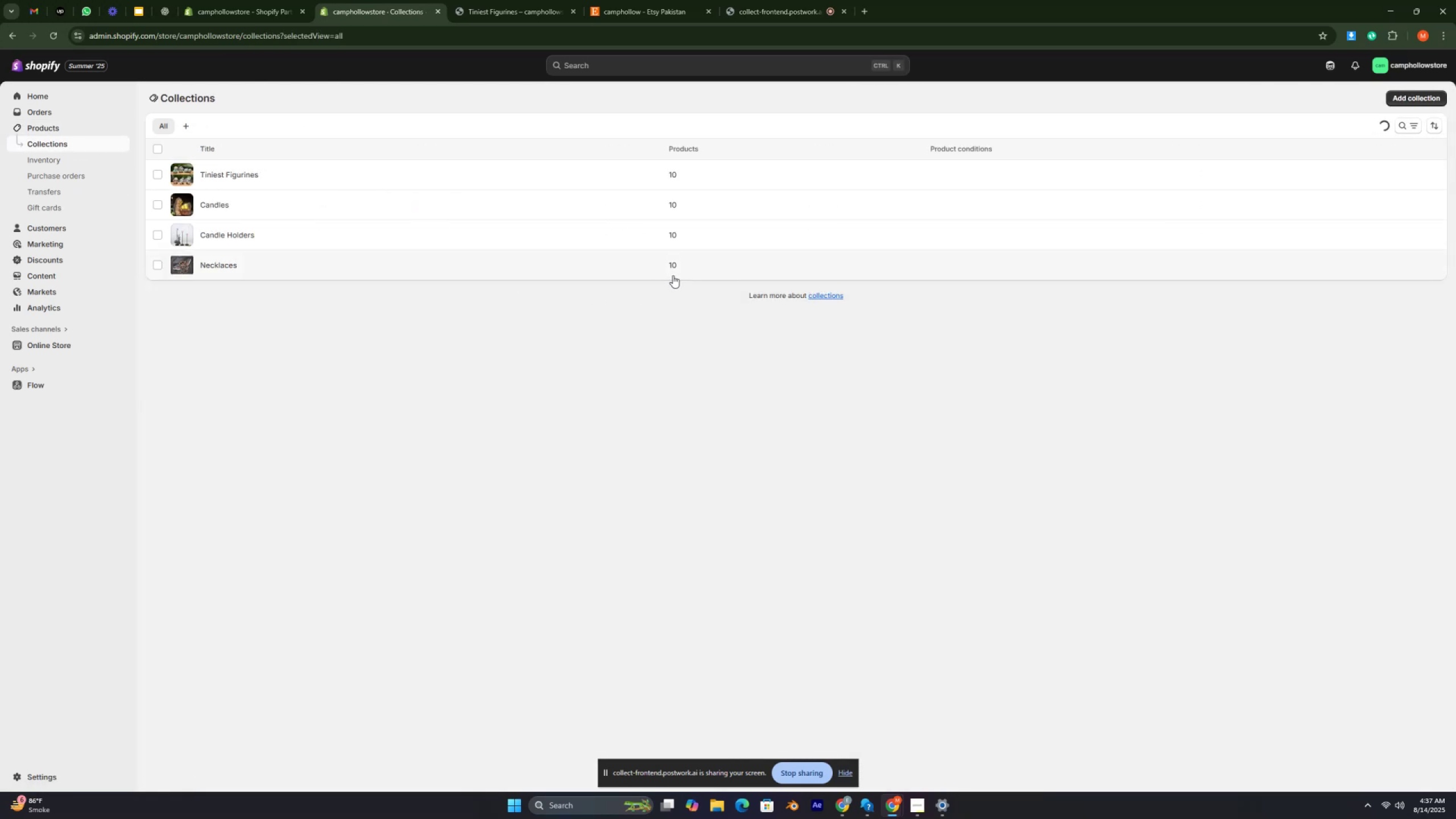 
key(Control+ControlRight)
 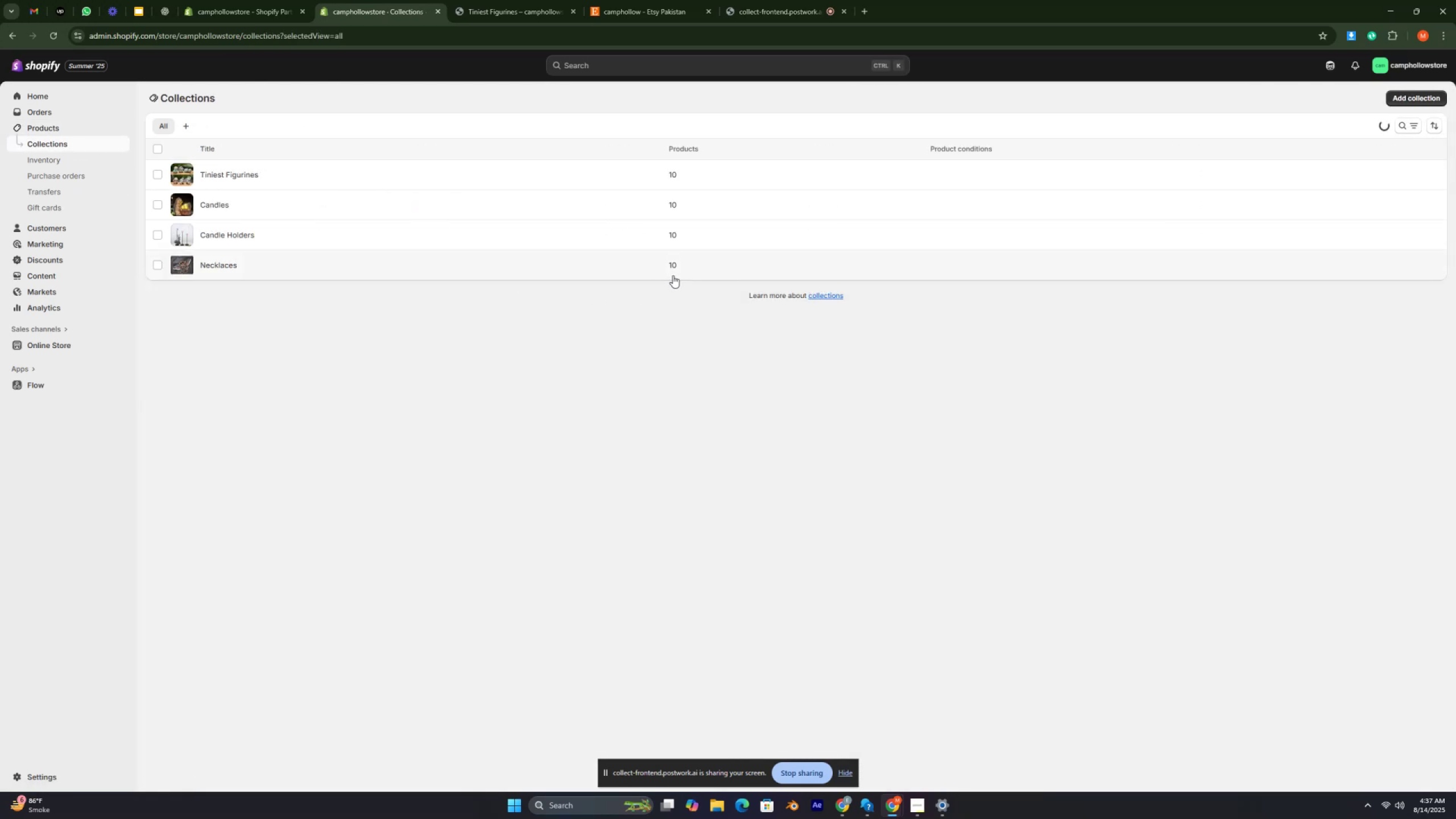 
key(Control+ControlRight)
 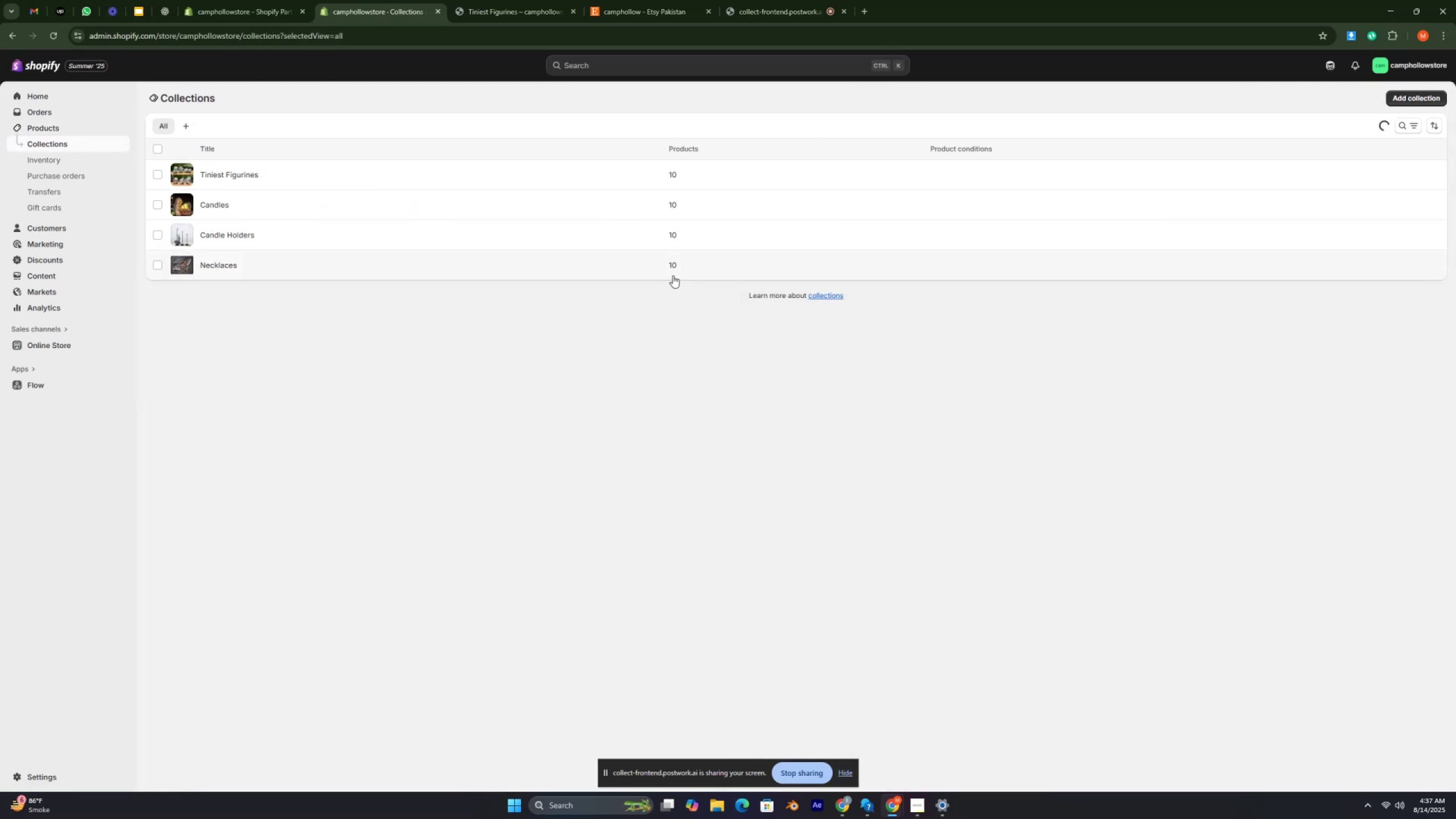 
key(Control+ControlRight)
 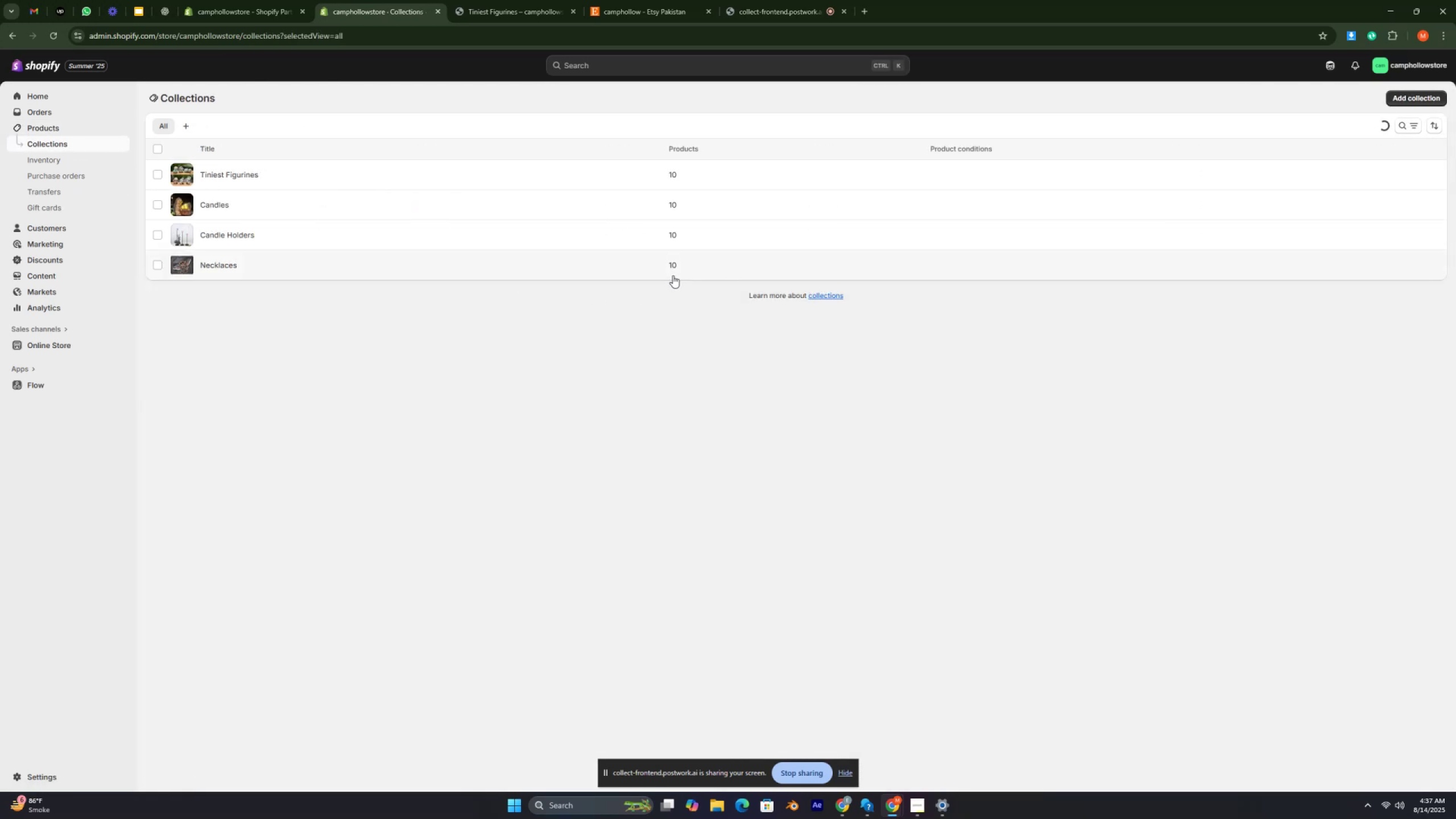 
key(Control+ControlRight)
 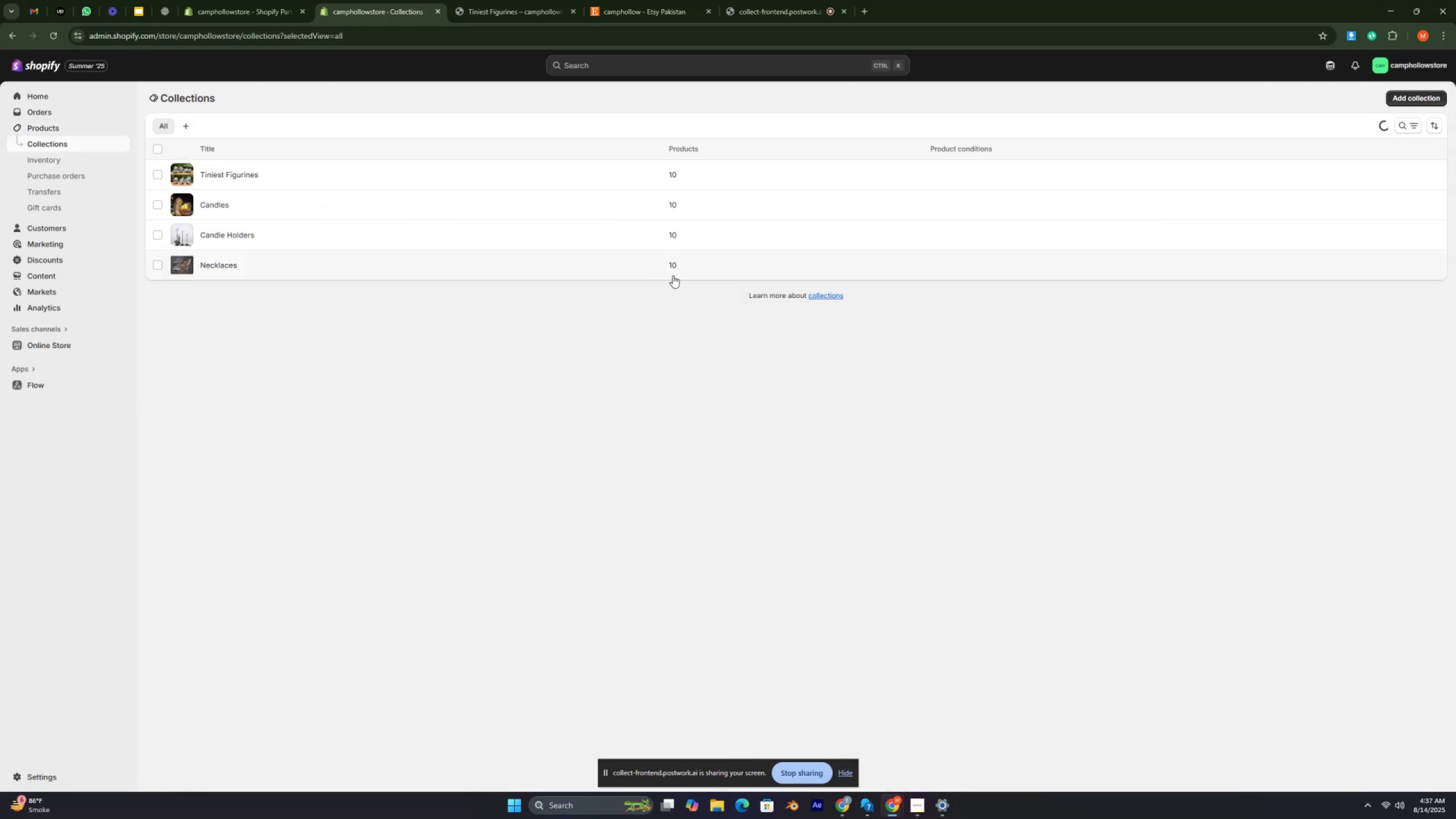 
key(Control+ControlRight)
 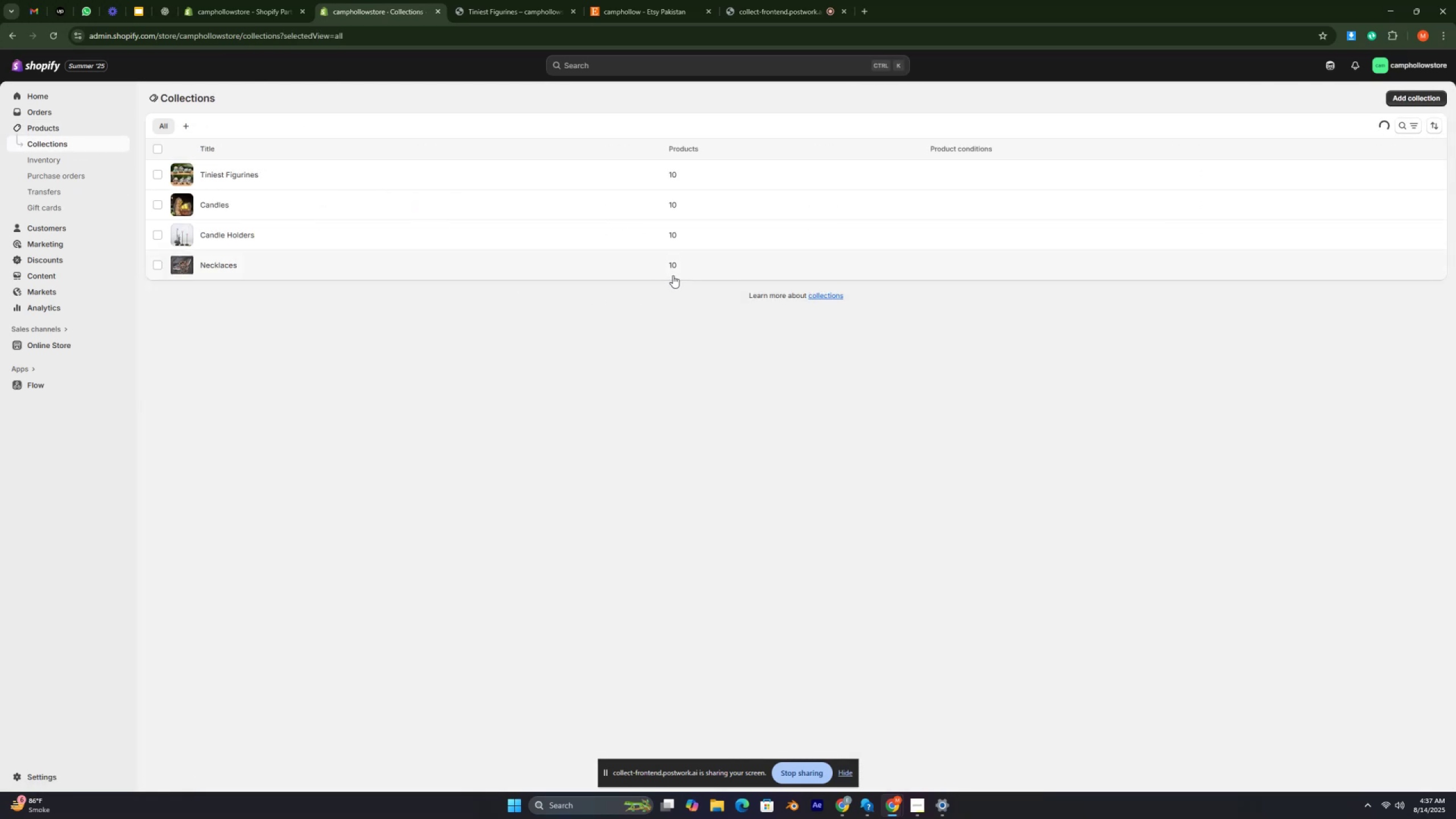 
key(Control+ControlRight)
 